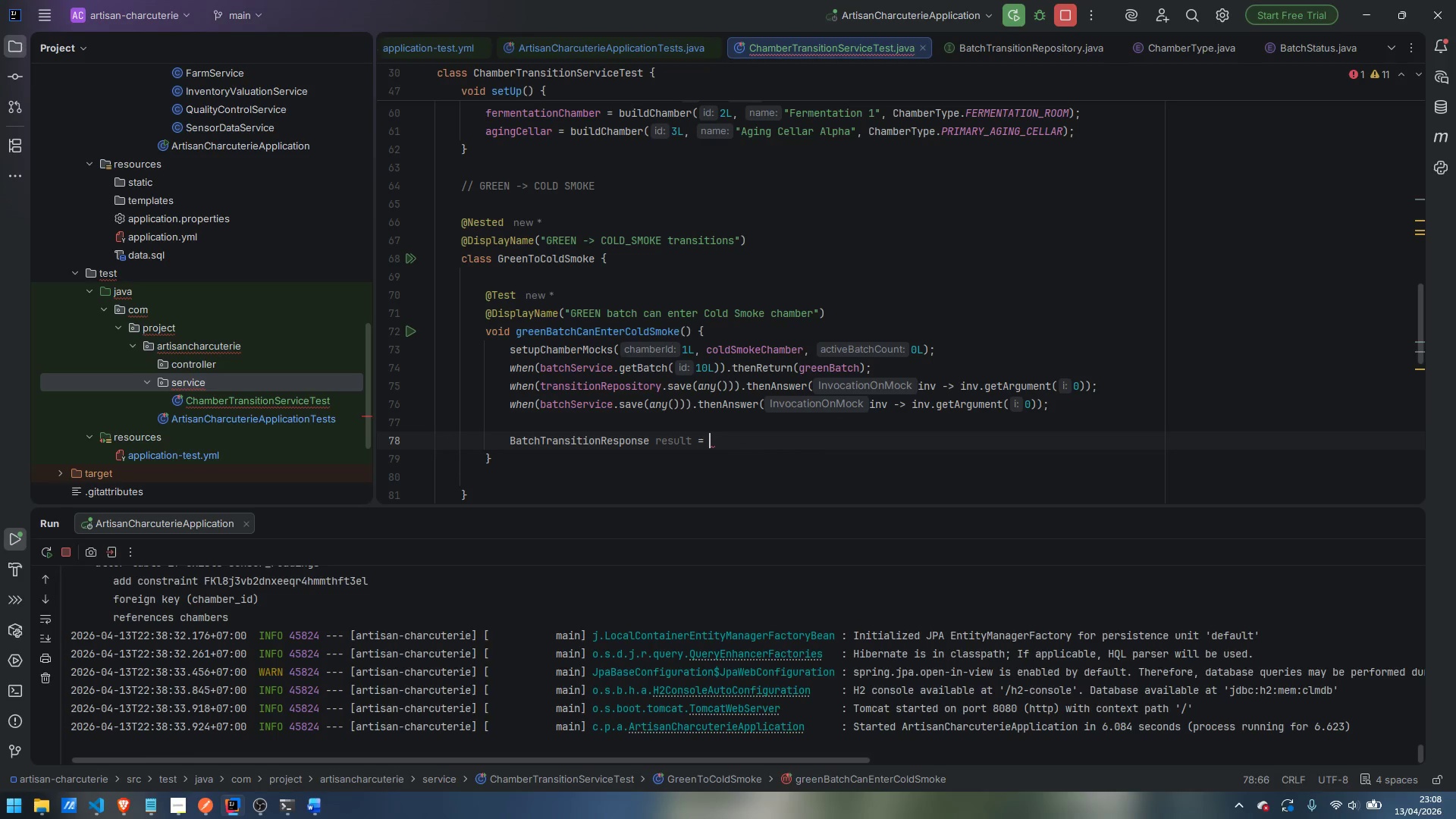 
key(Control+Backspace)
 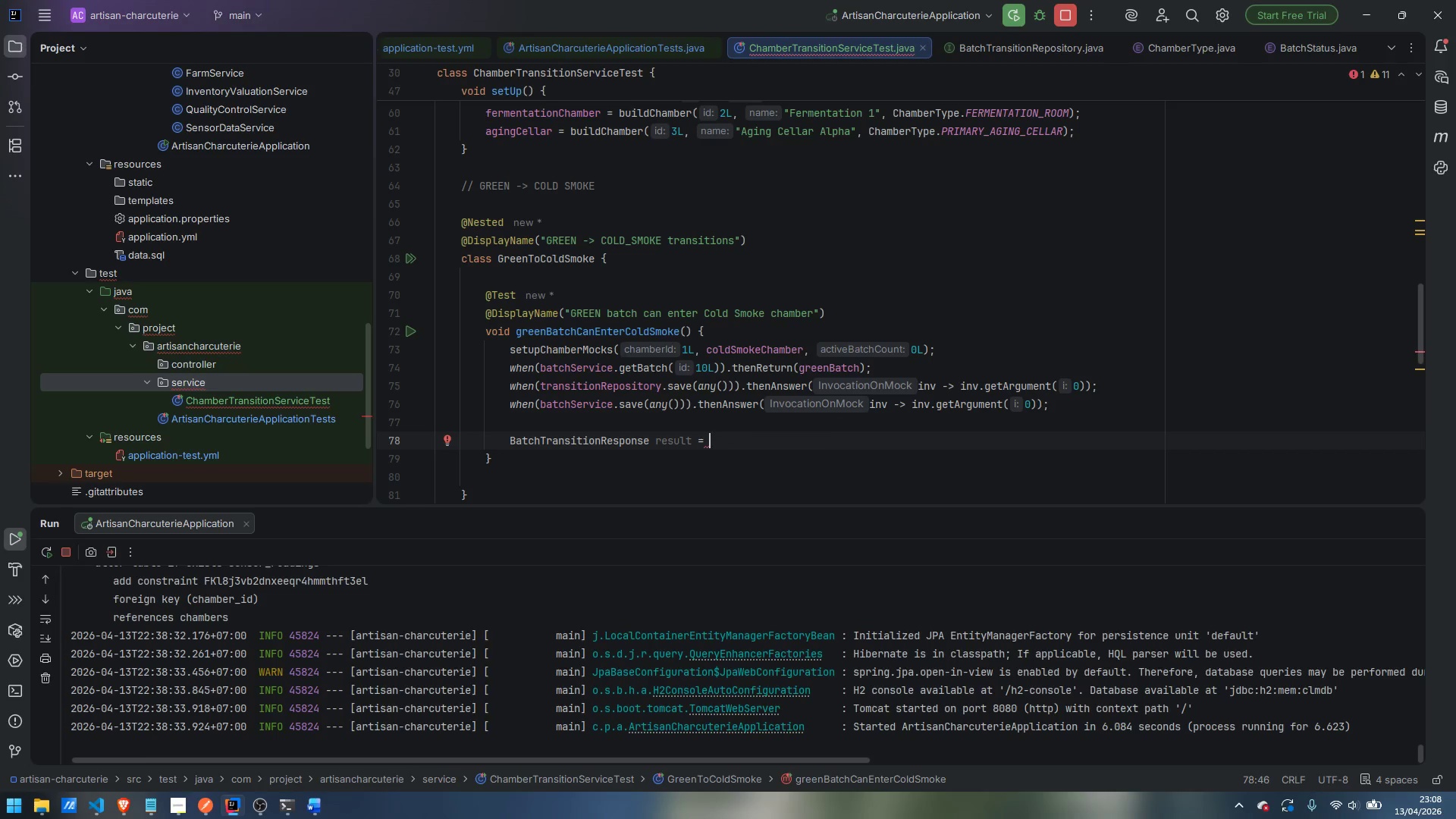 
type(transitionService)
 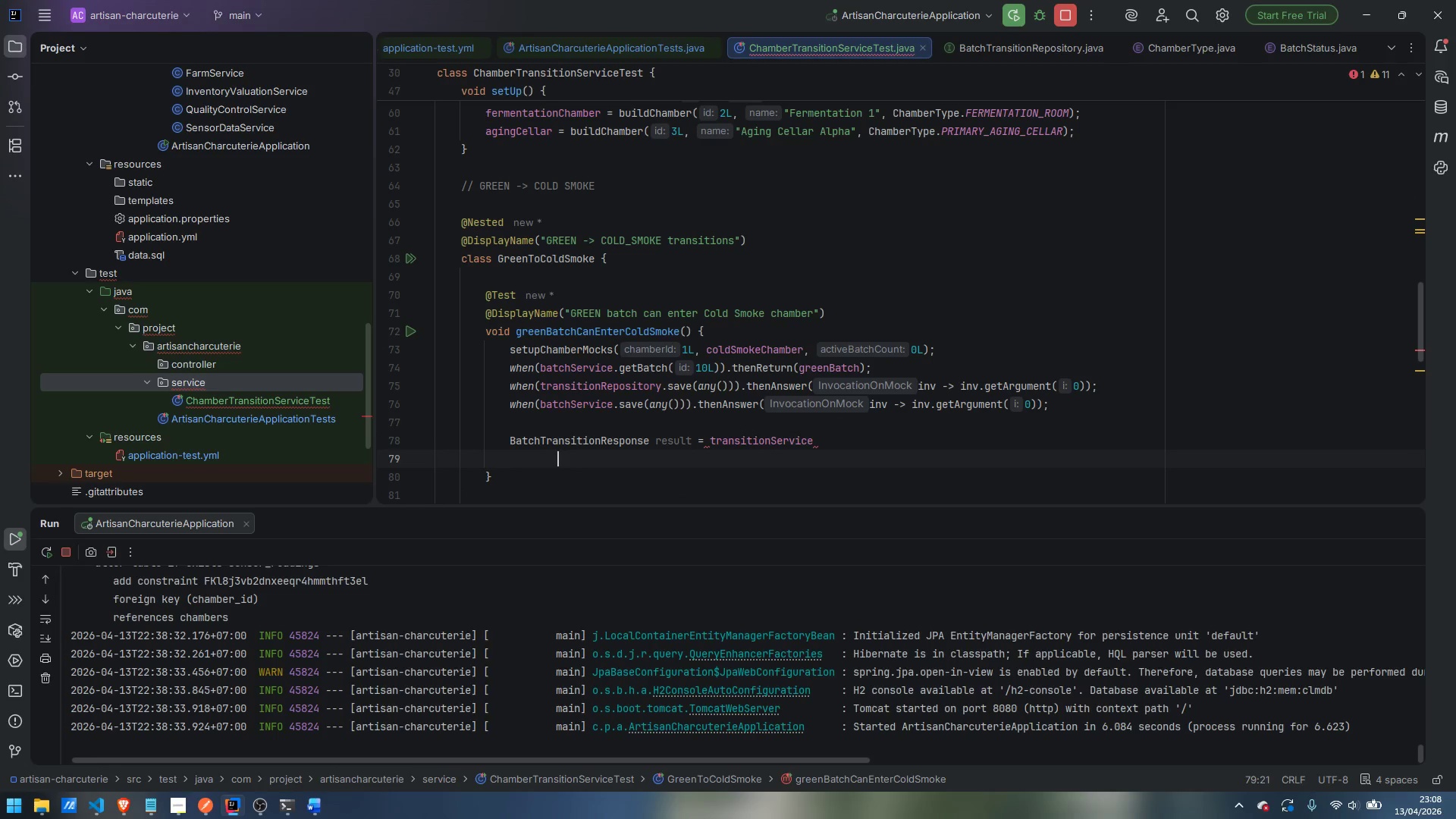 
 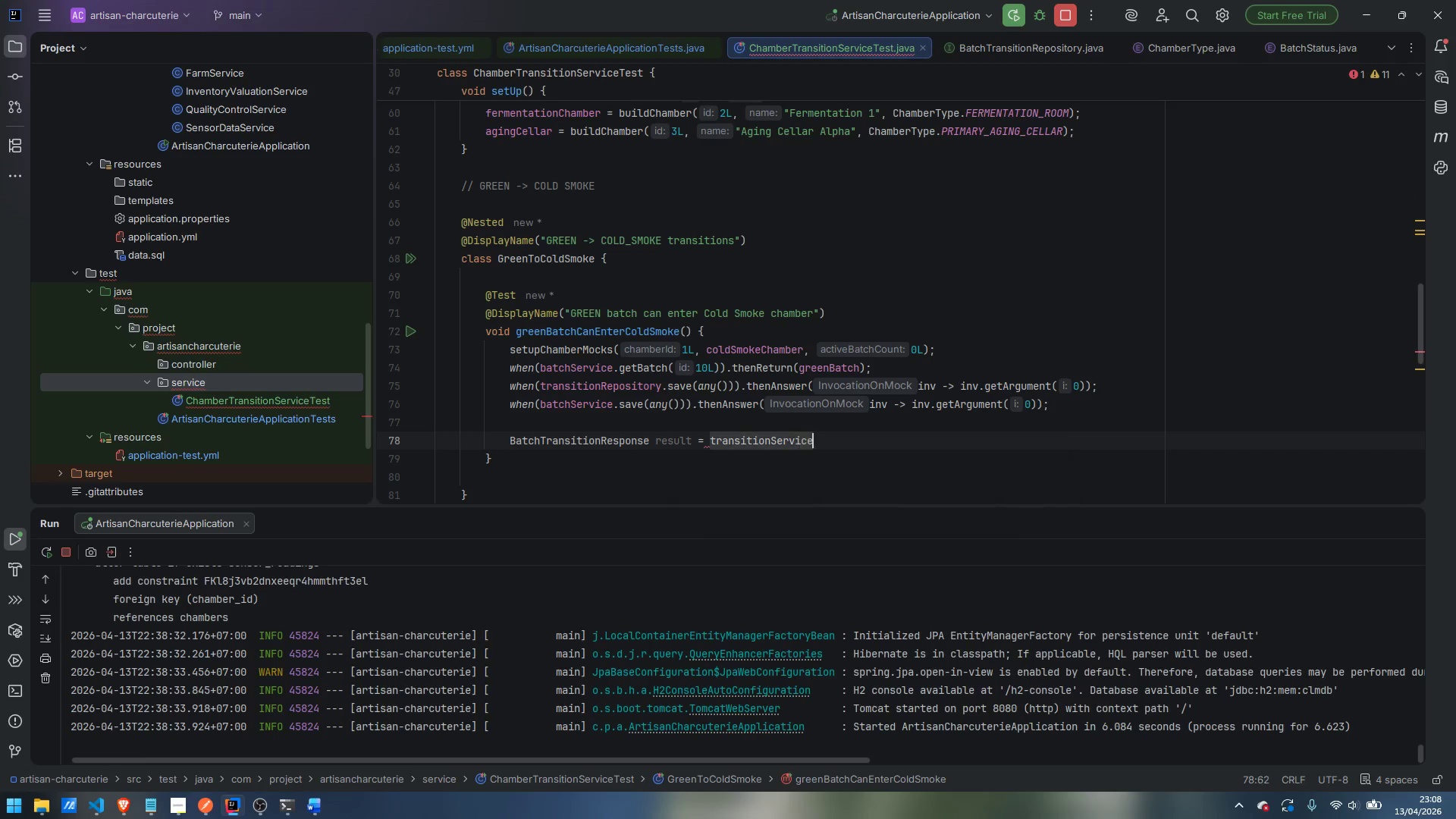 
key(Enter)
 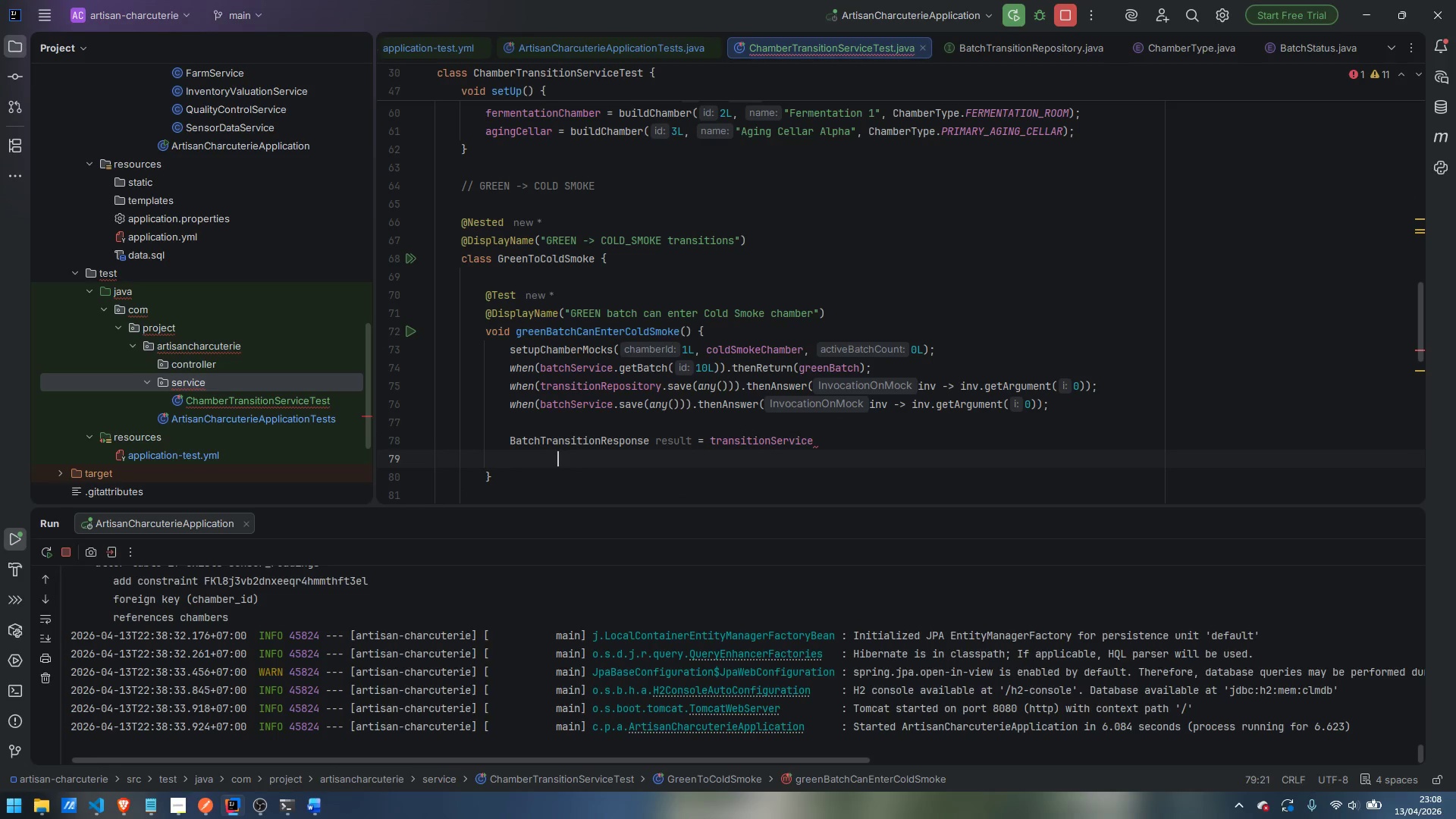 
key(Control+Backspace)
 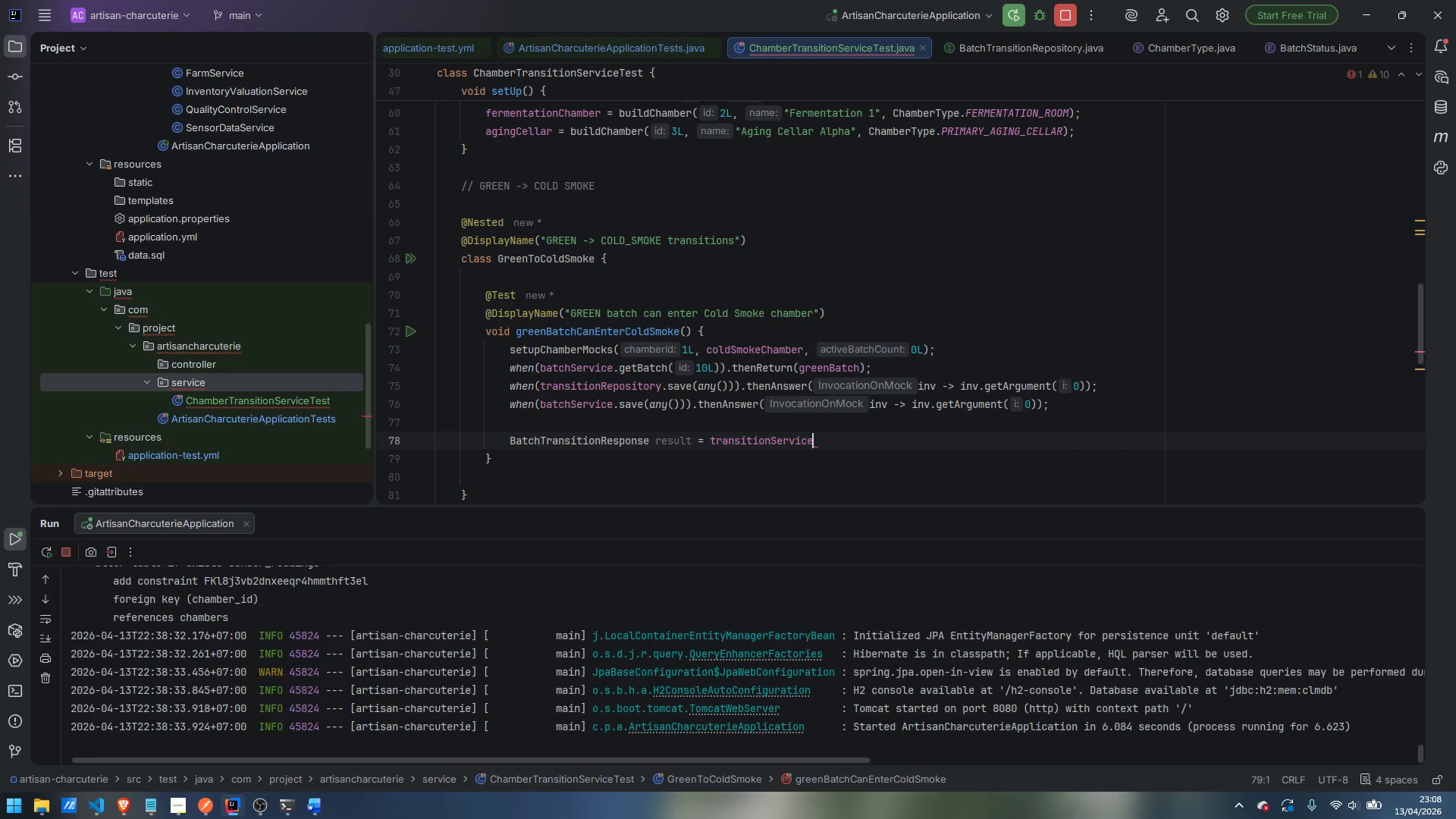 
key(Backspace)
type(.transition)
 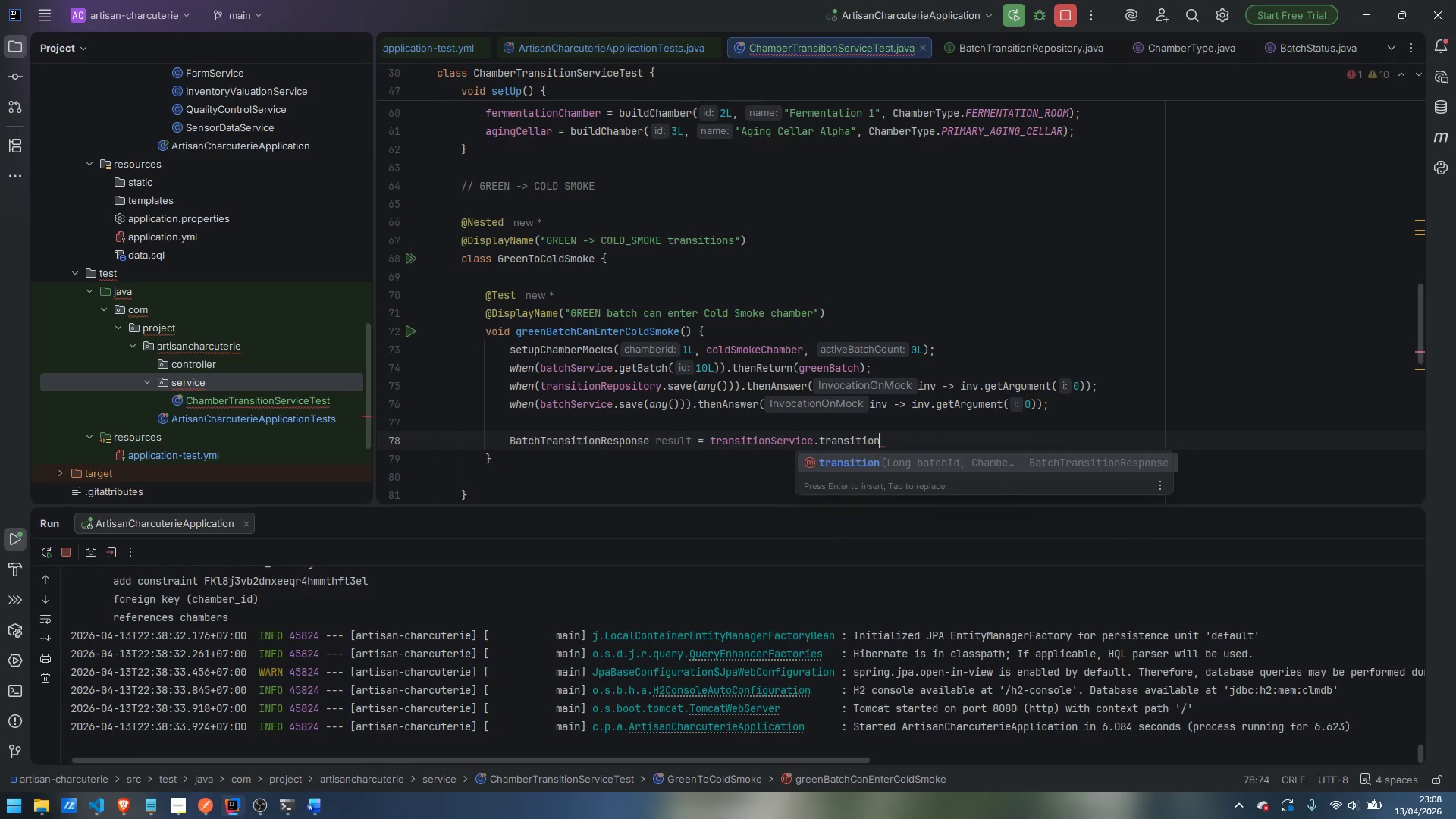 
key(Enter)
 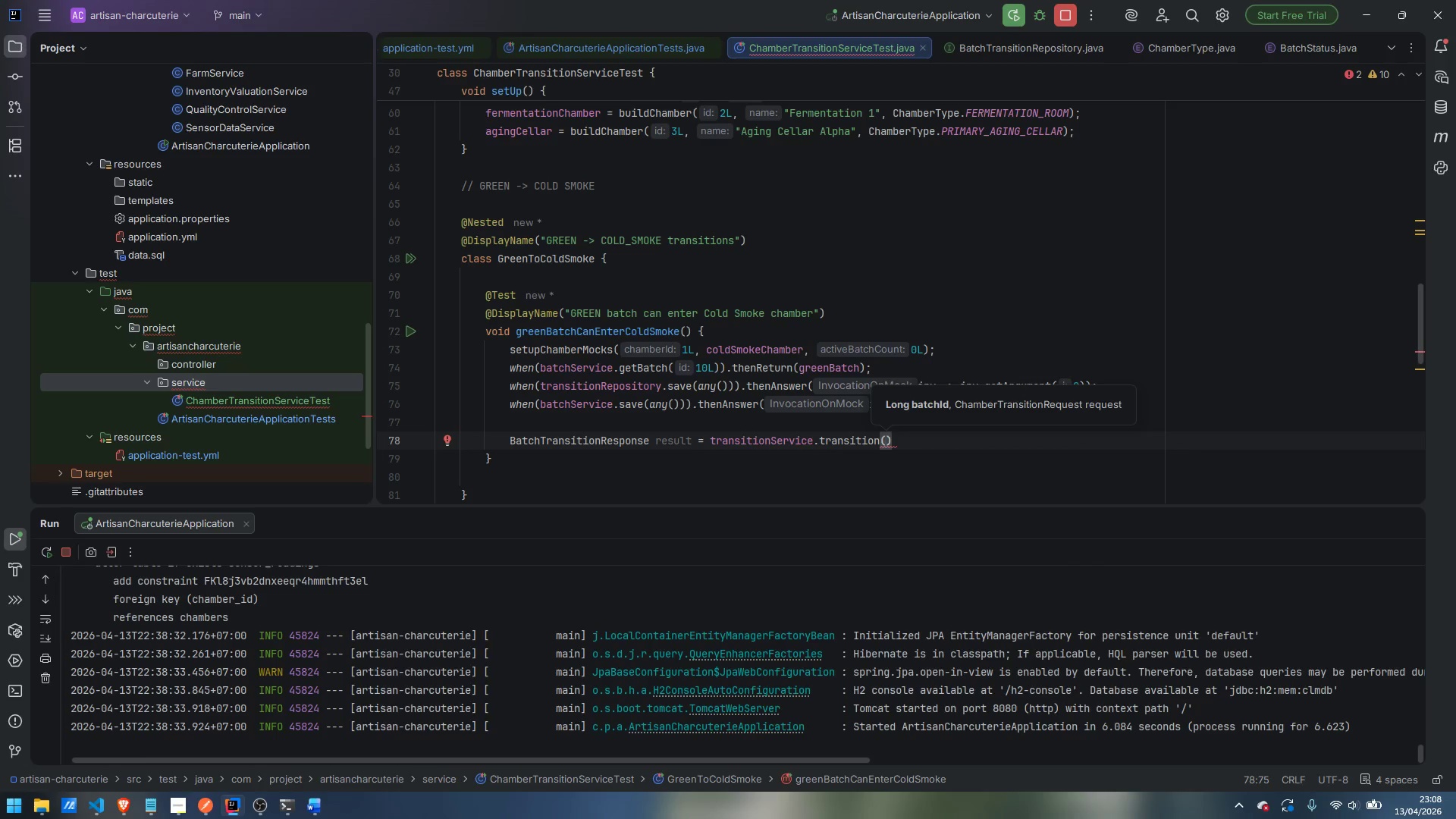 
type(10L, )
 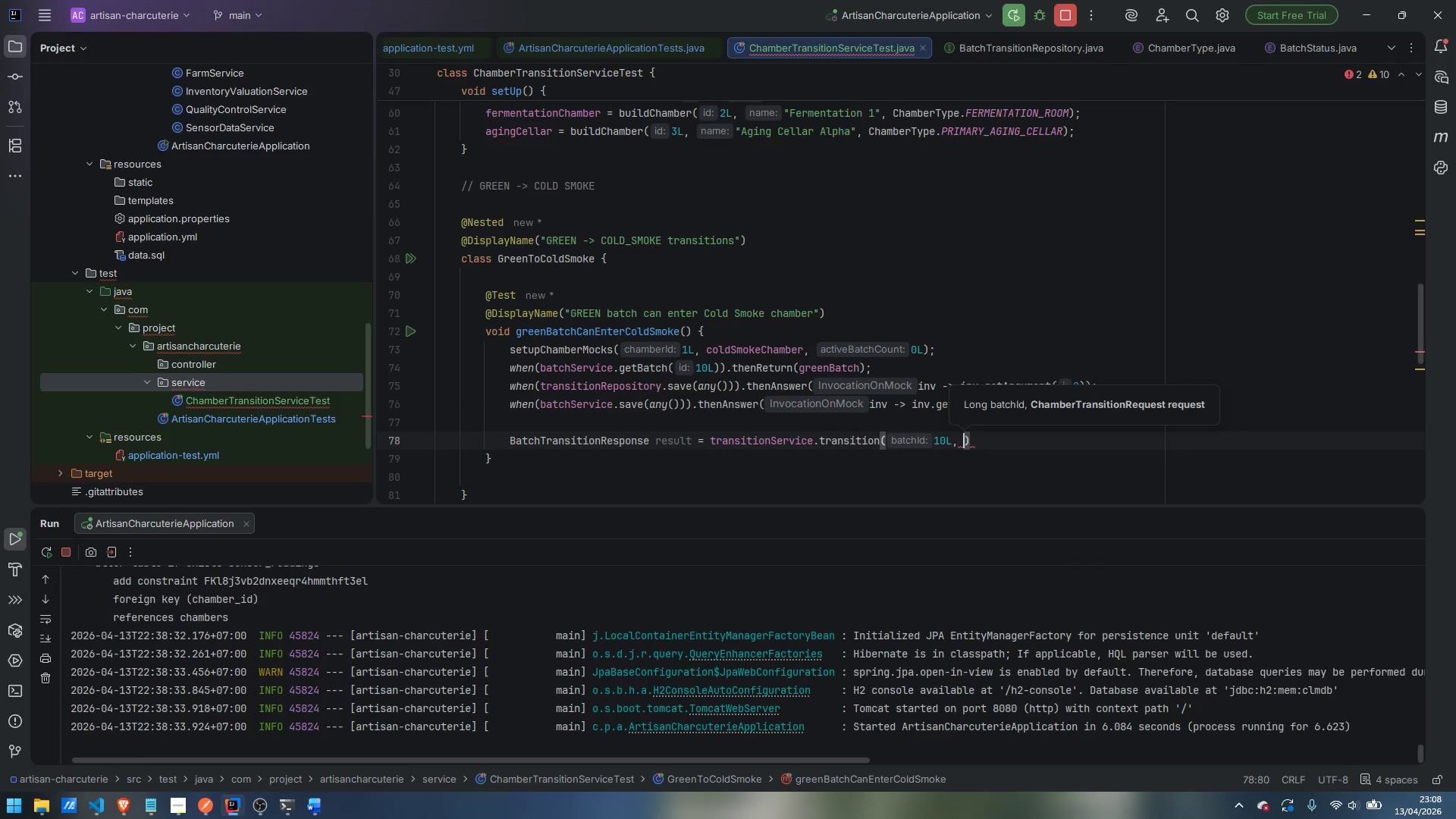 
key(Enter)
 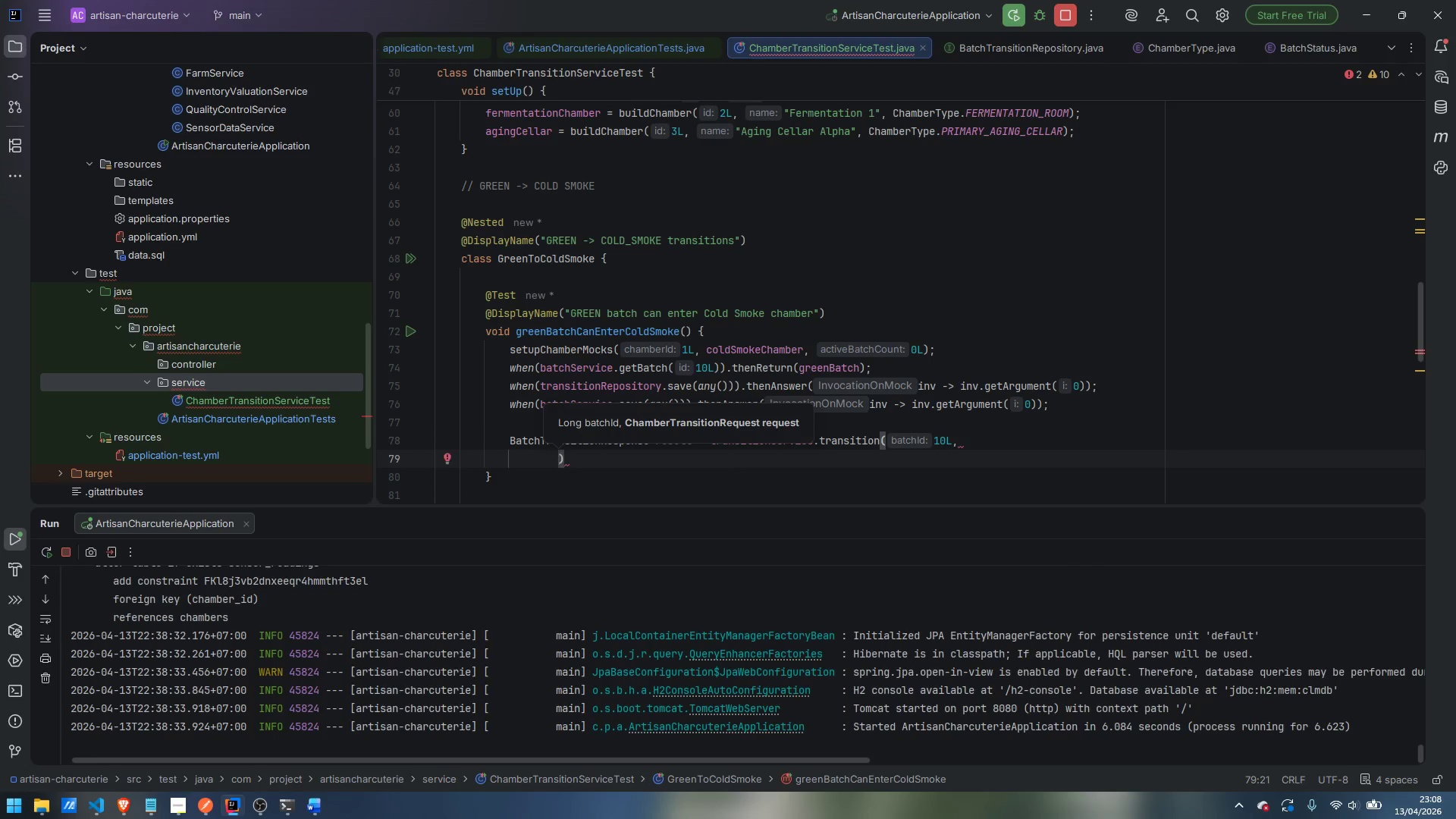 
key(Control+Z)
 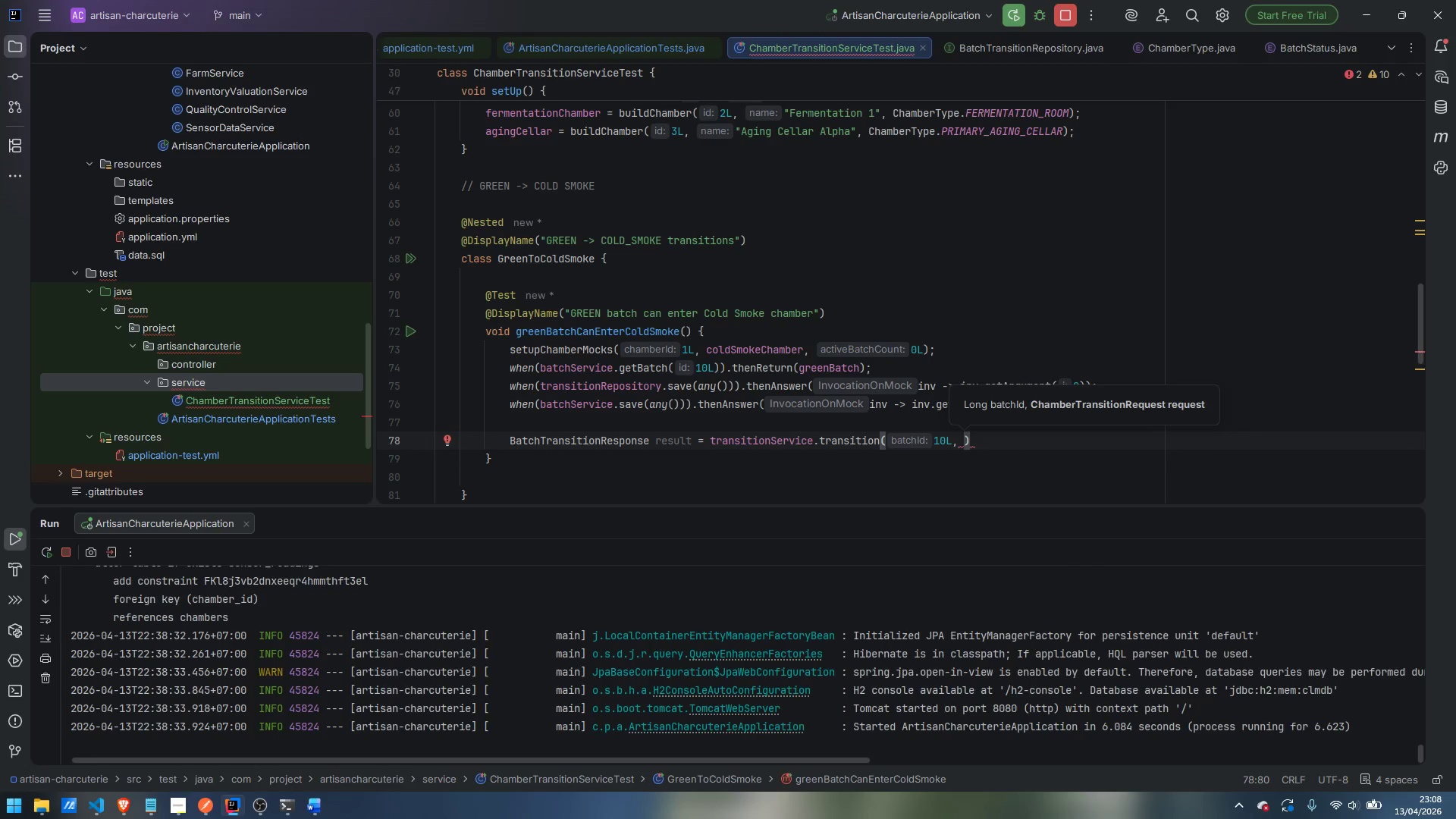 
type(buildRTe)
key(Backspace)
key(Backspace)
type(equest)
 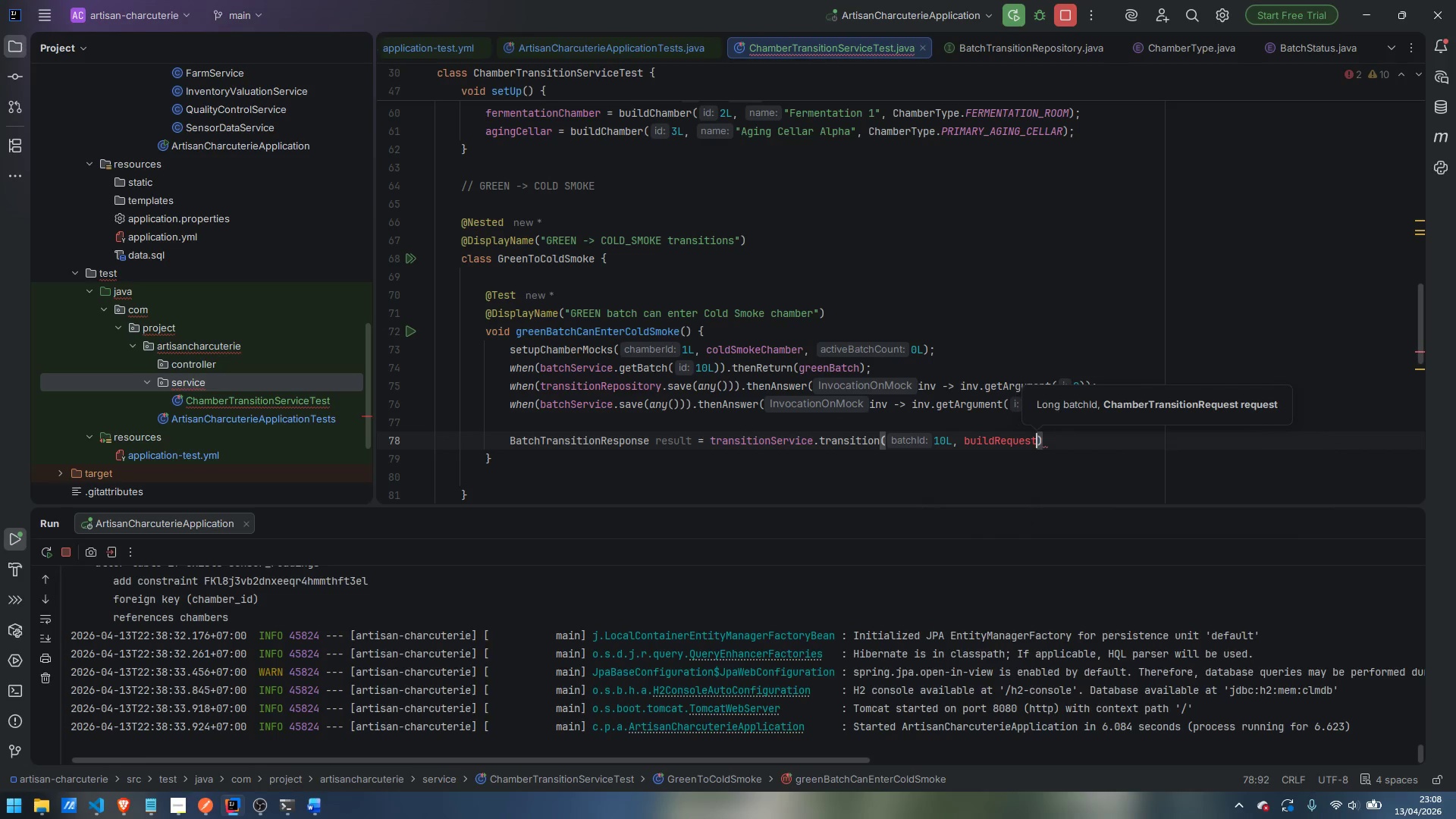 
key(Enter)
 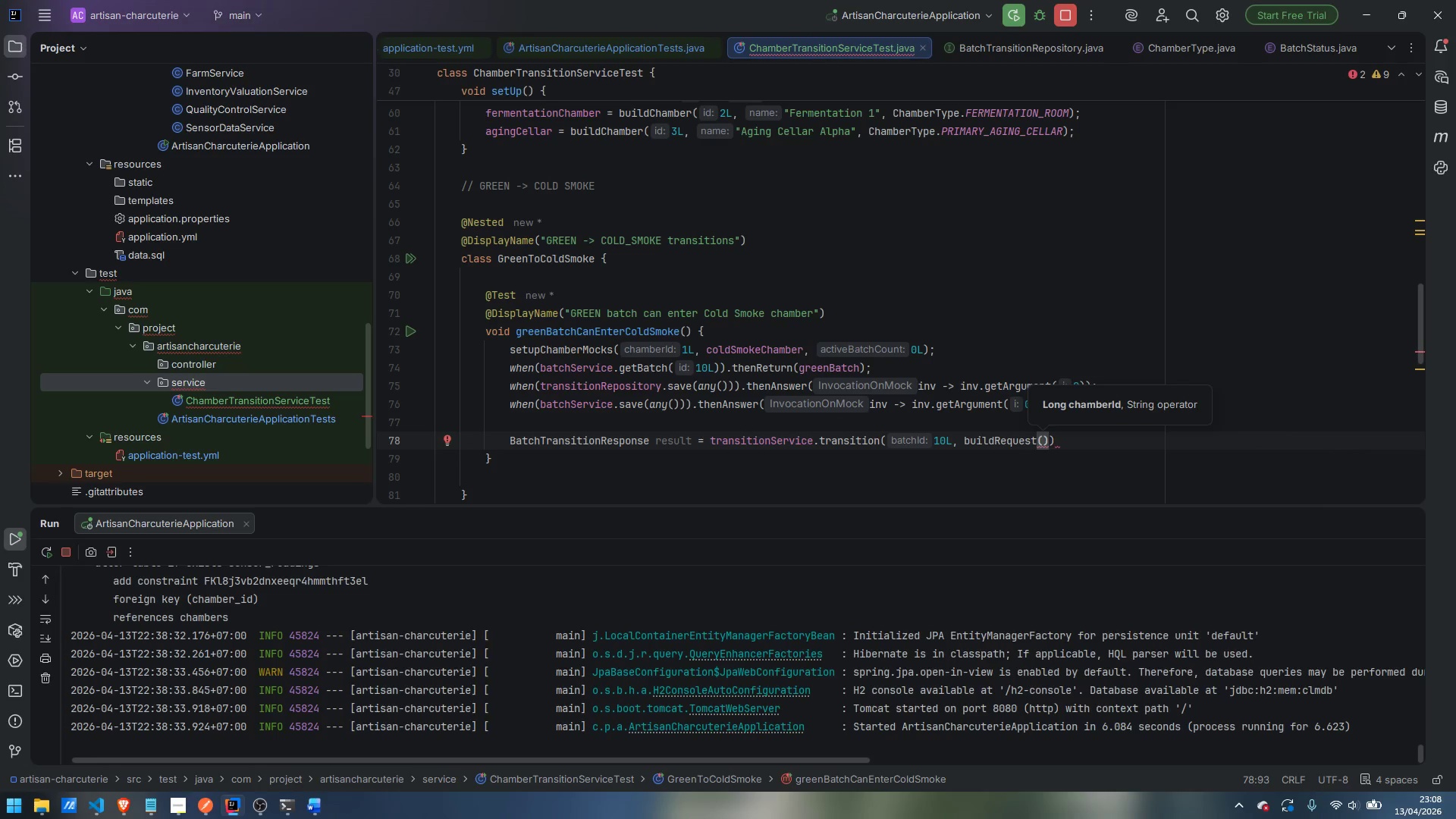 
type(1L, "Operator A)
 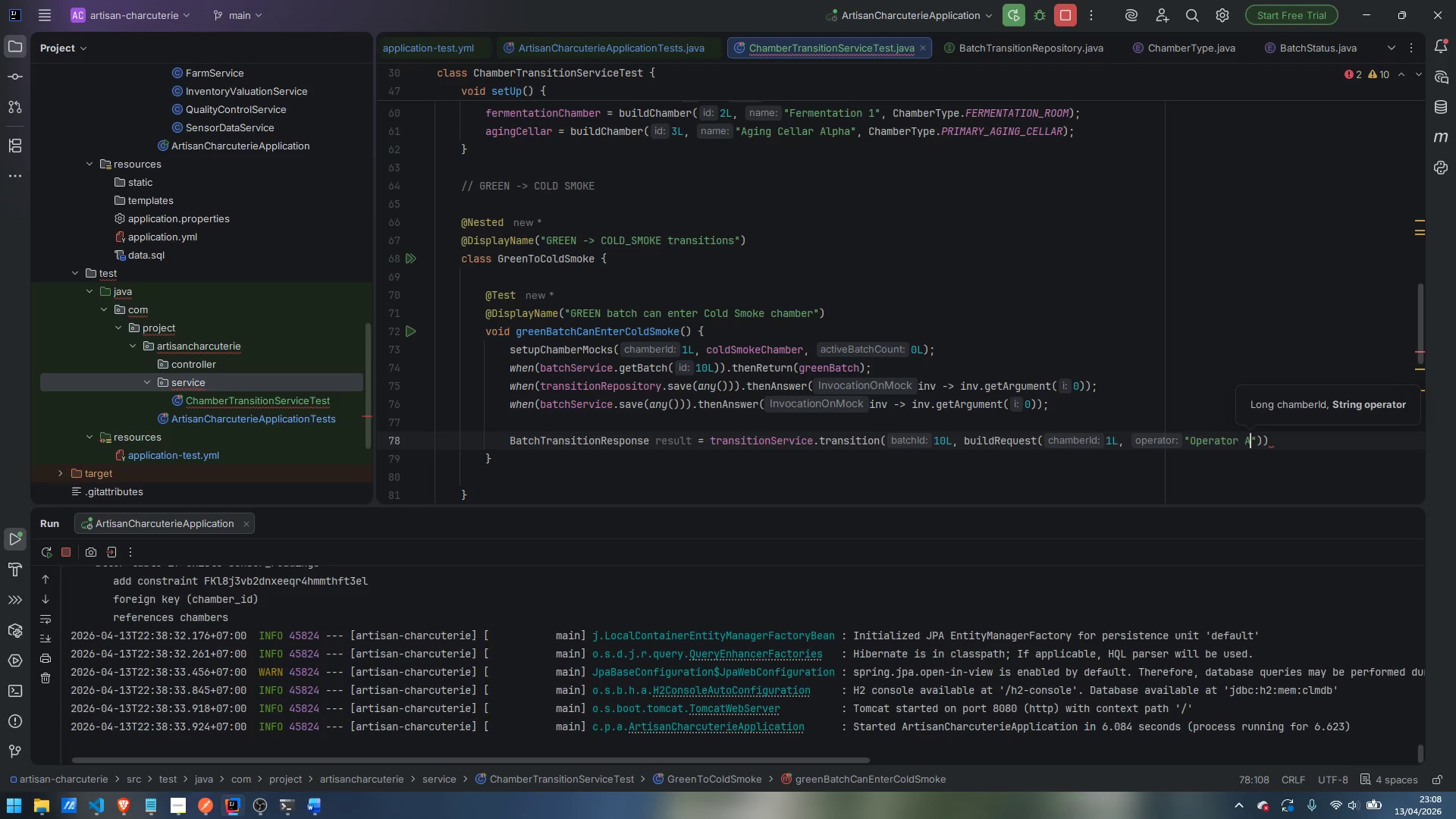 
 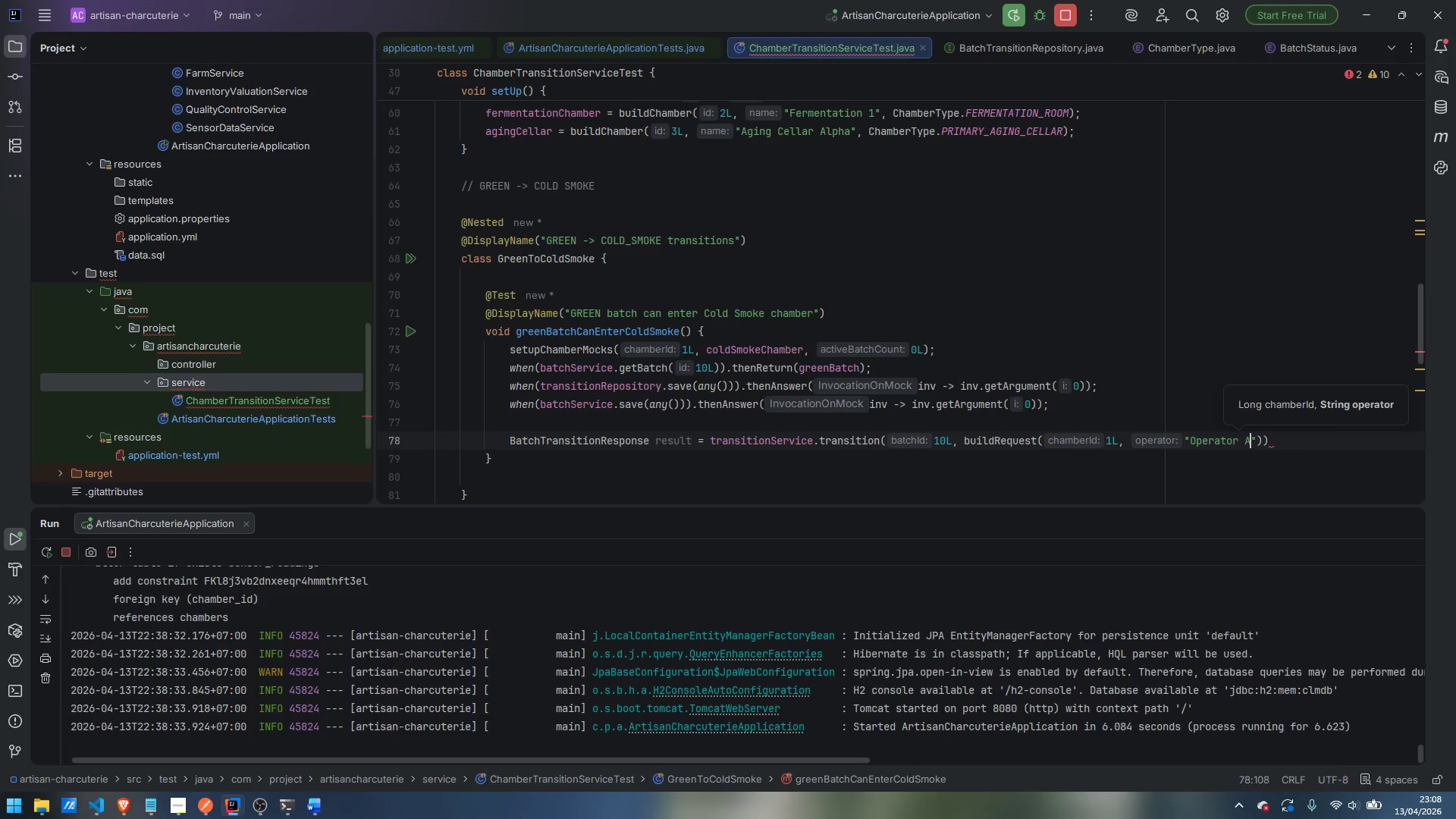 
key(ArrowRight)
 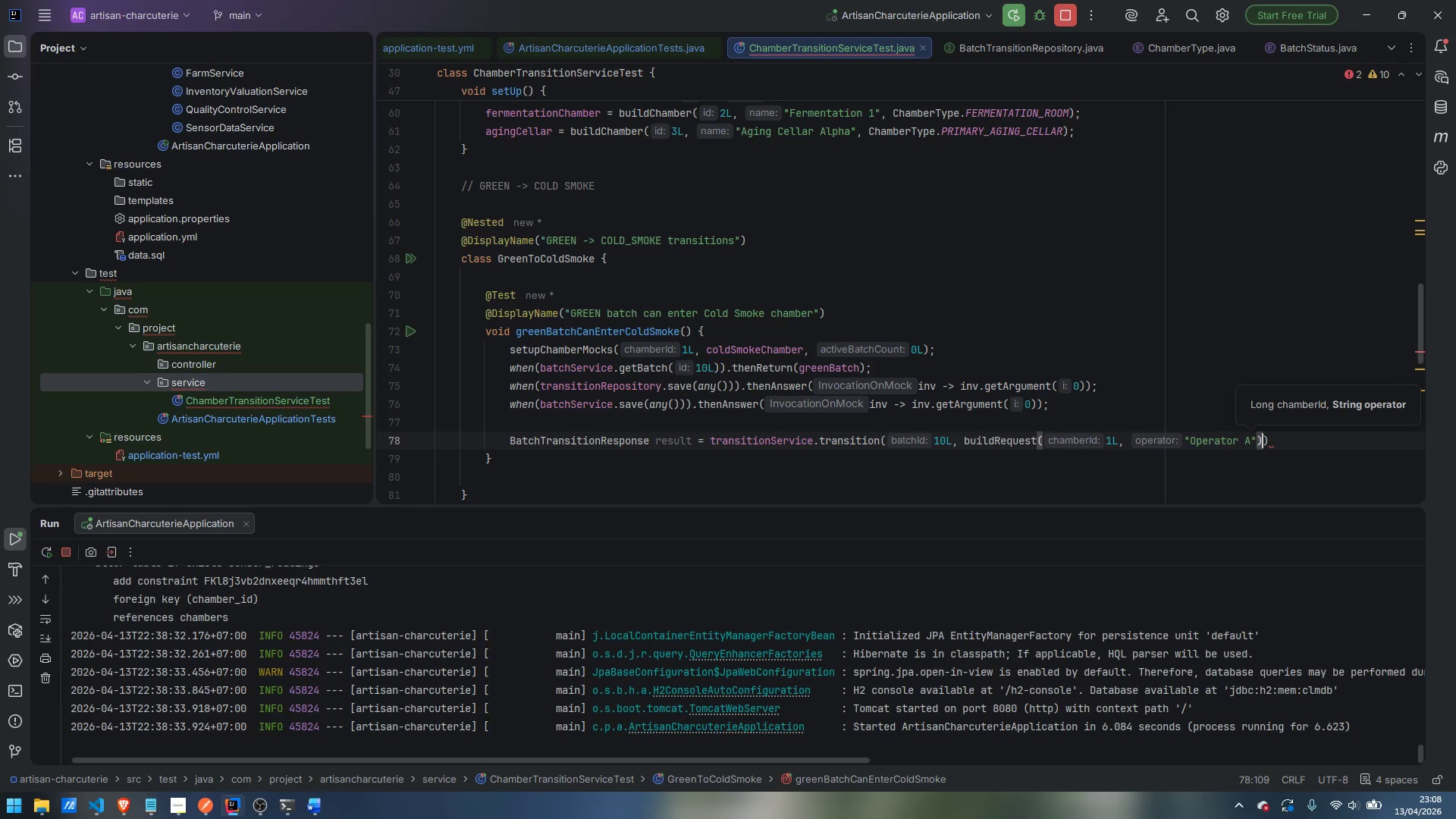 
key(ArrowRight)
 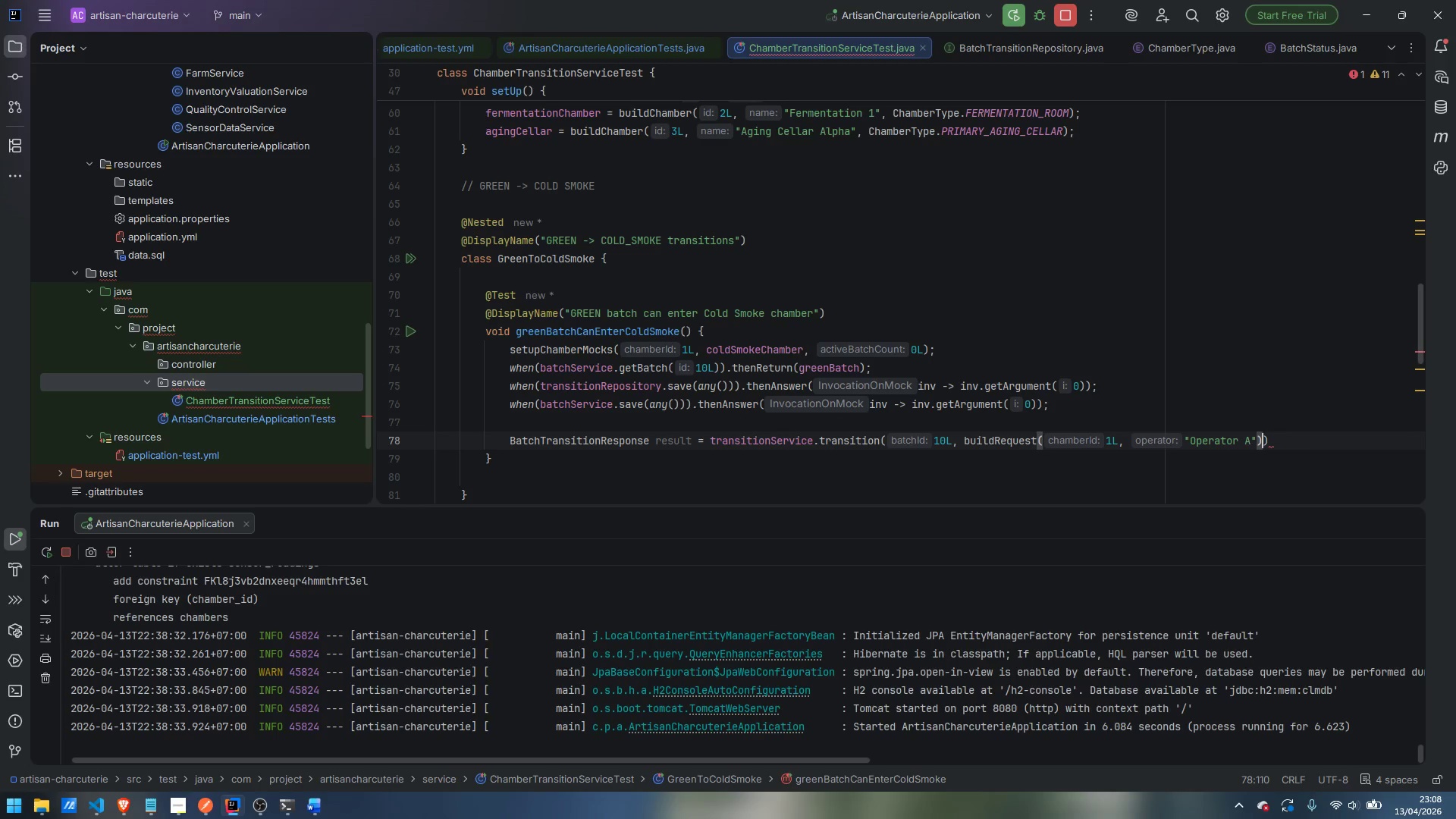 
key(ArrowRight)
 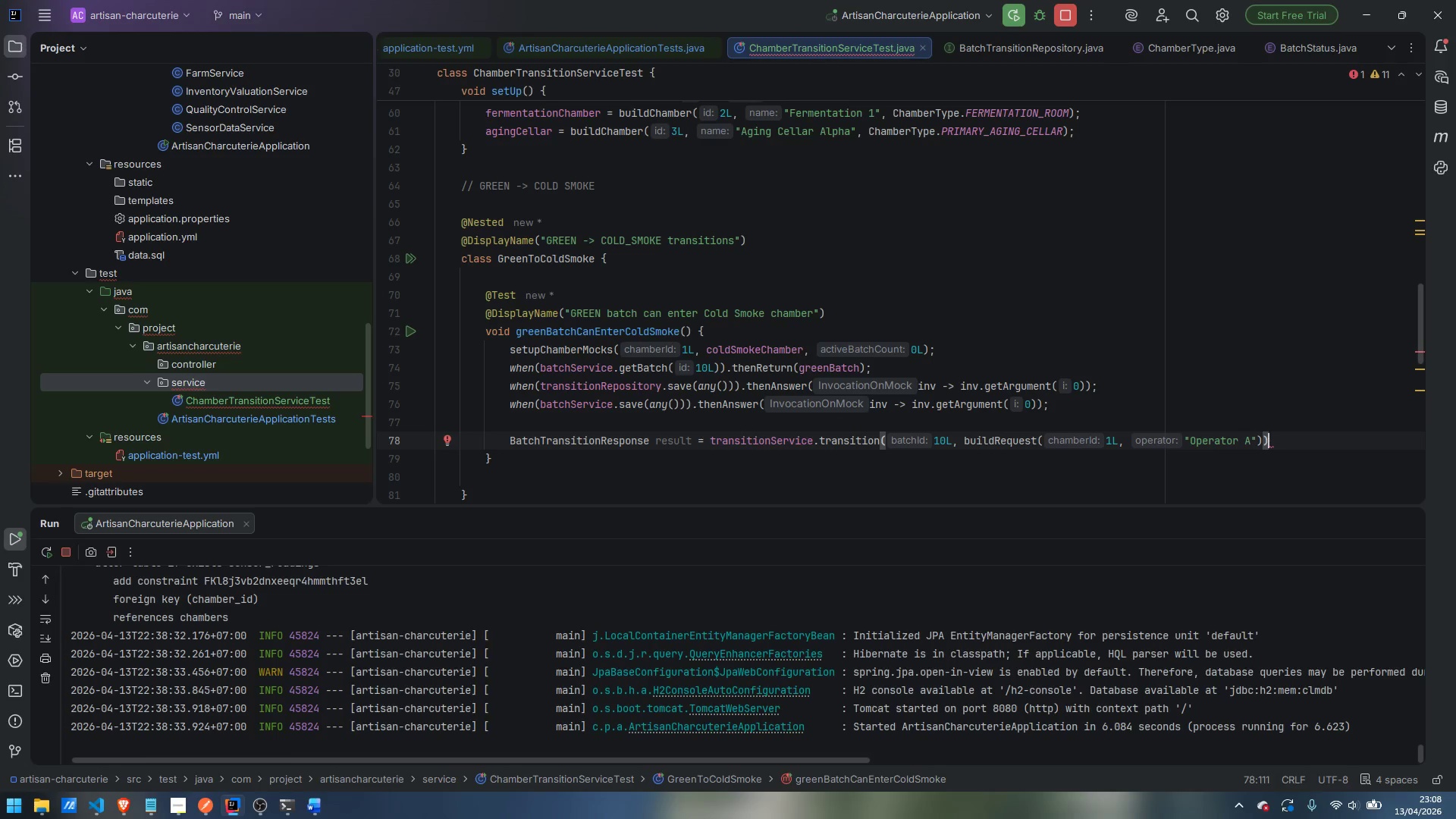 
key(Semicolon)
 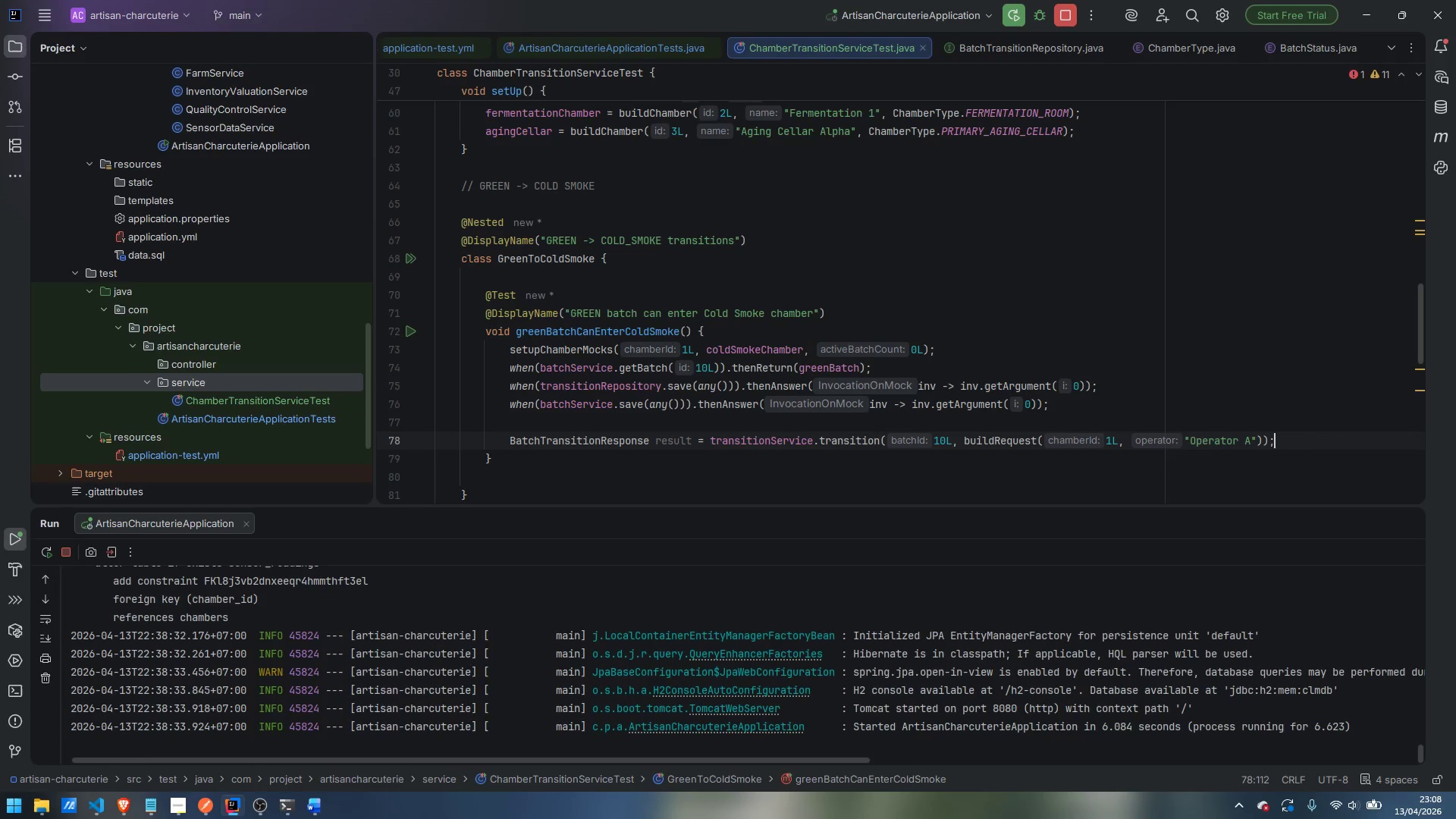 
key(Enter)
 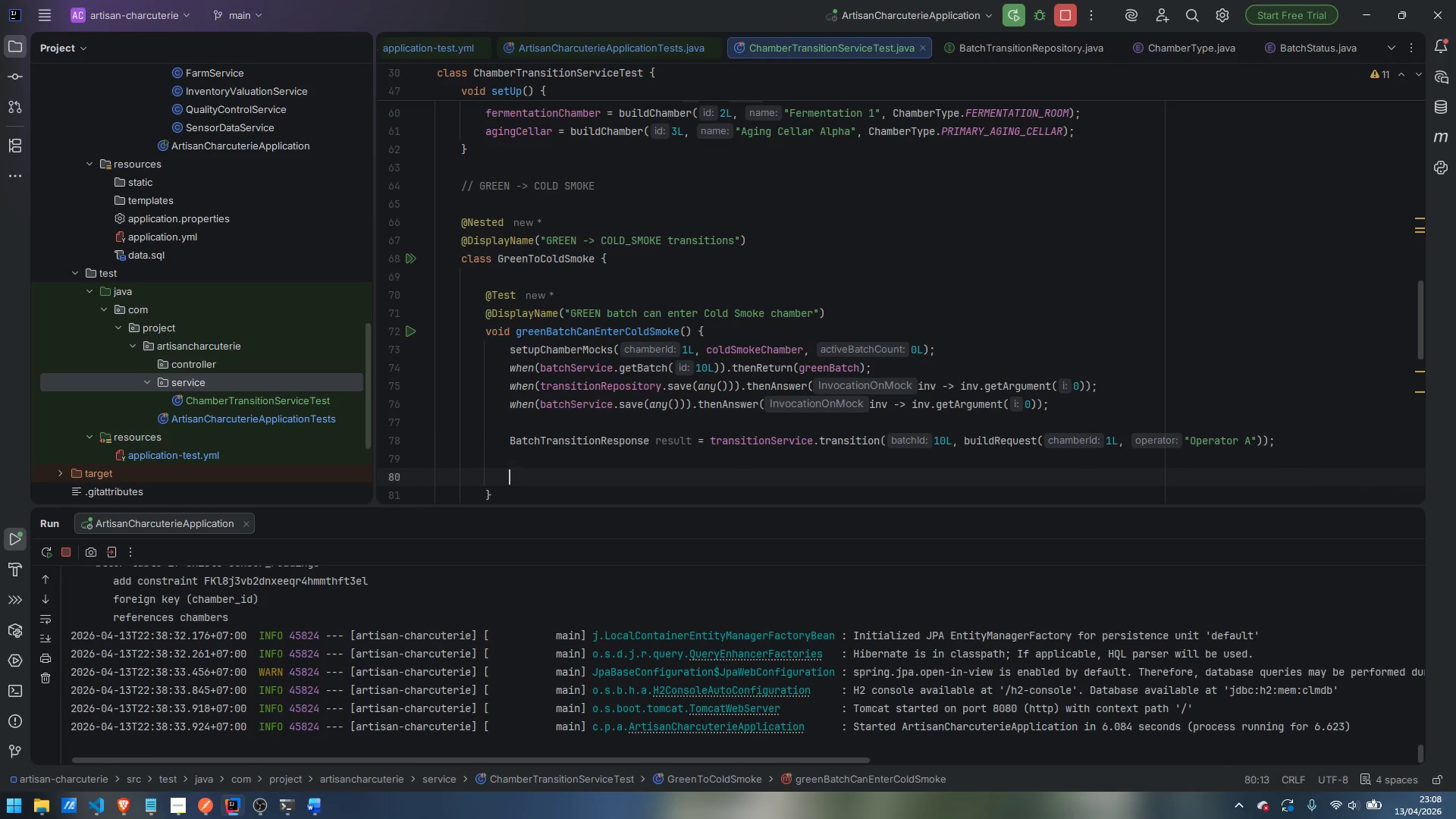 
key(Enter)
 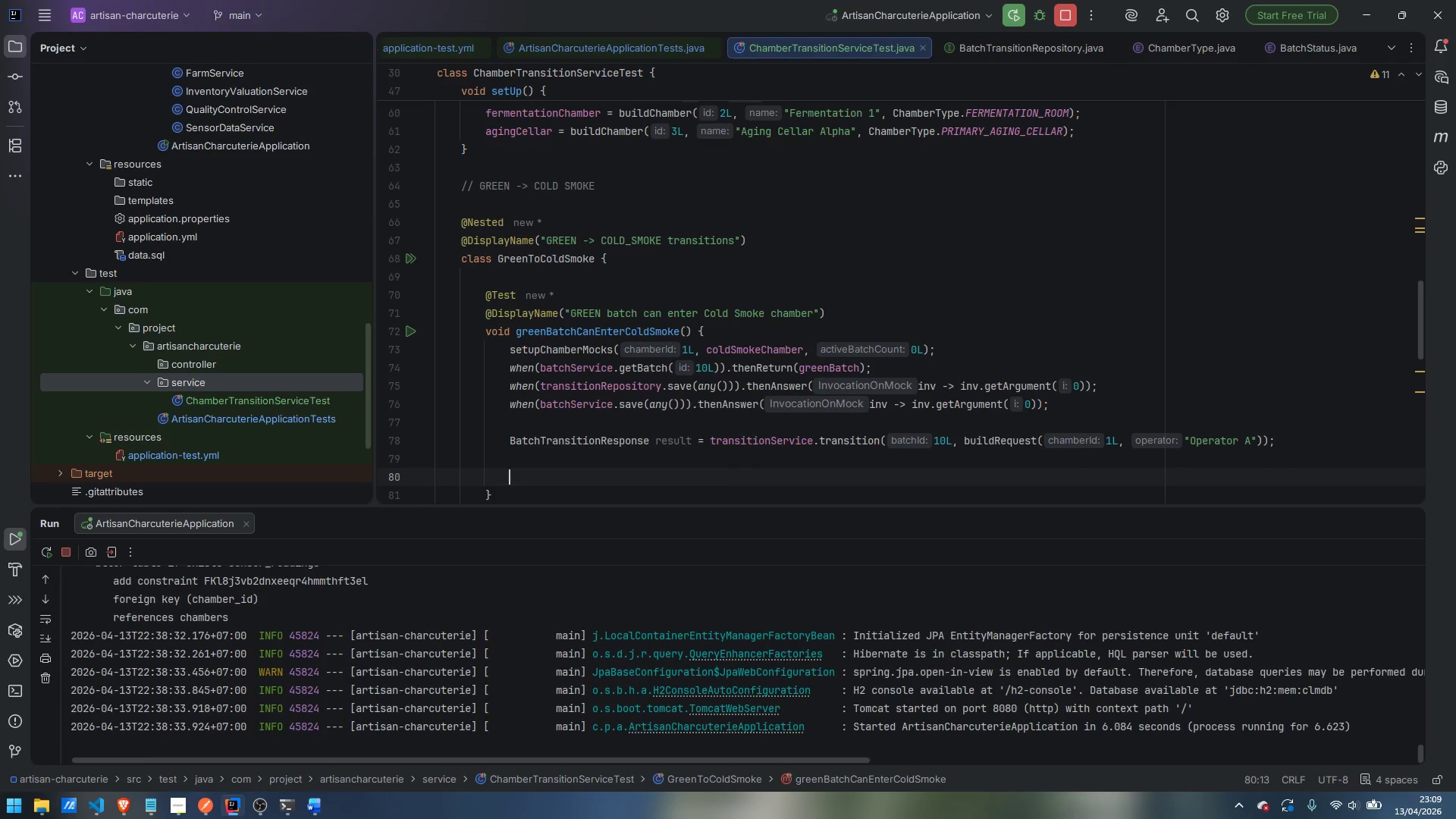 
type(assertTah)
key(Backspace)
key(Backspace)
type(jay)
key(Backspace)
key(Backspace)
key(Backspace)
type(hat()
 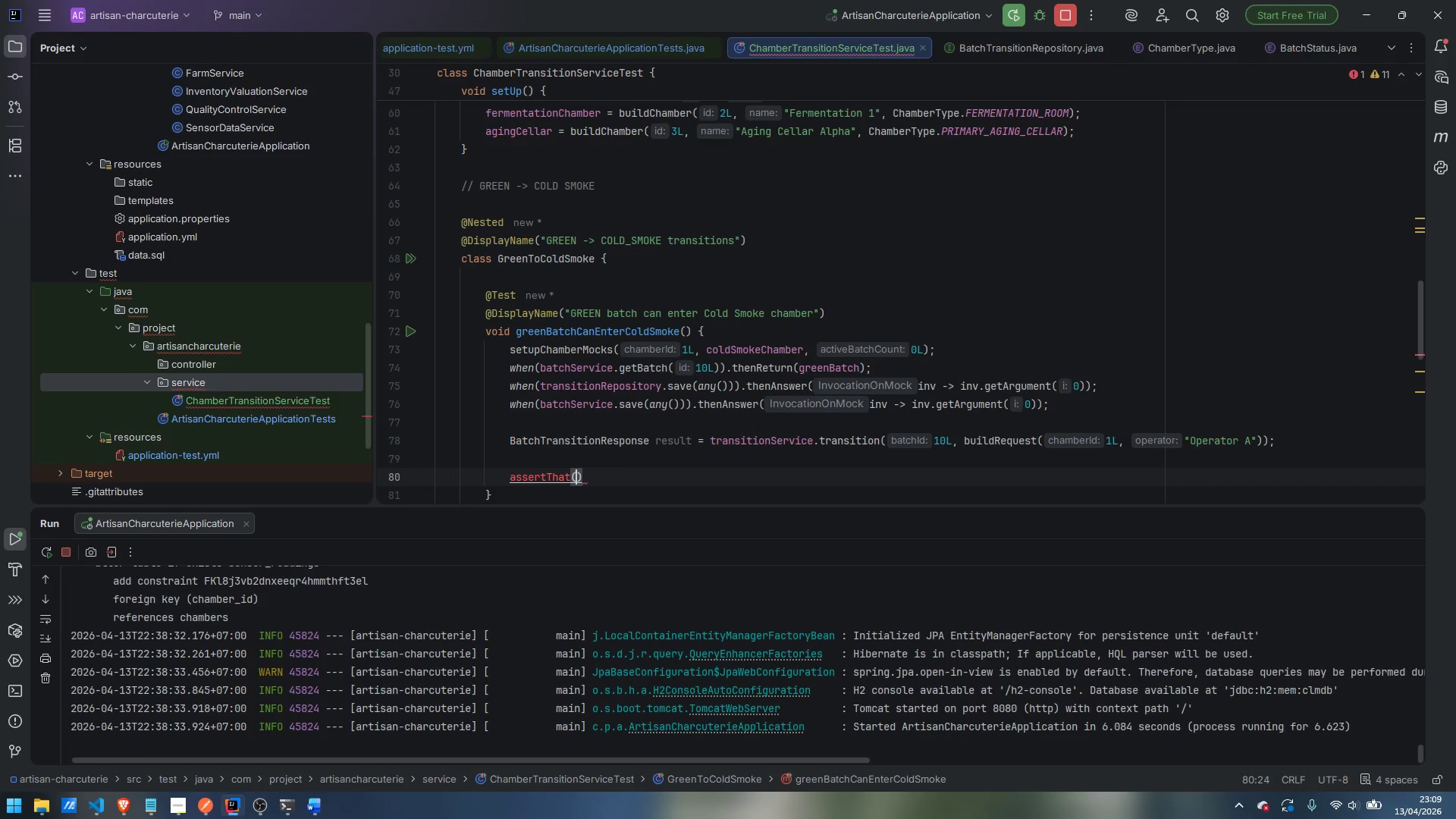 
key(Control+Period)
 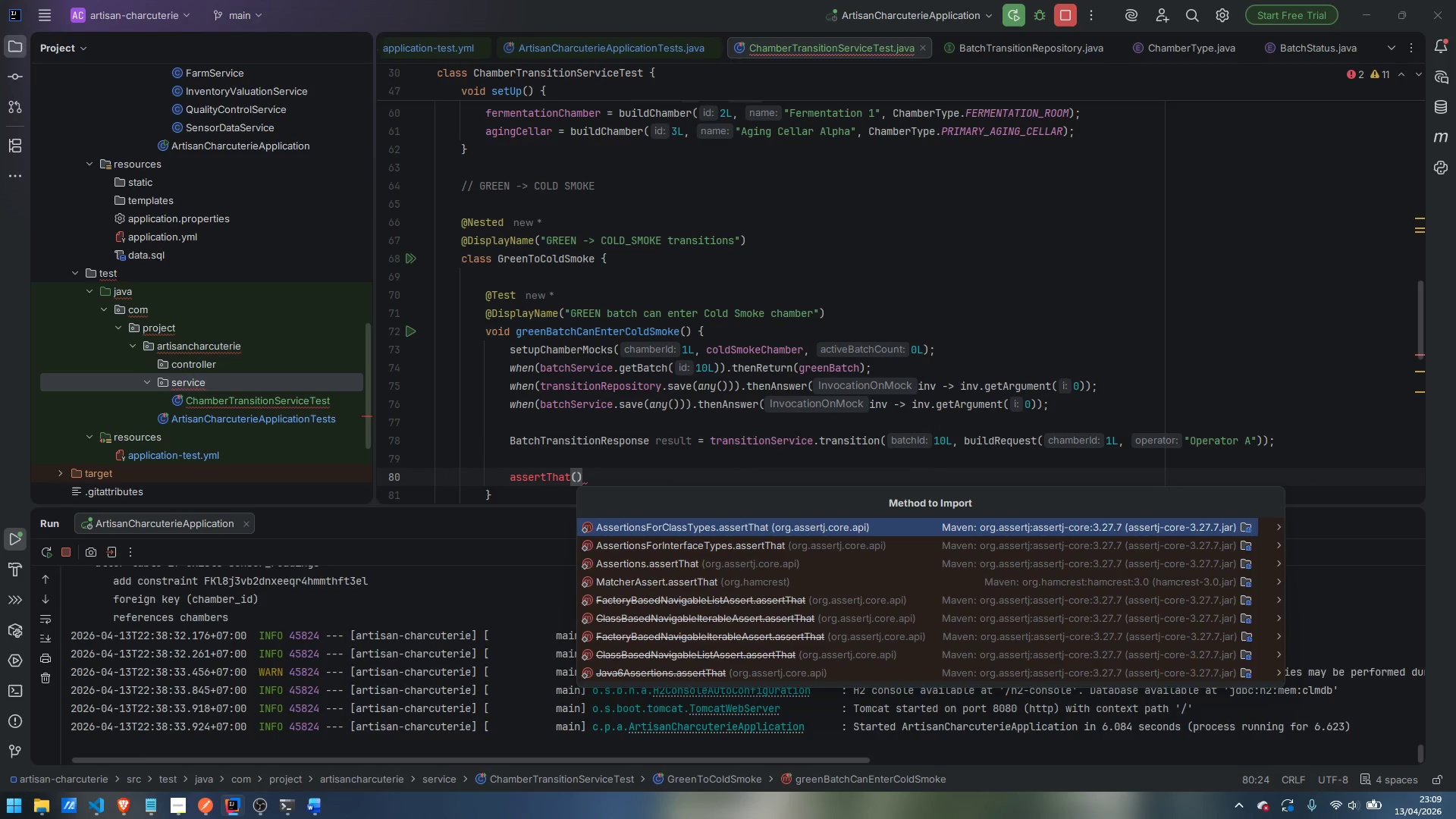 
key(ArrowDown)
 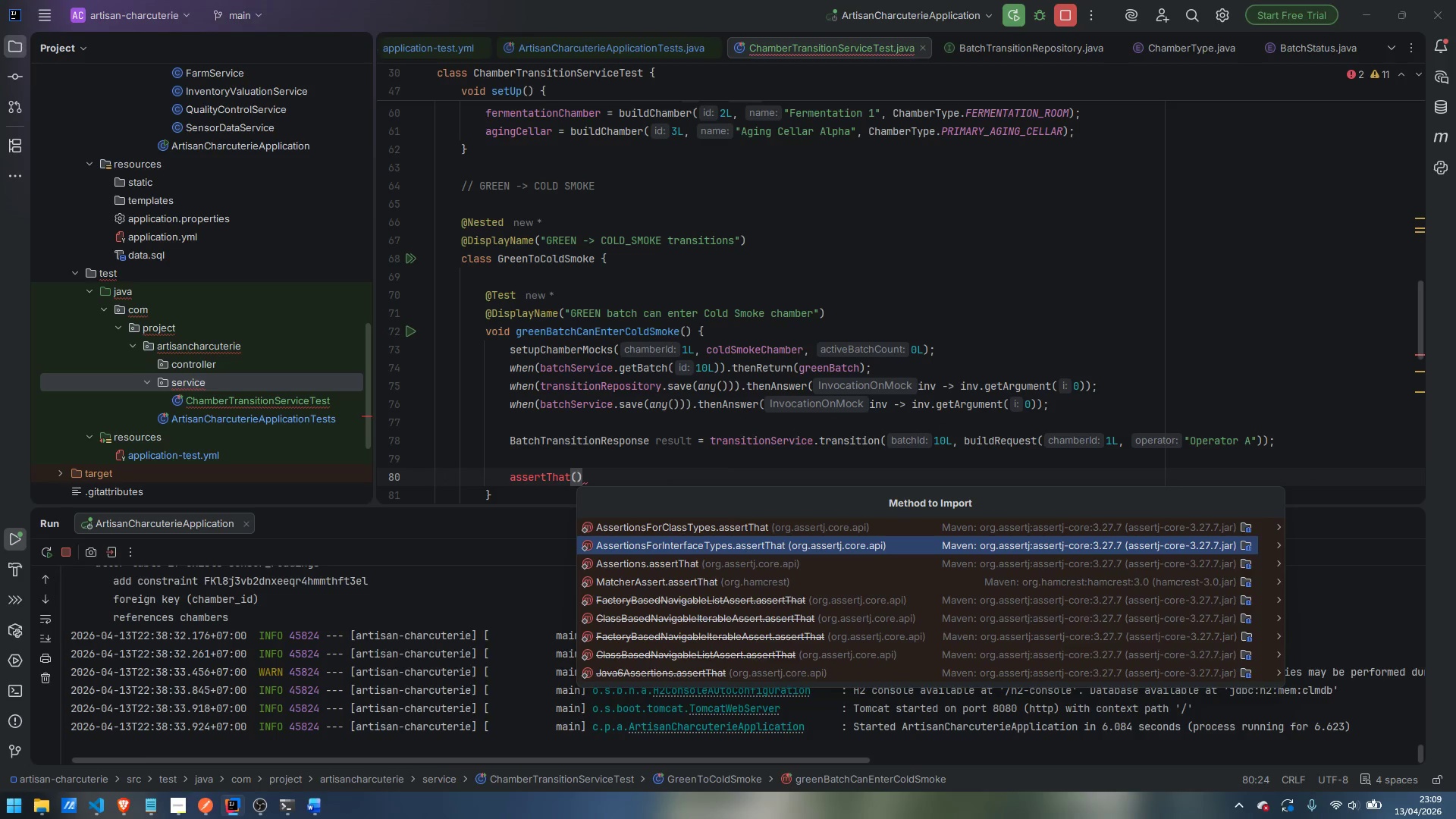 
key(ArrowUp)
 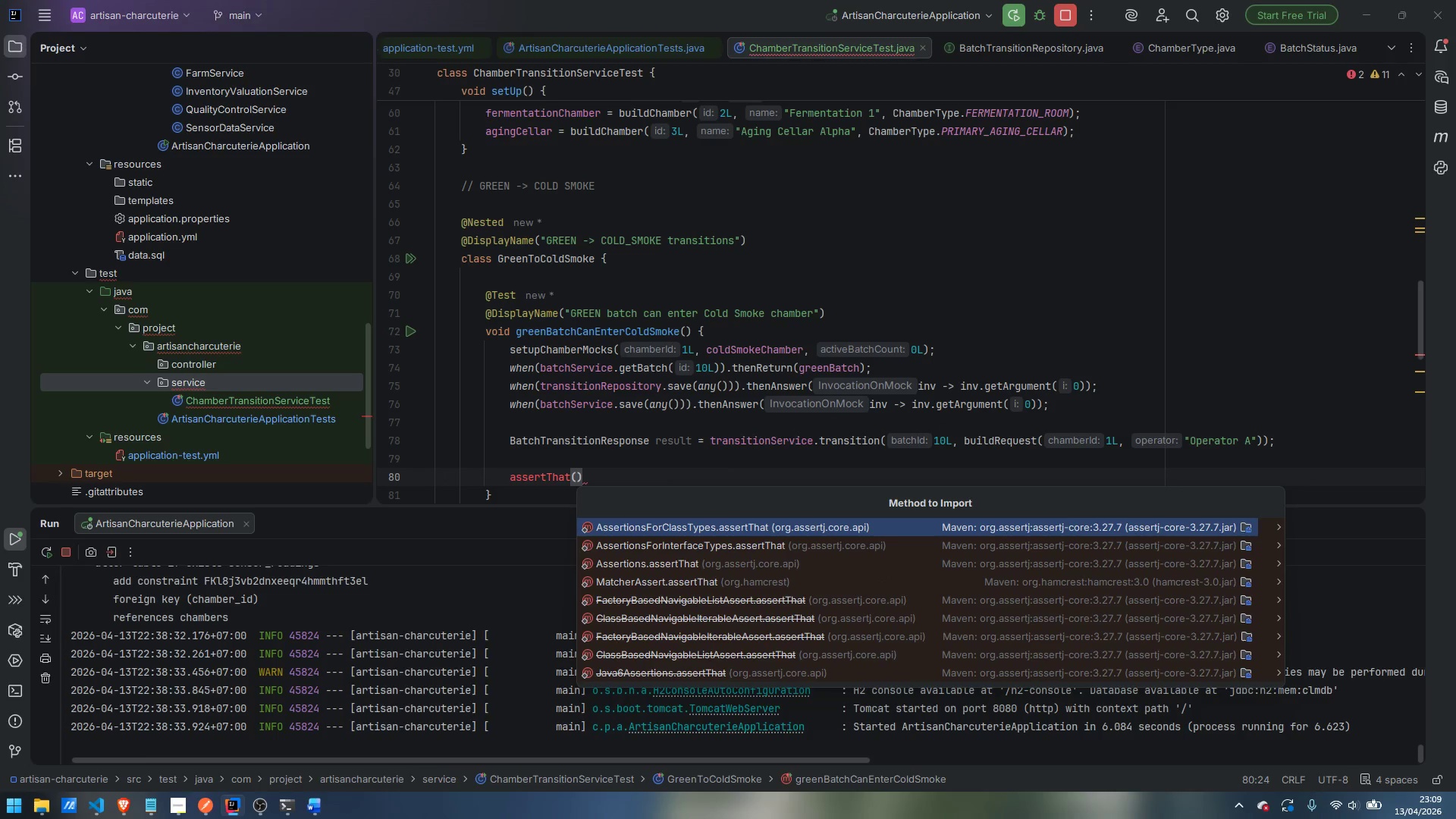 
wait(10.77)
 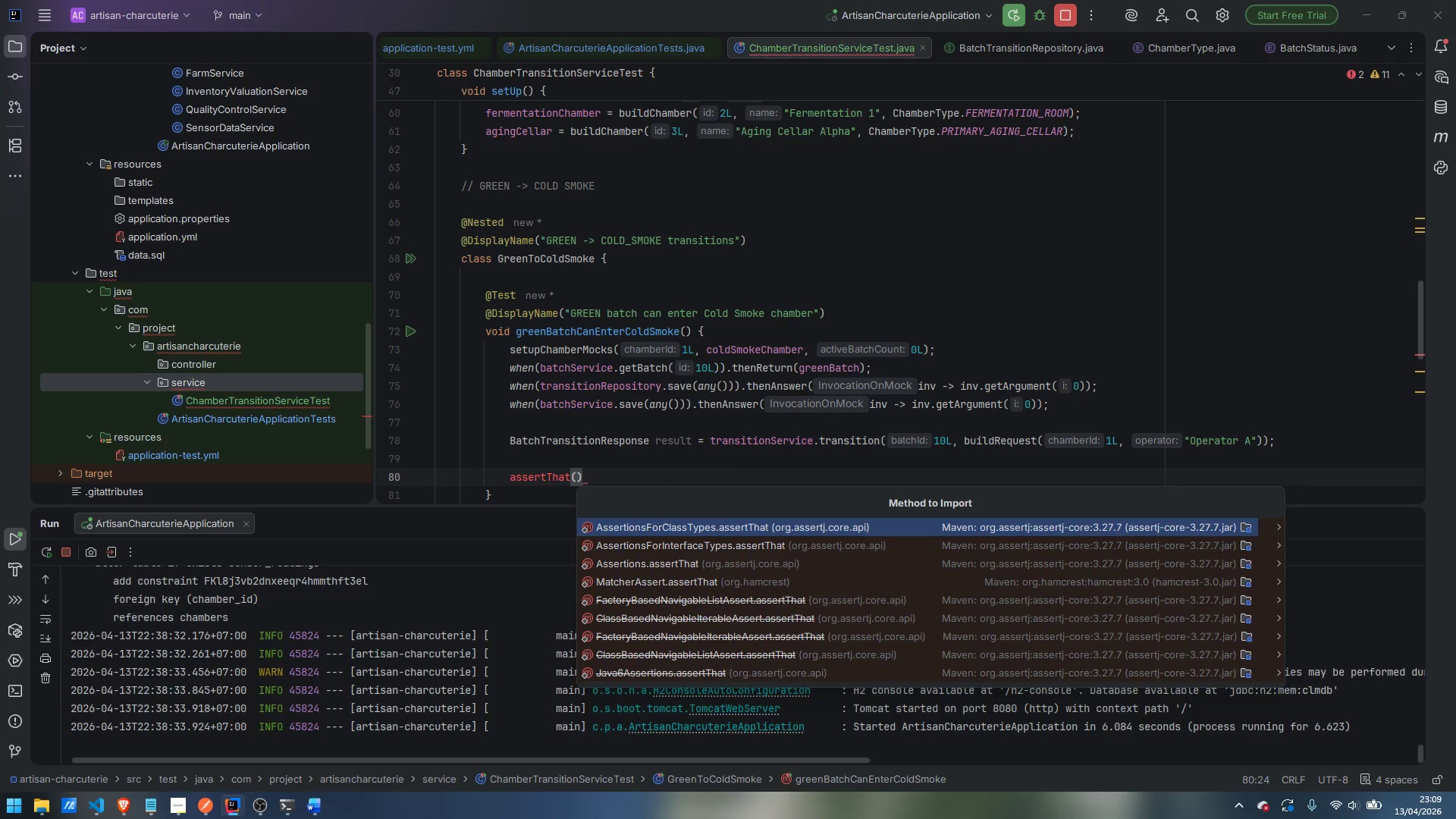 
key(ArrowDown)
 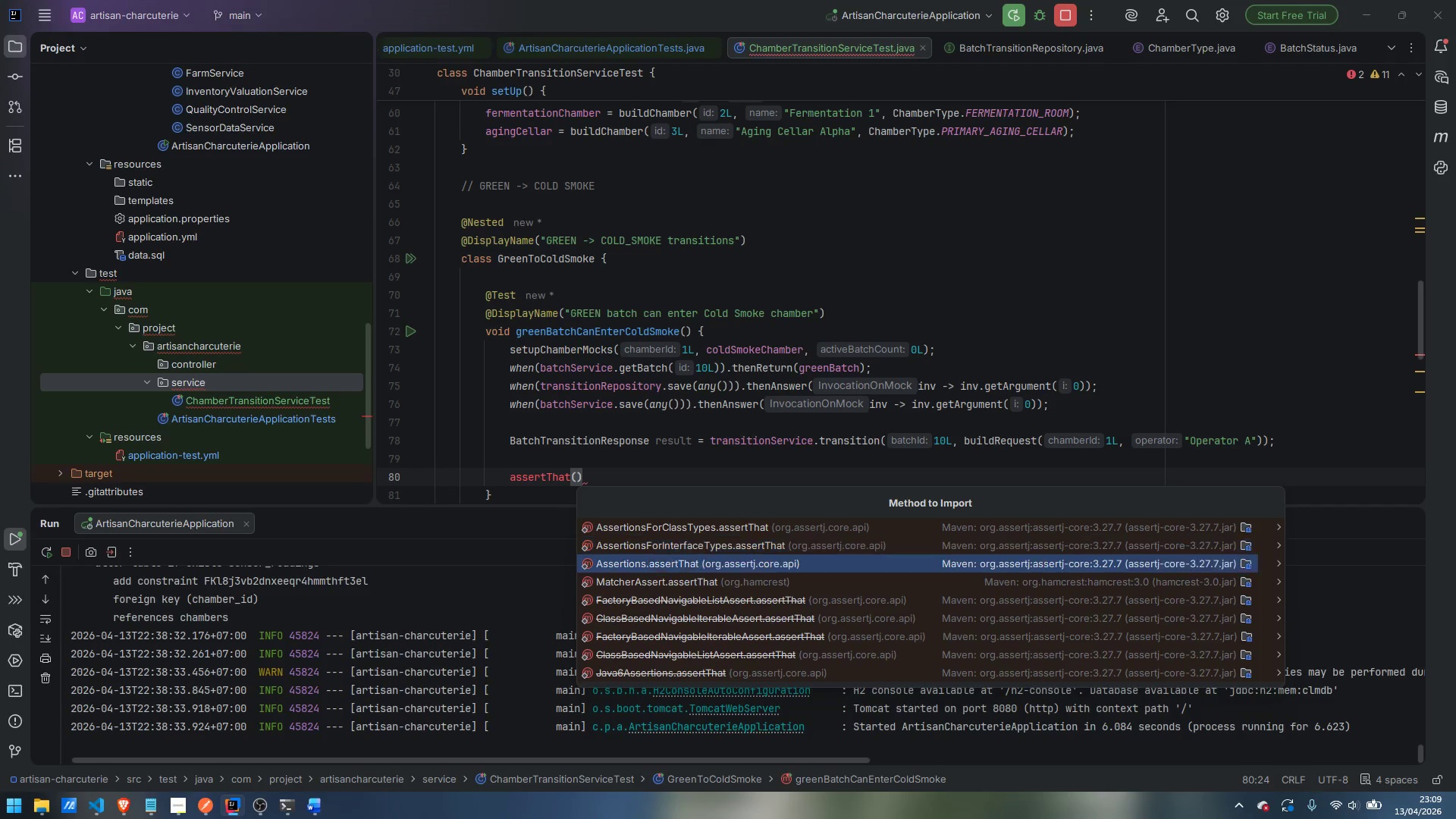 
key(ArrowDown)
 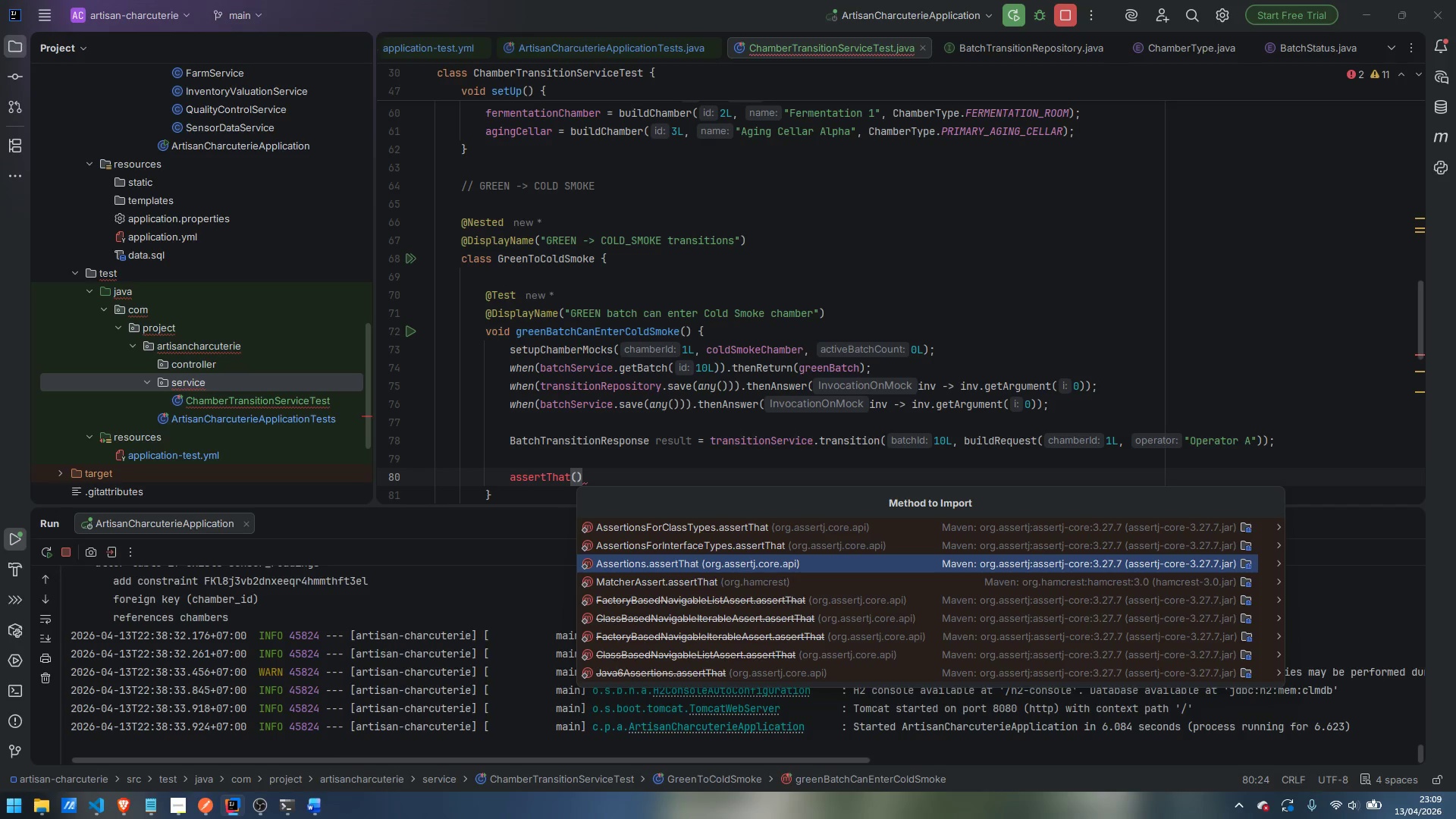 
wait(5.28)
 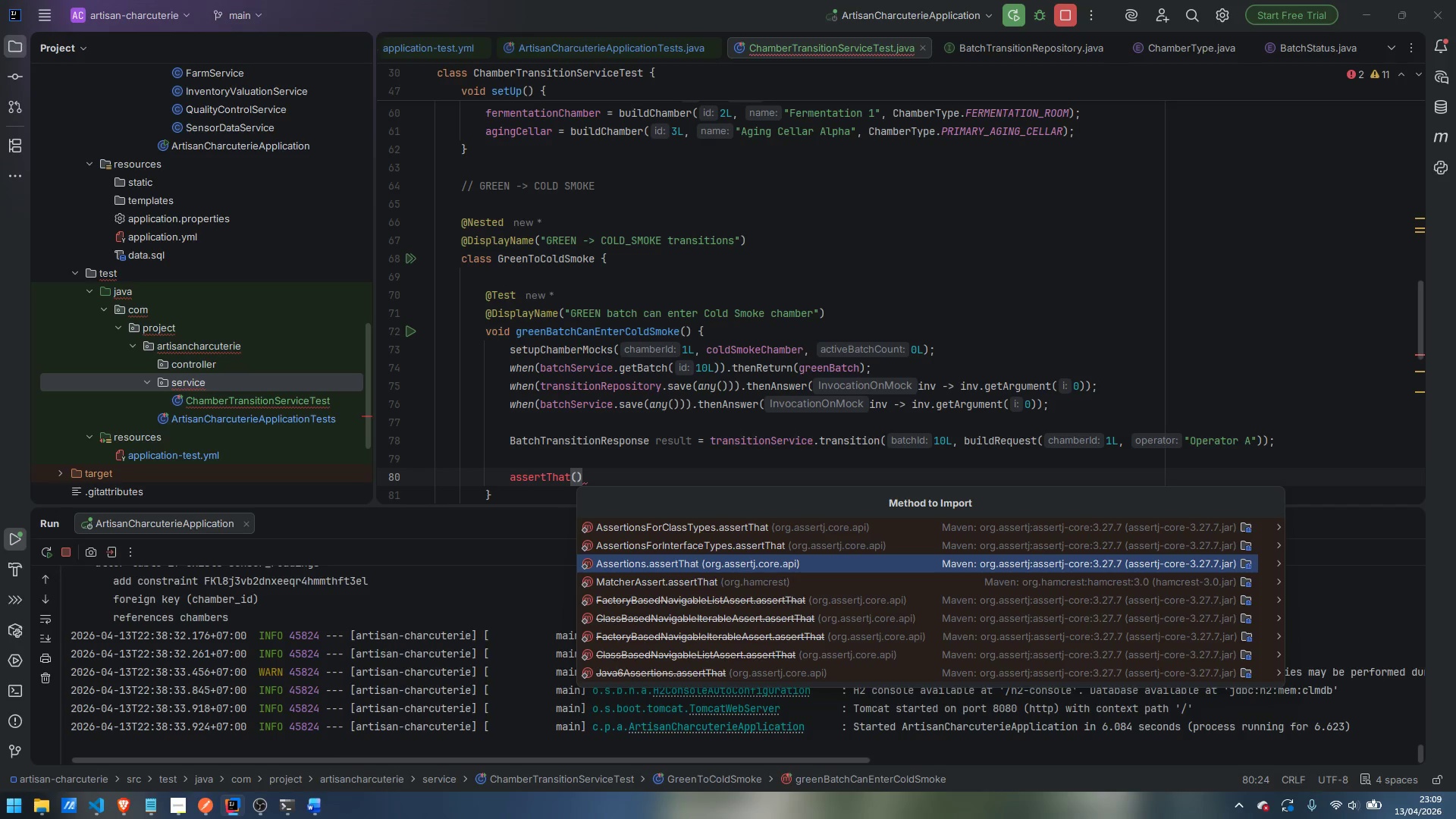 
key(Enter)
 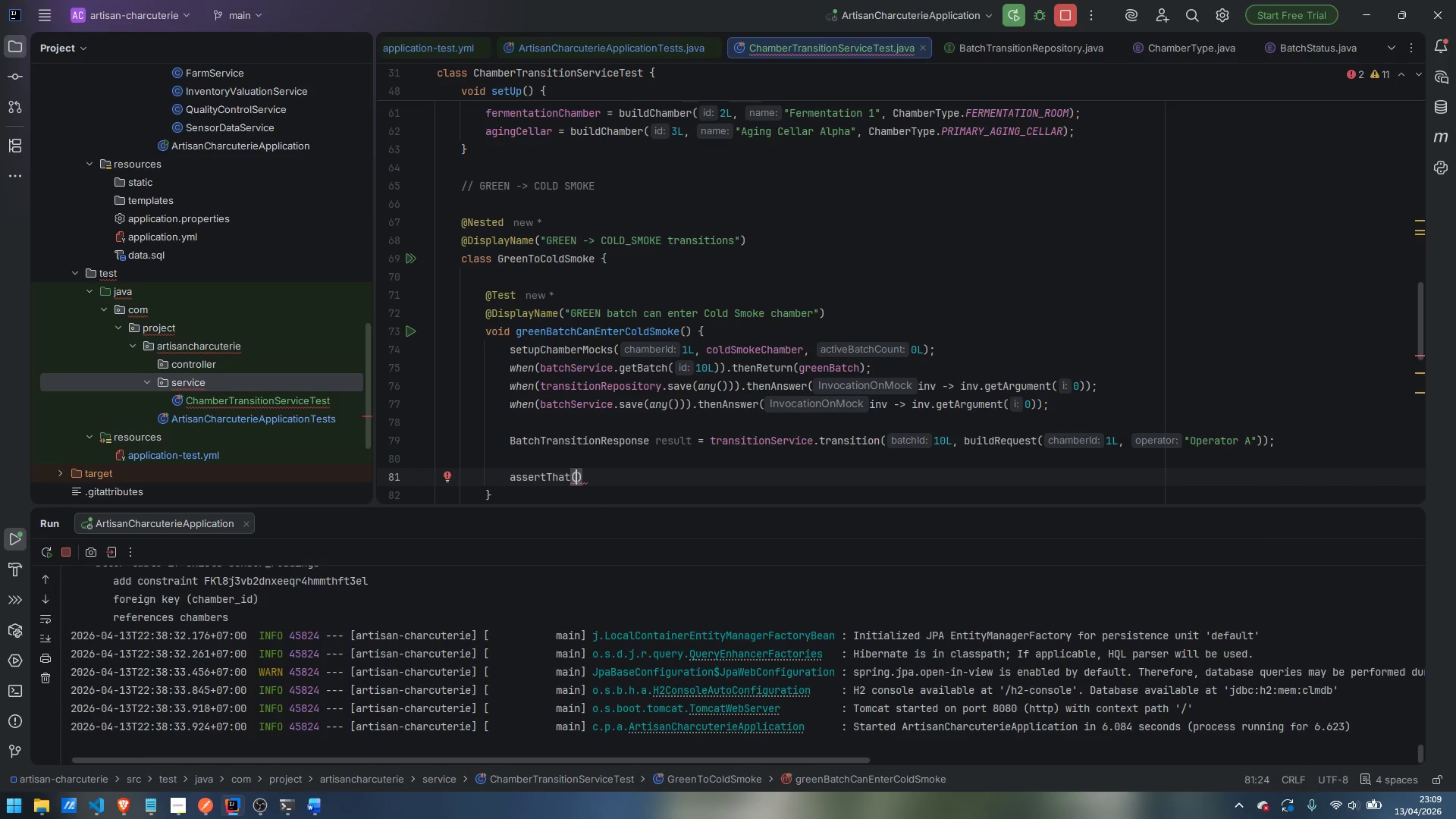 
wait(6.22)
 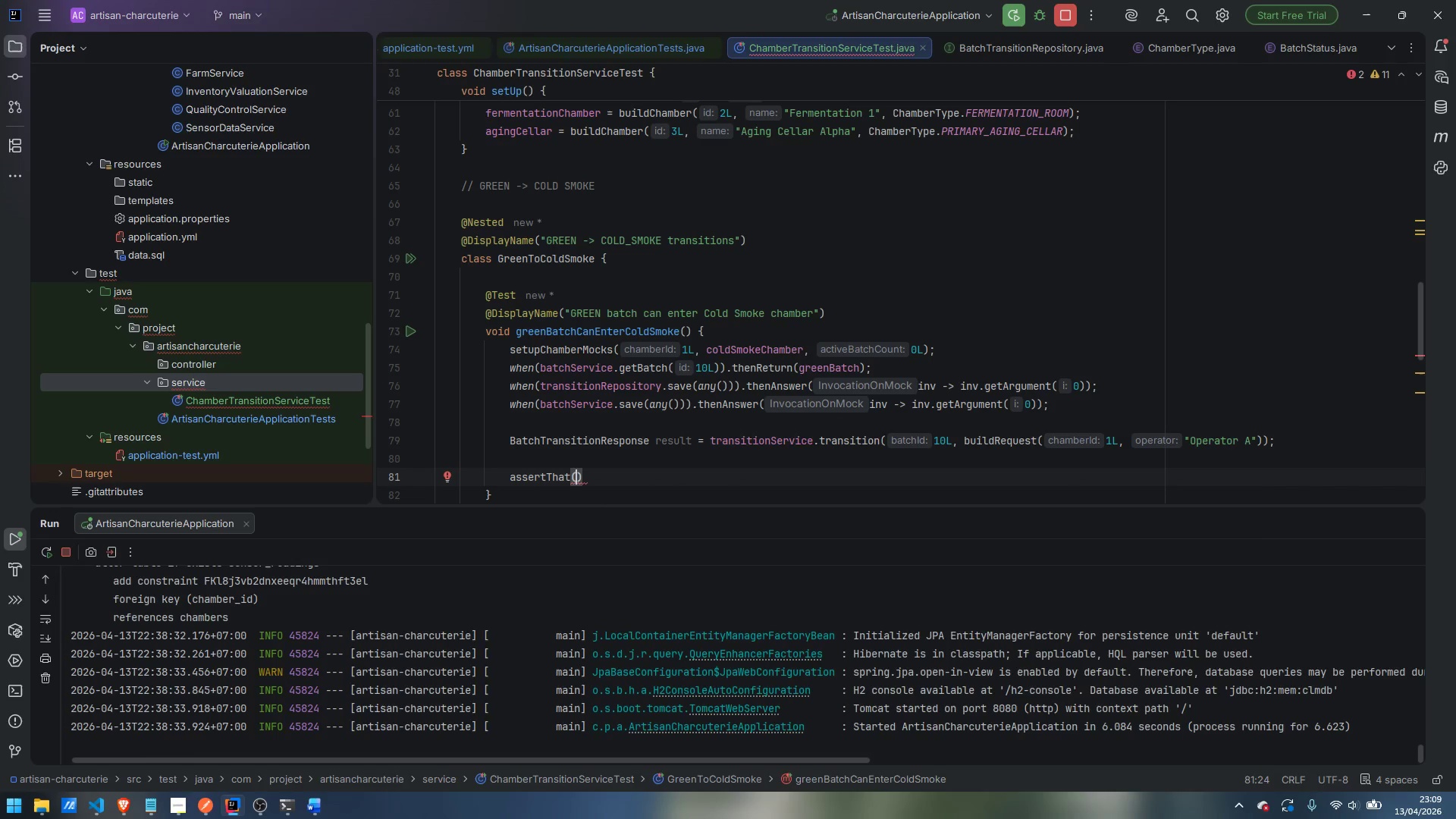 
type(result.getS)
key(Backspace)
type(ToStatus)
 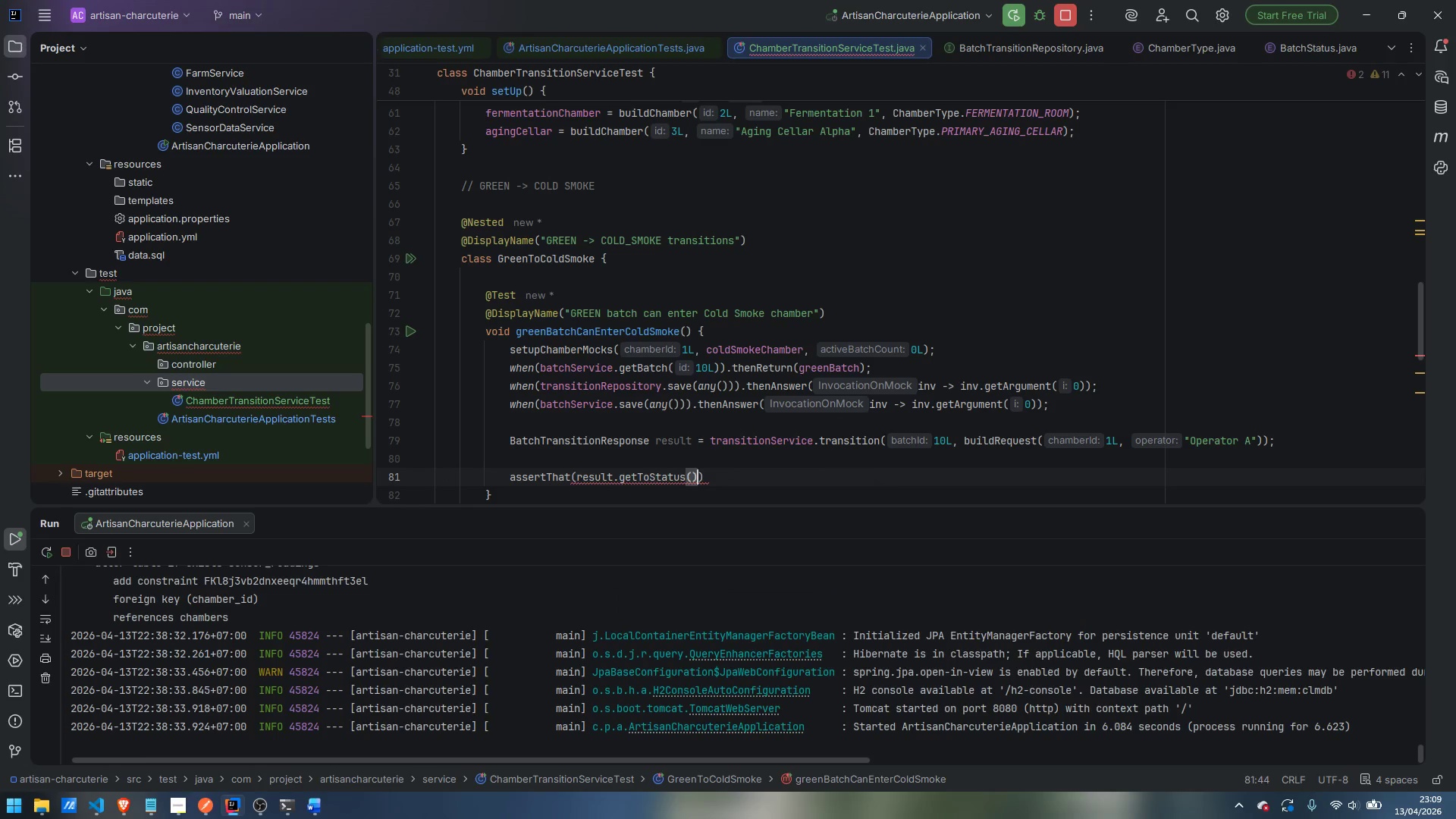 
 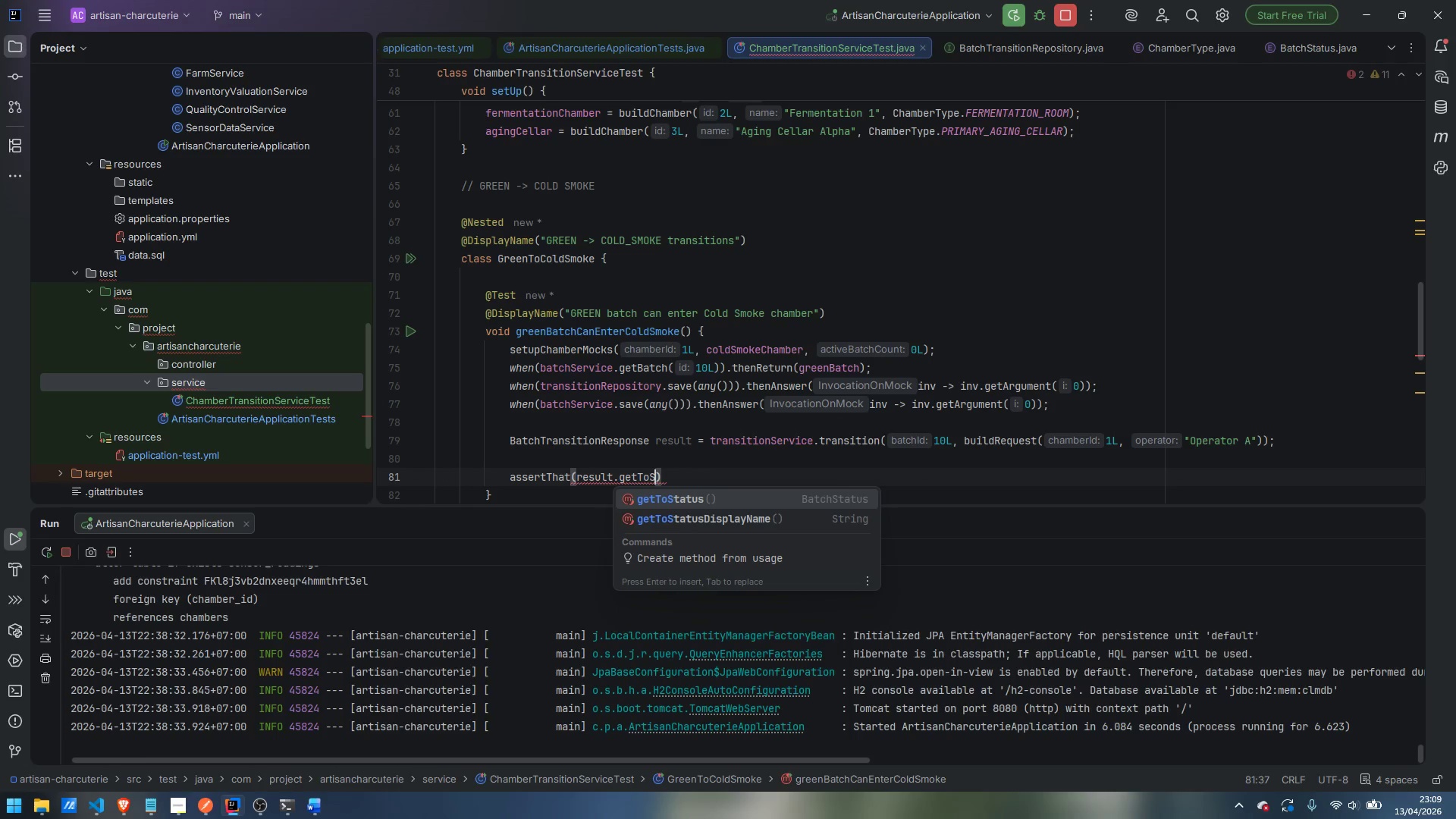 
key(Enter)
 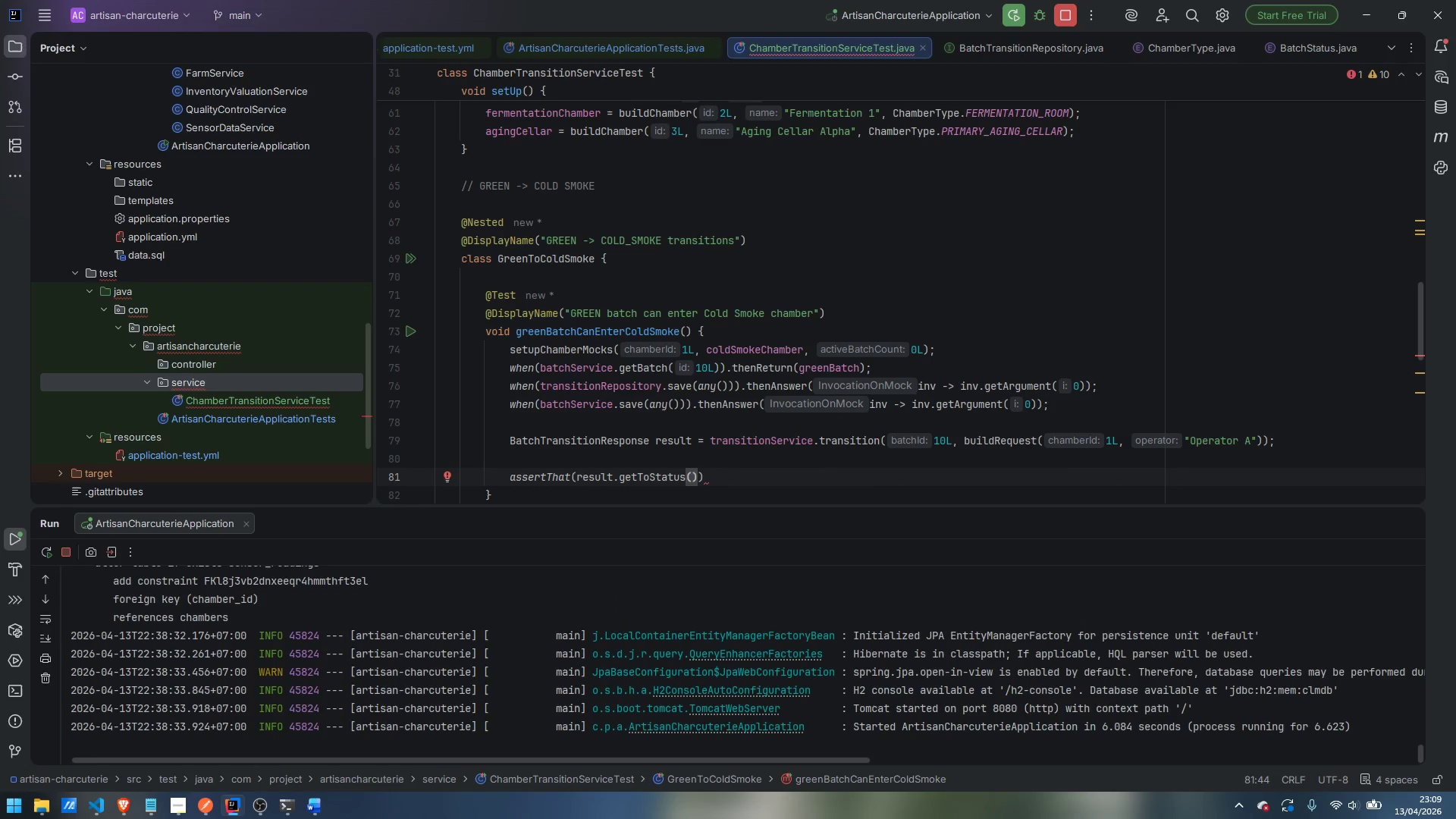 
key(ArrowRight)
 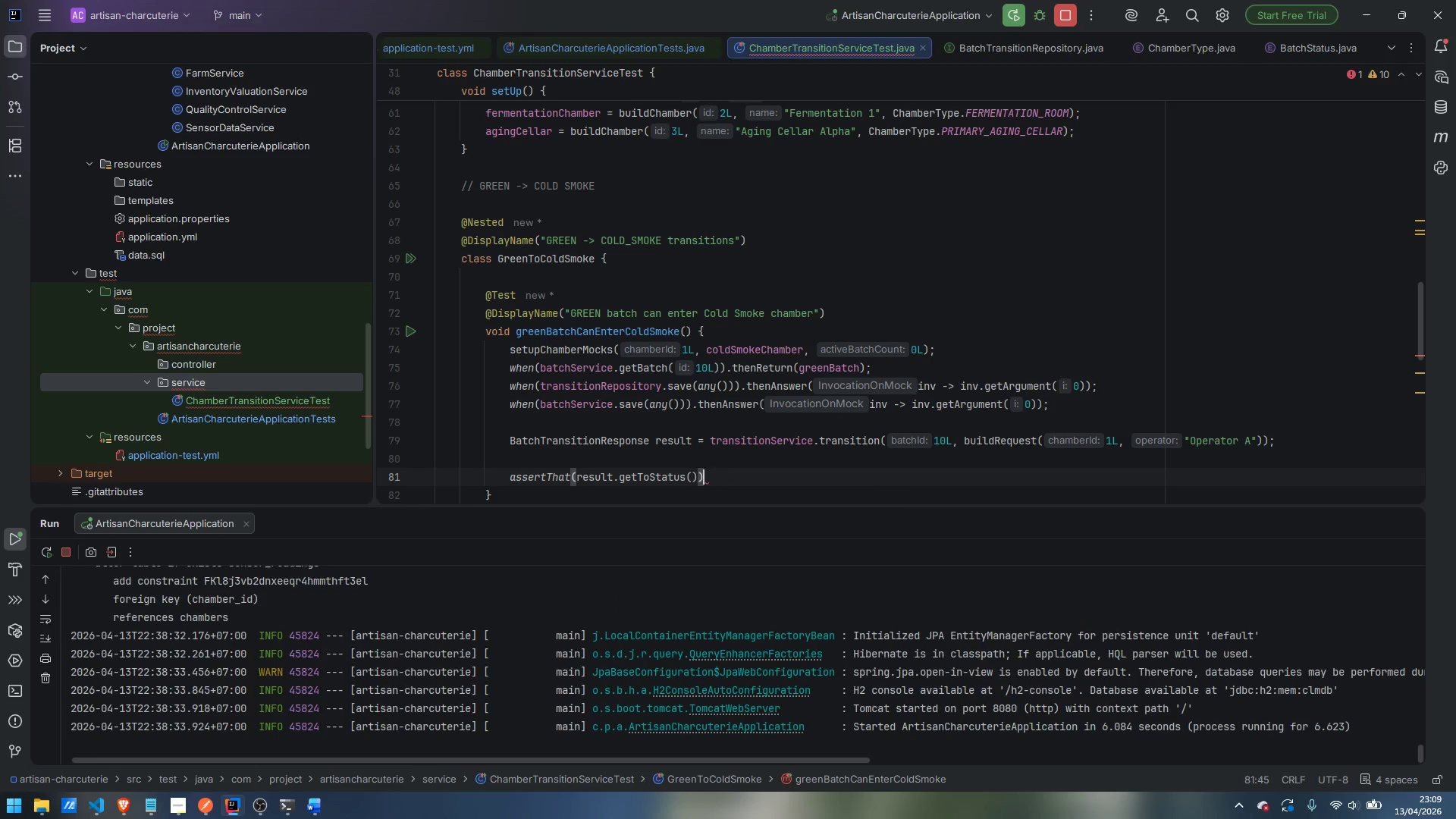 
type(.isEqualTo)
 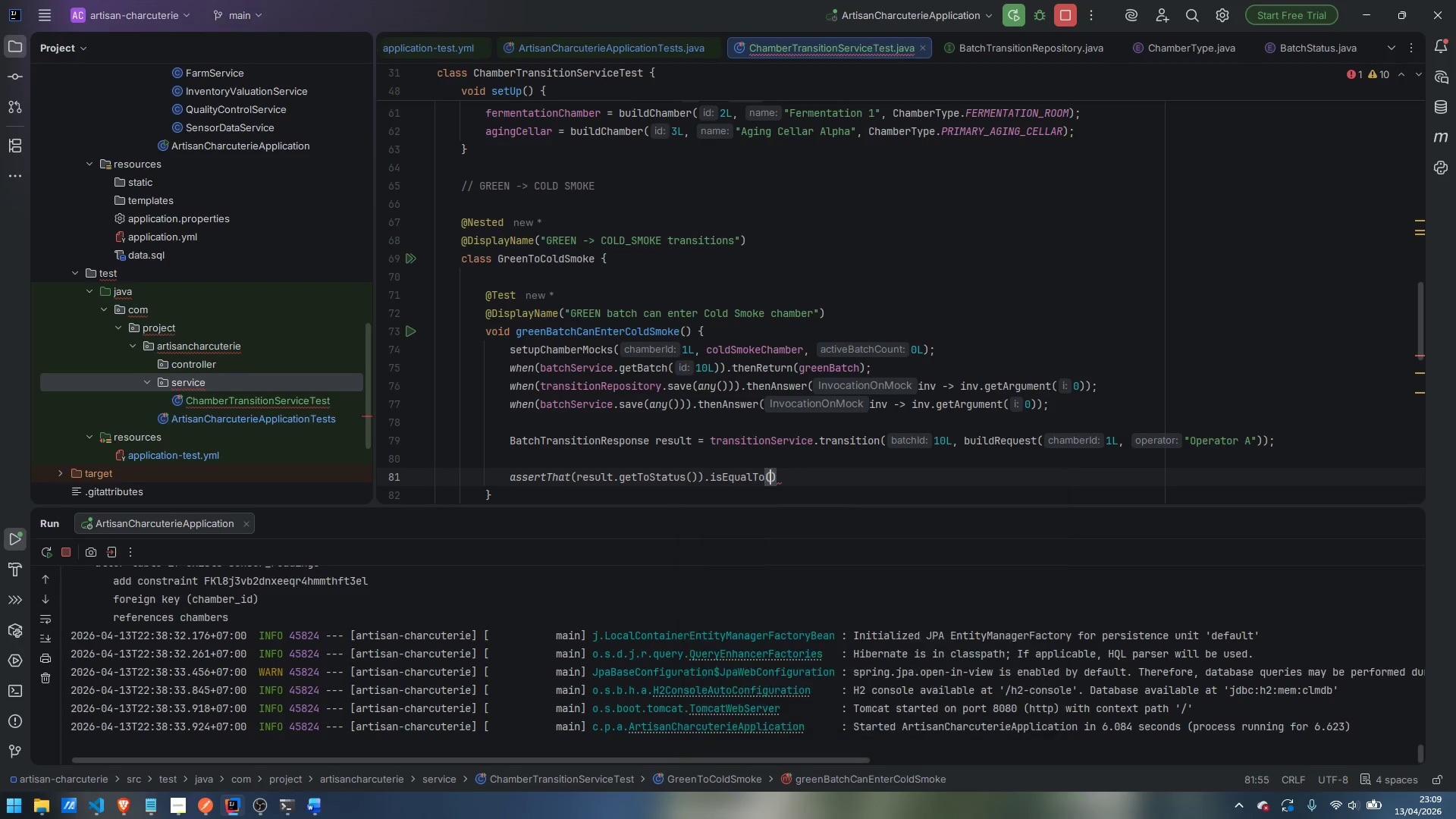 
key(Enter)
 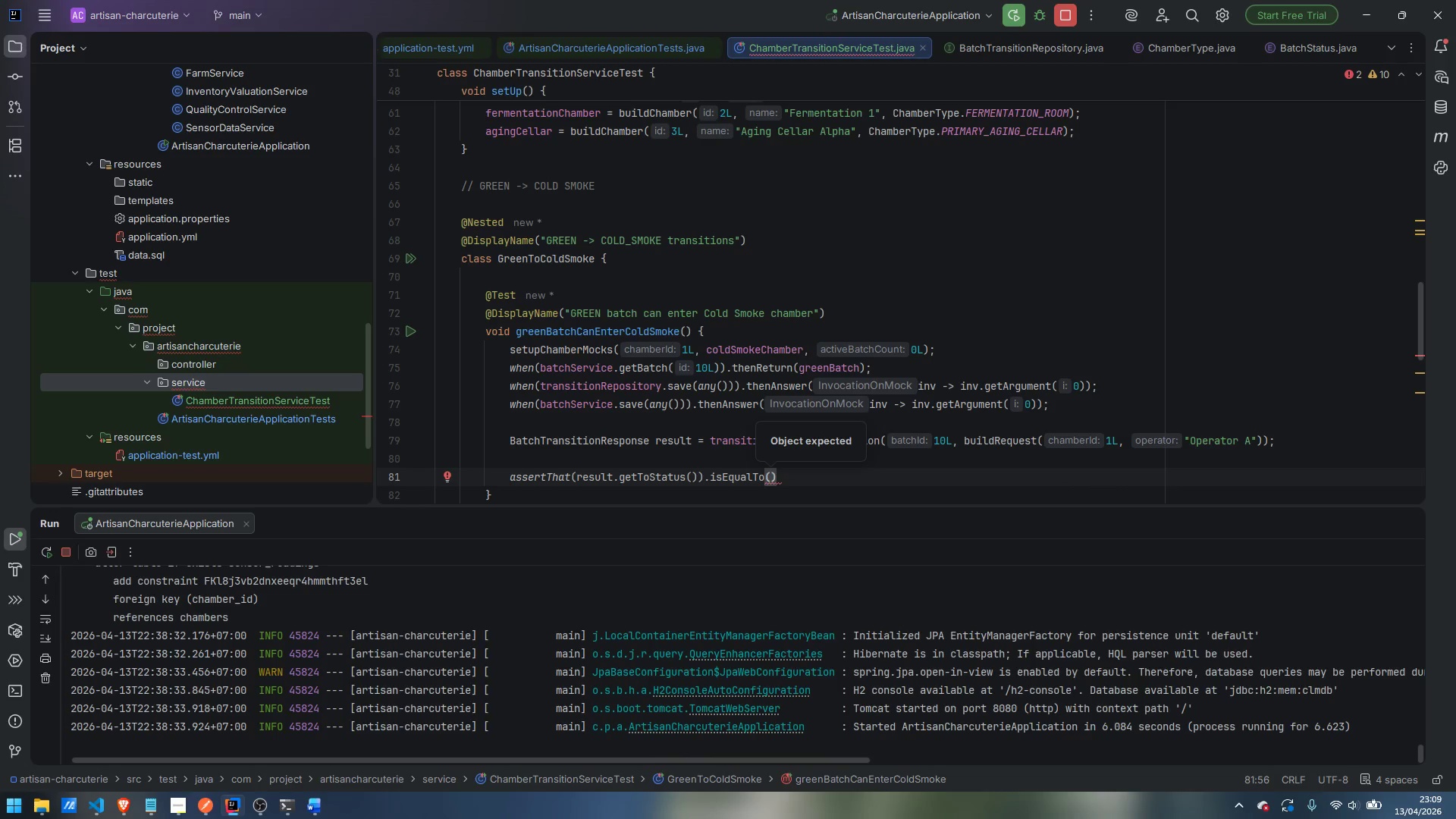 
type(Batcj)
key(Backspace)
type(hStatus)
 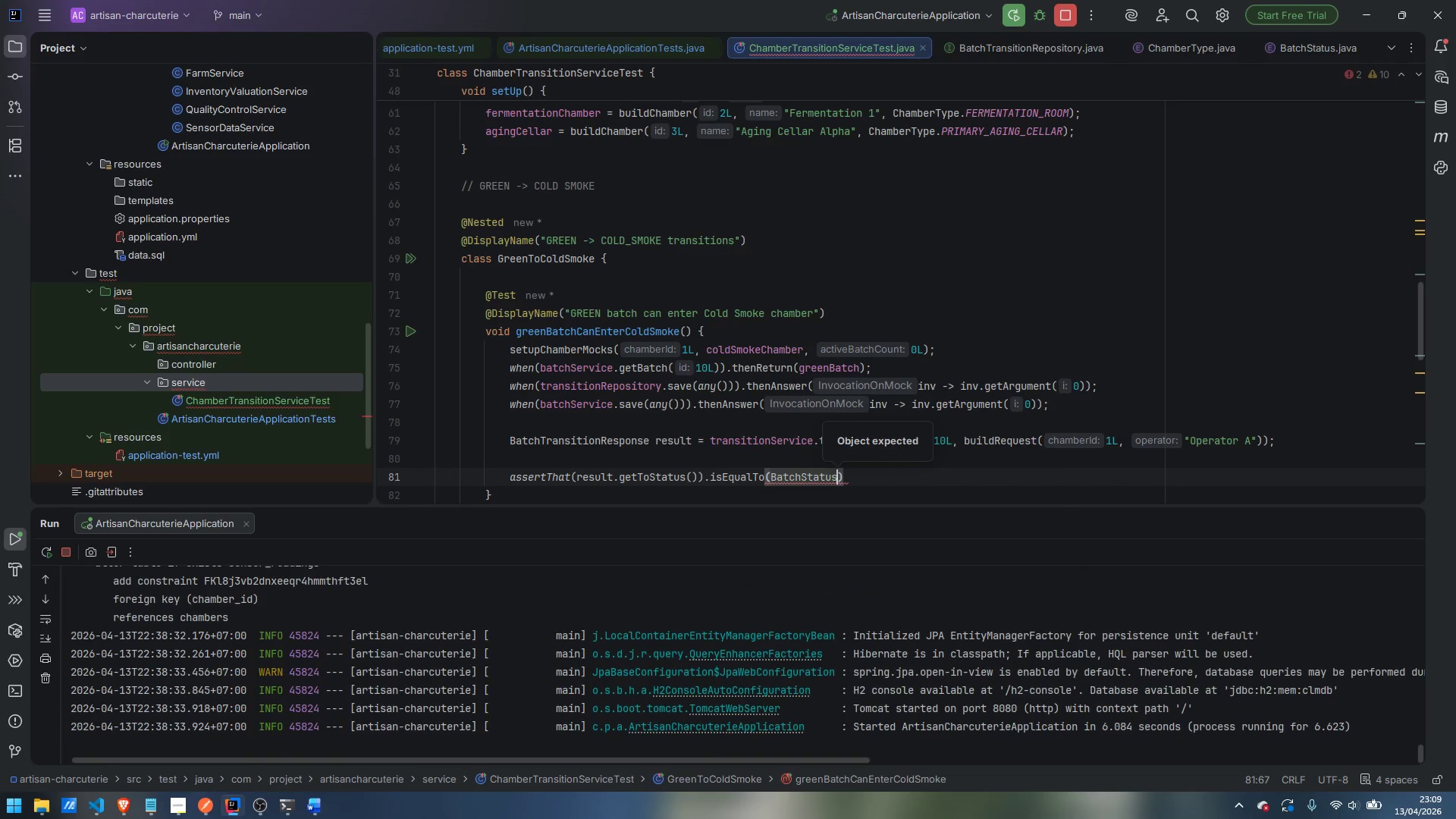 
 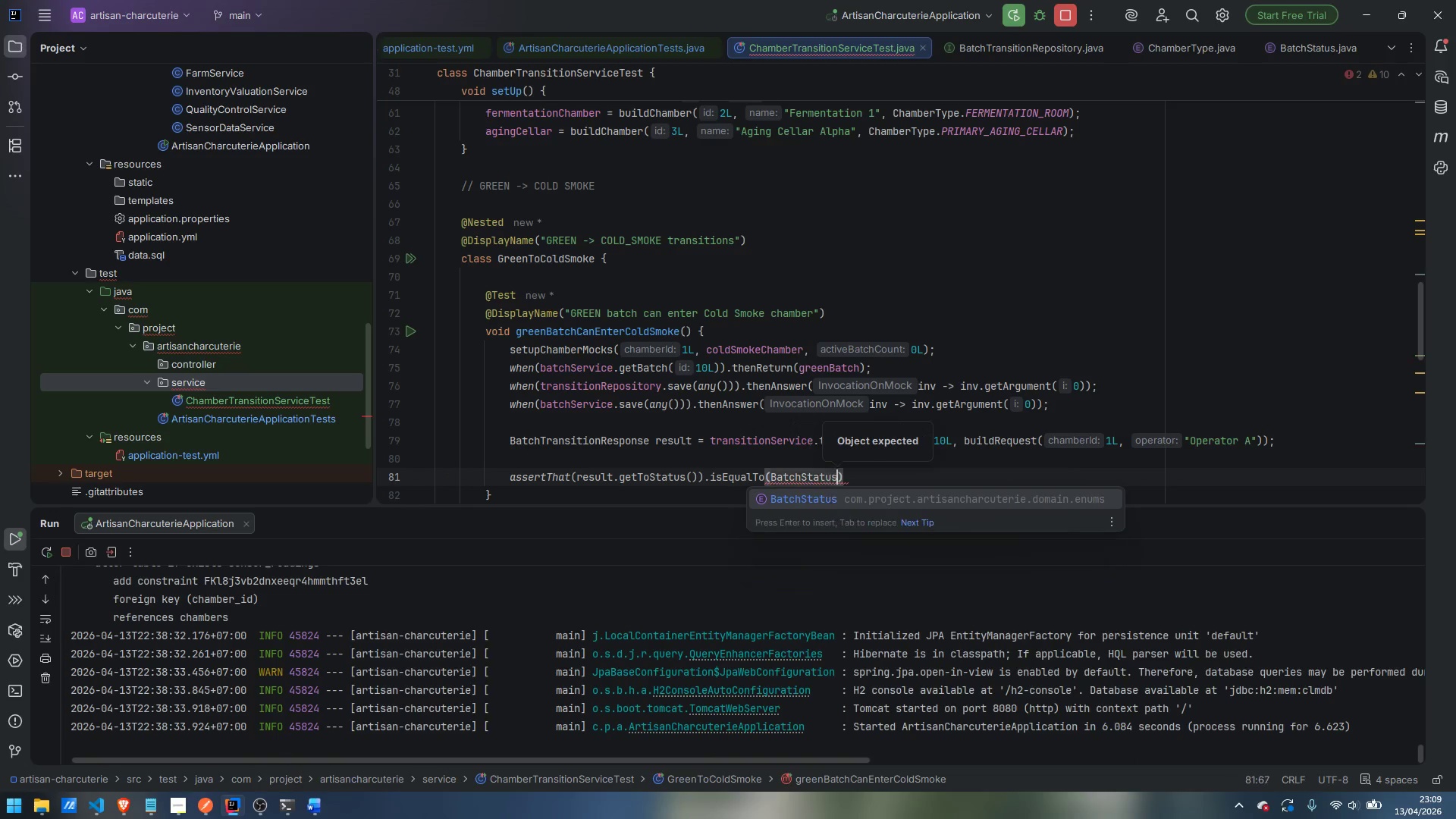 
key(Enter)
 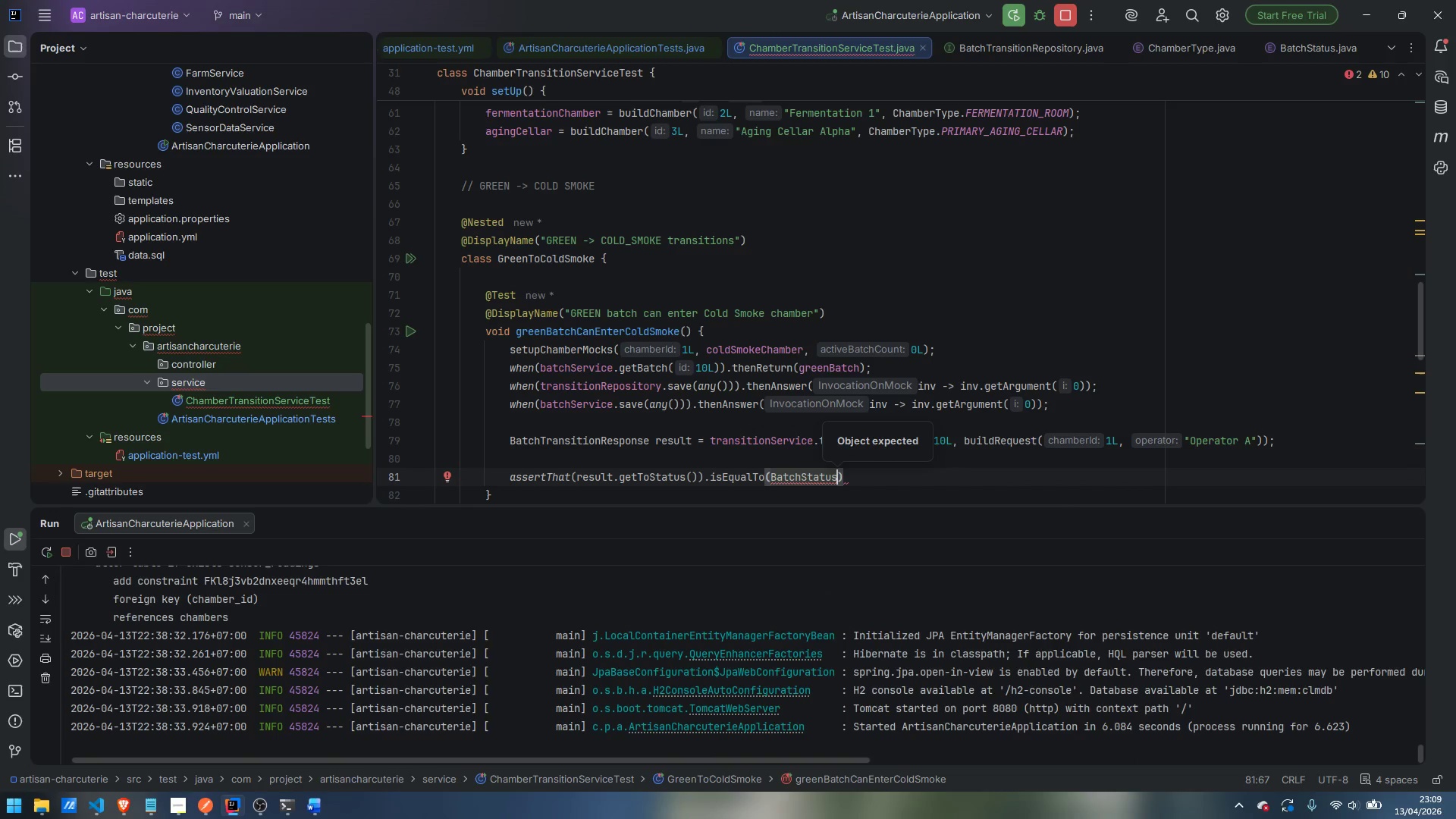 
type(.COLD_SOMKING)
key(Backspace)
key(Backspace)
key(Backspace)
key(Backspace)
key(Backspace)
key(Backspace)
type(MOKING)
 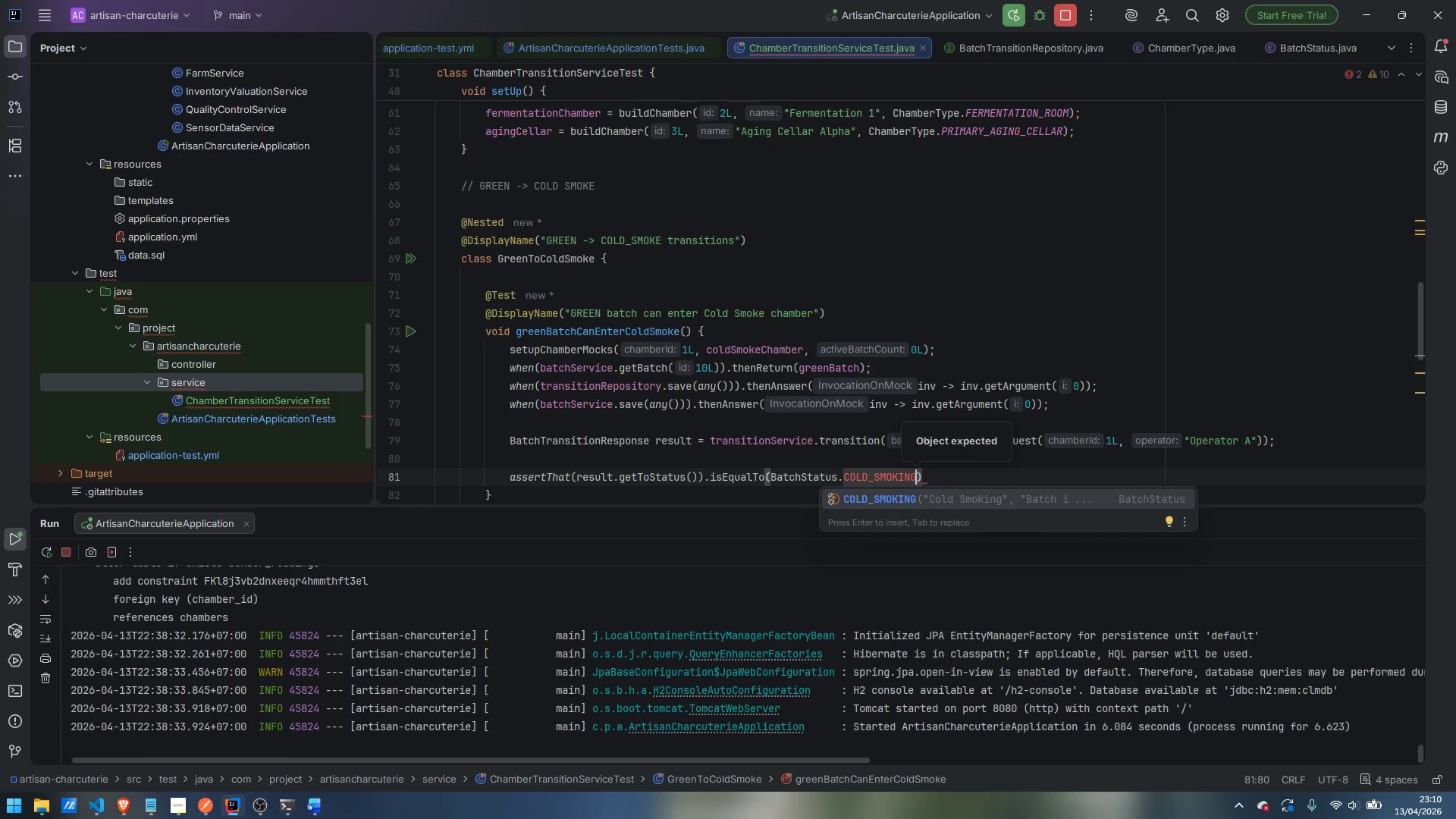 
key(Enter)
 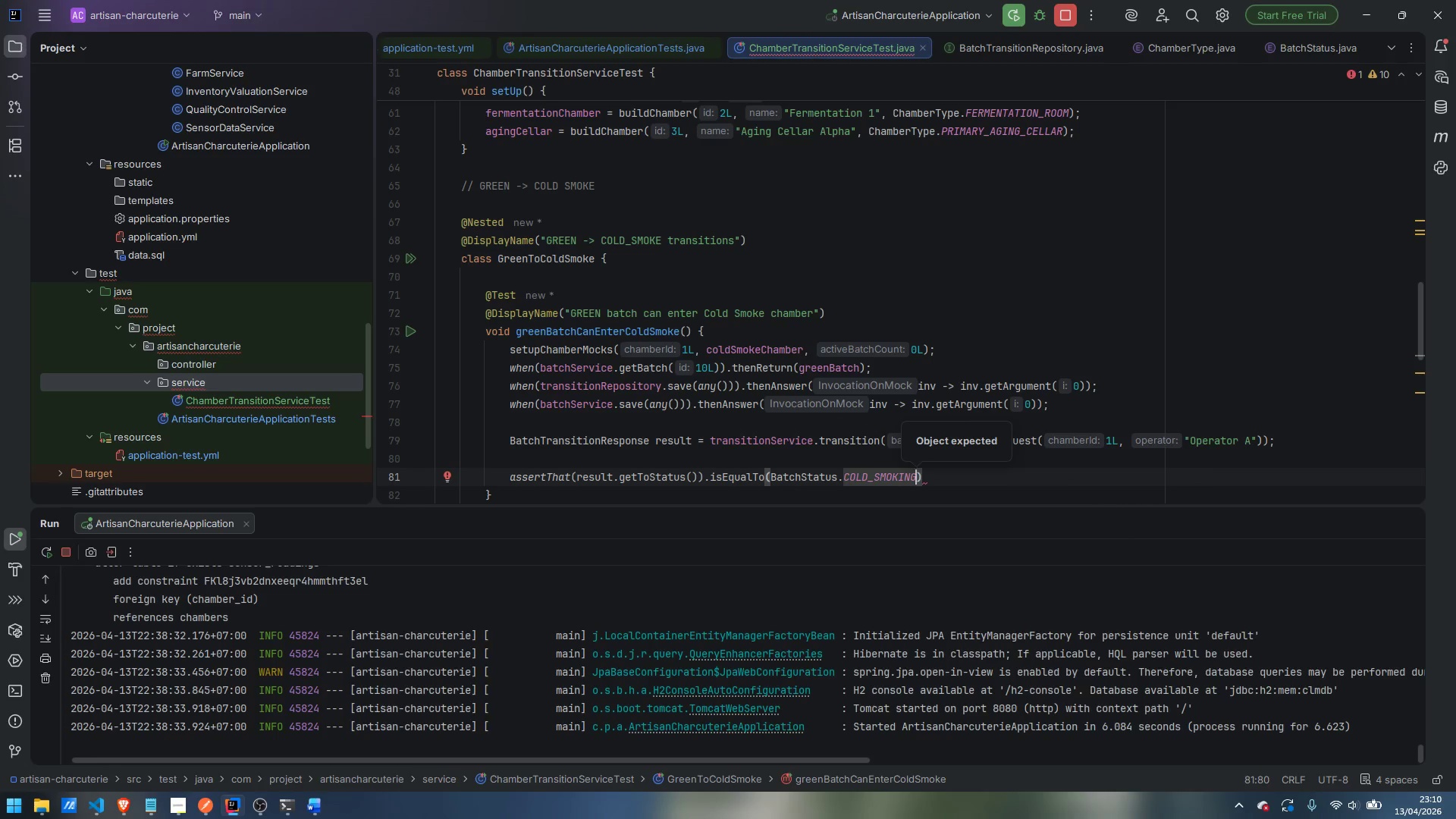 
key(ArrowRight)
 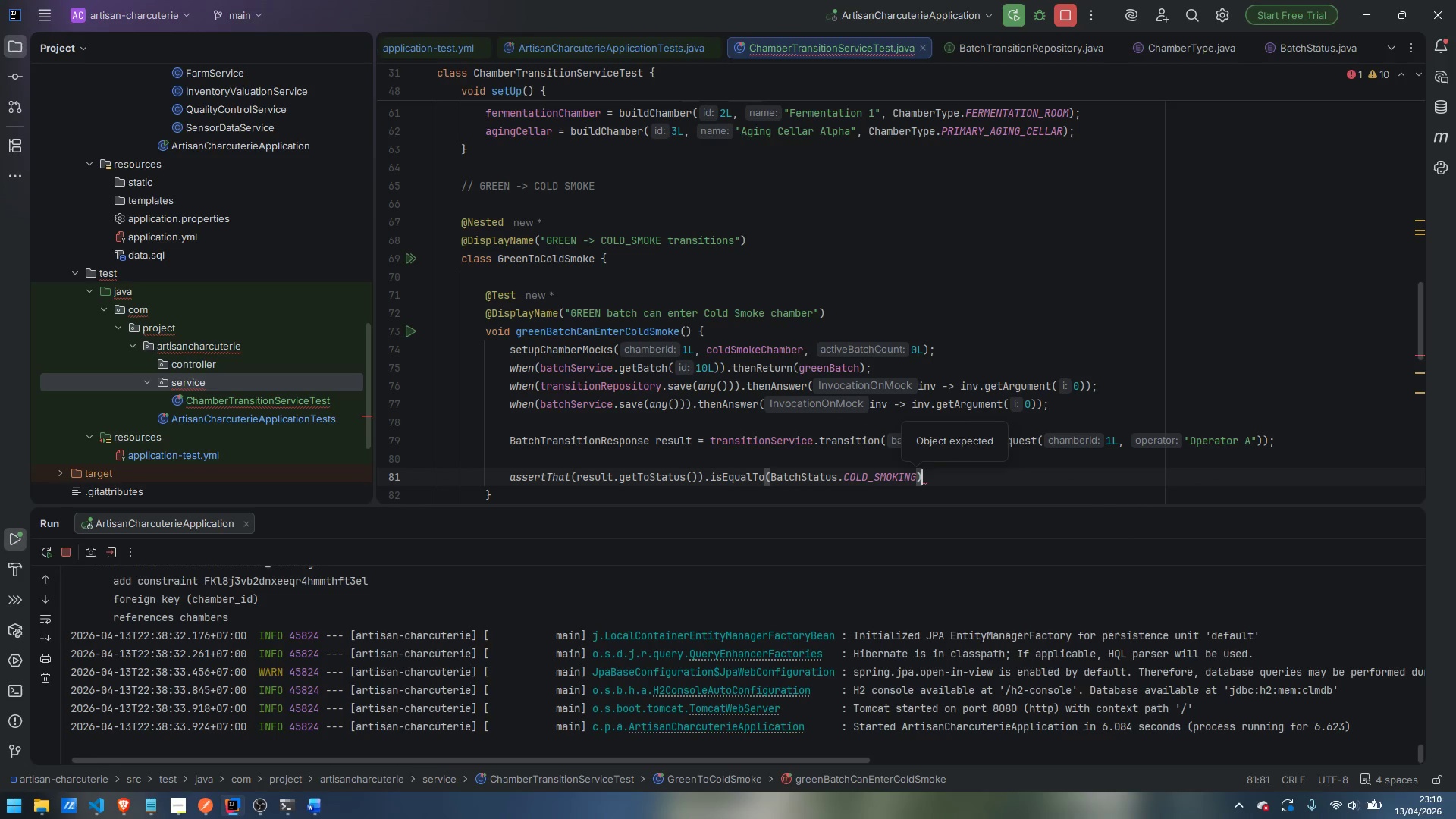 
key(Semicolon)
 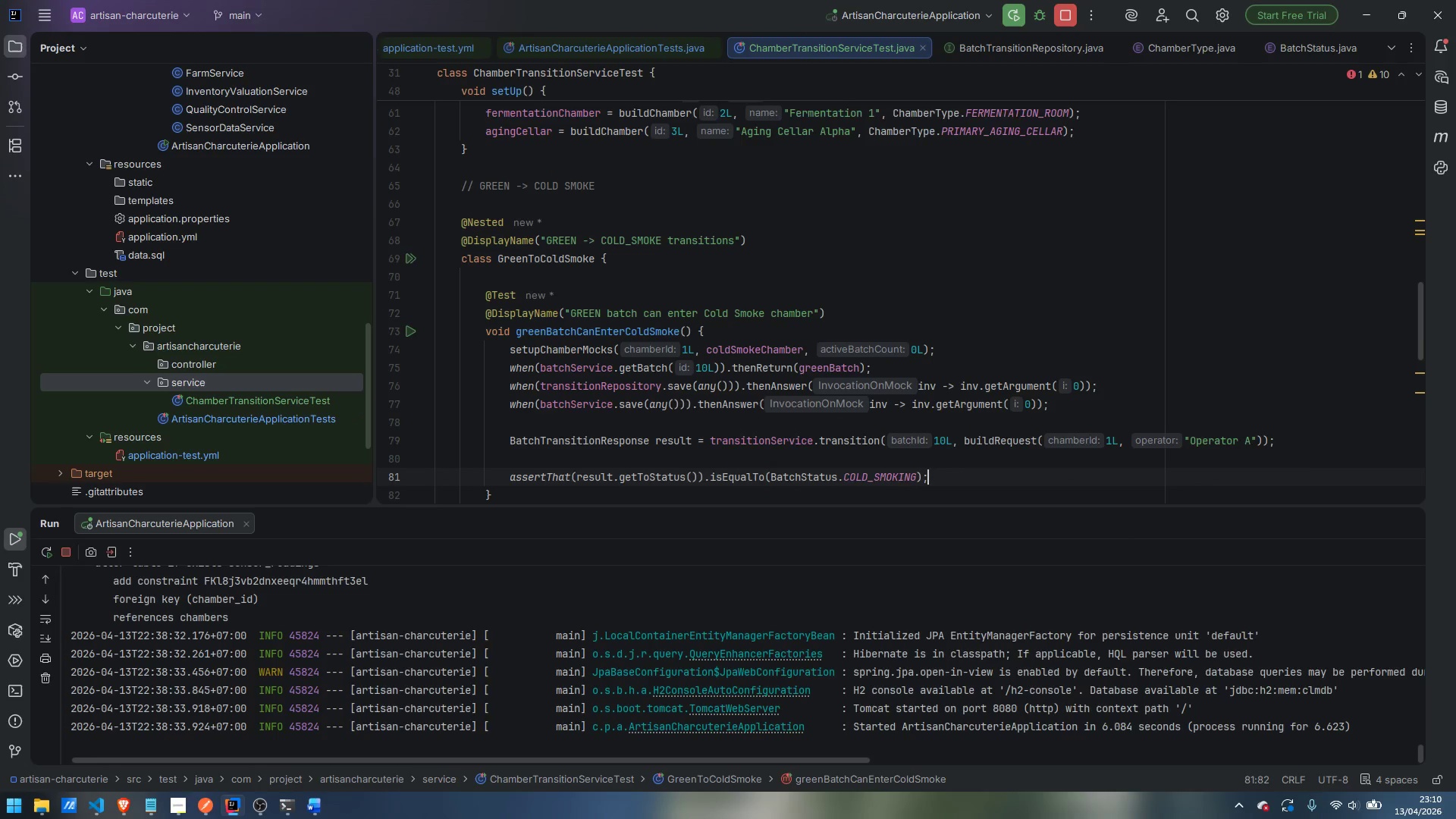 
key(Enter)
 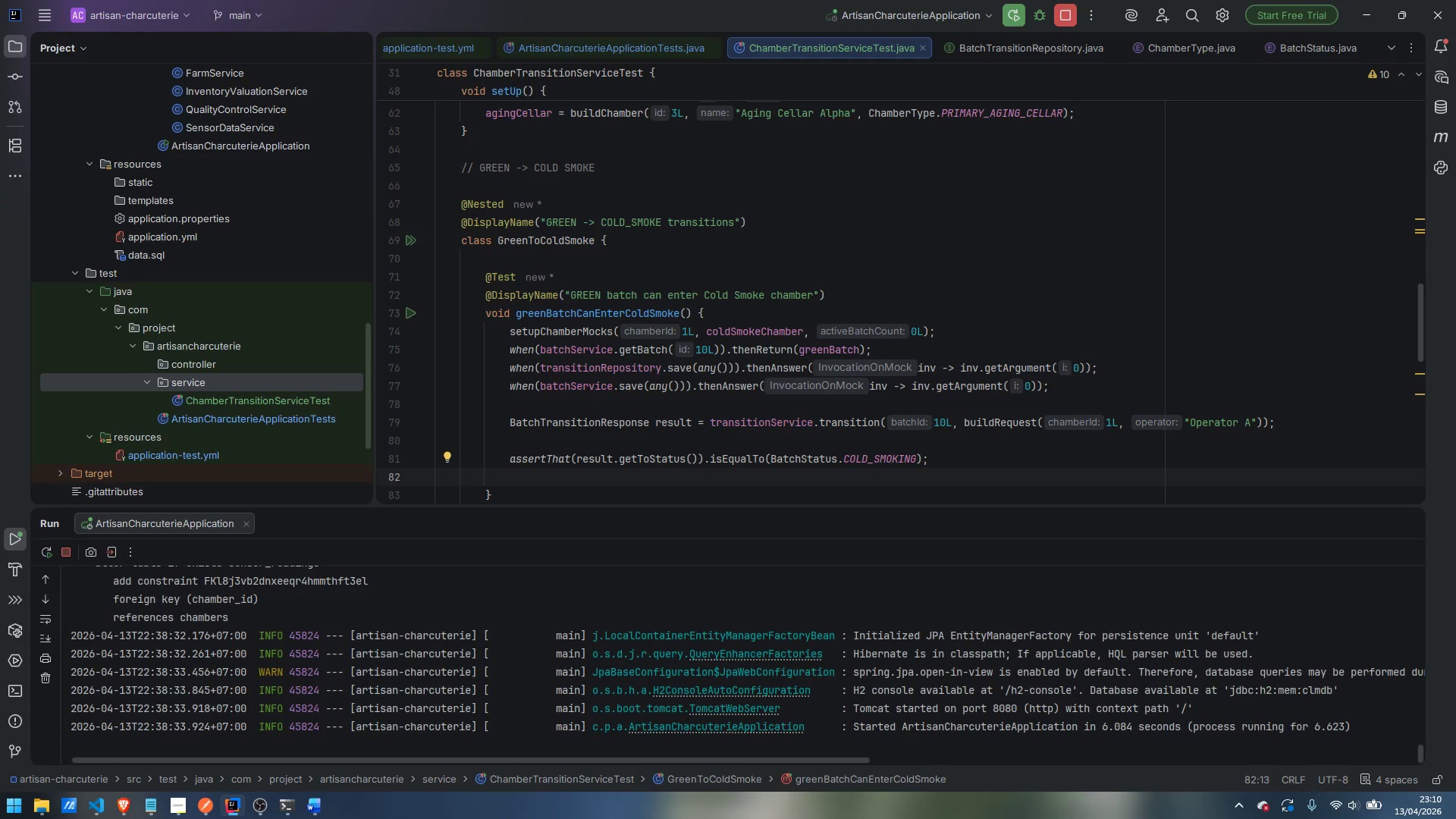 
type(assertThat)
 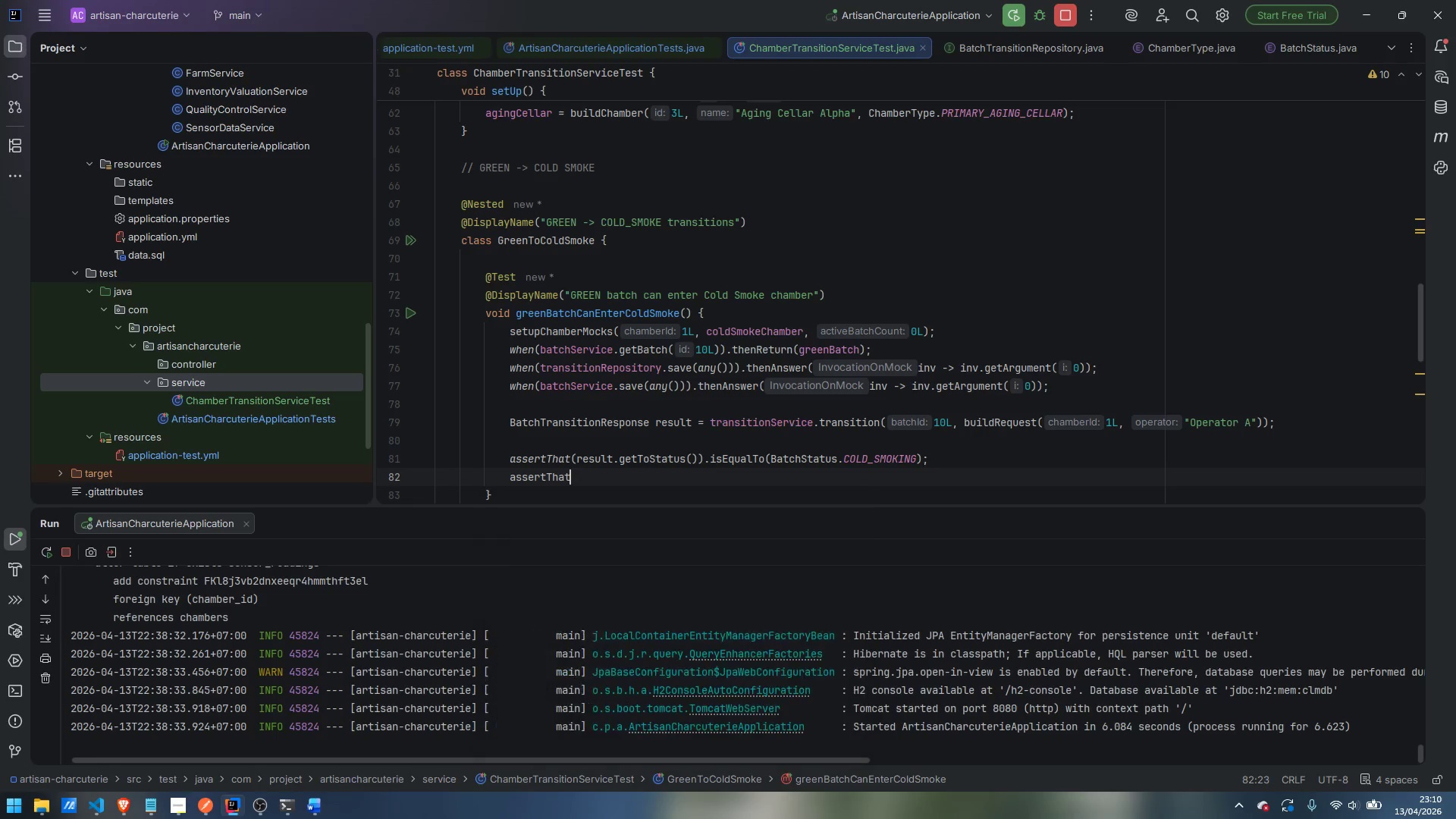 
key(Enter)
 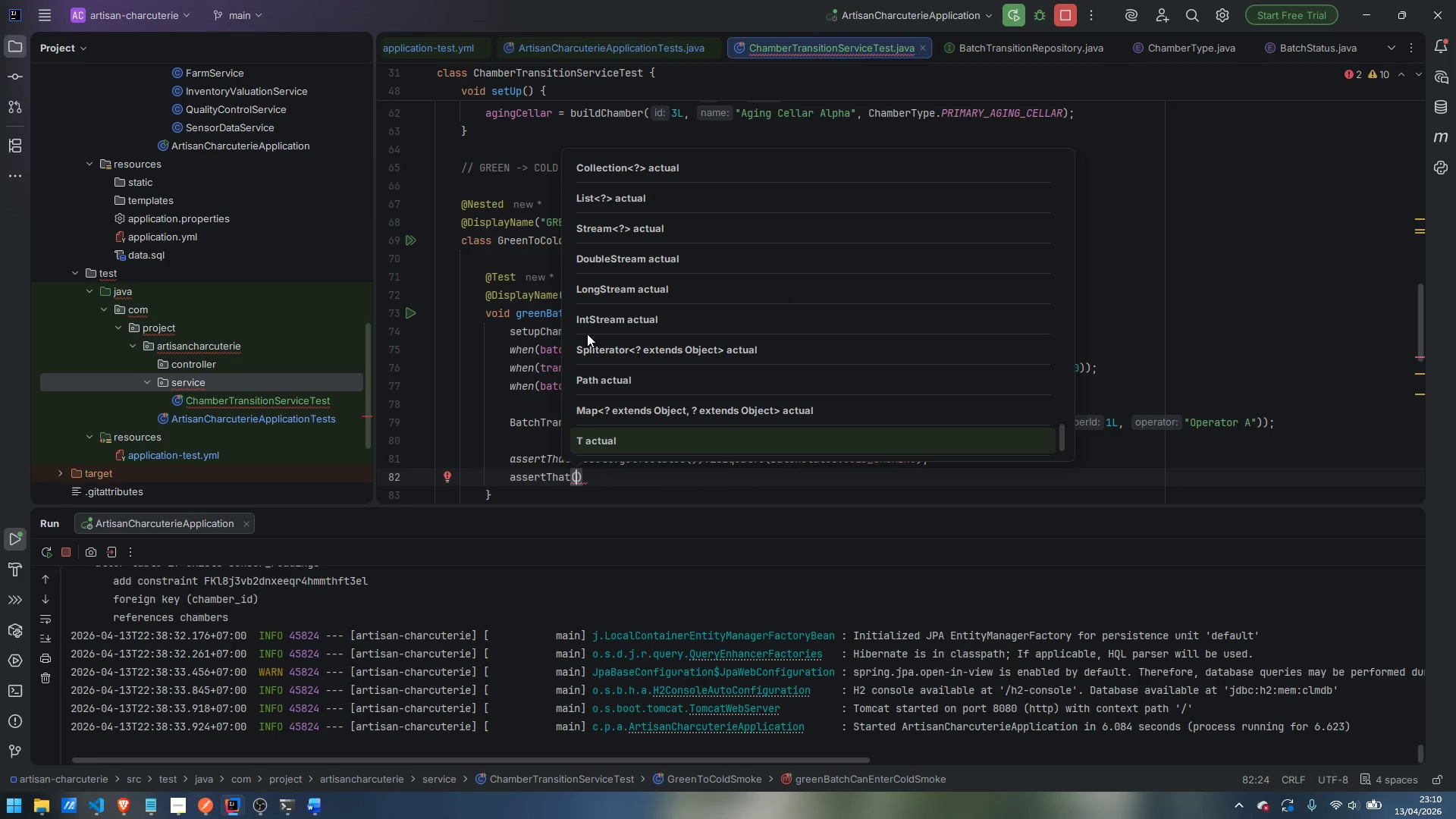 
wait(5.91)
 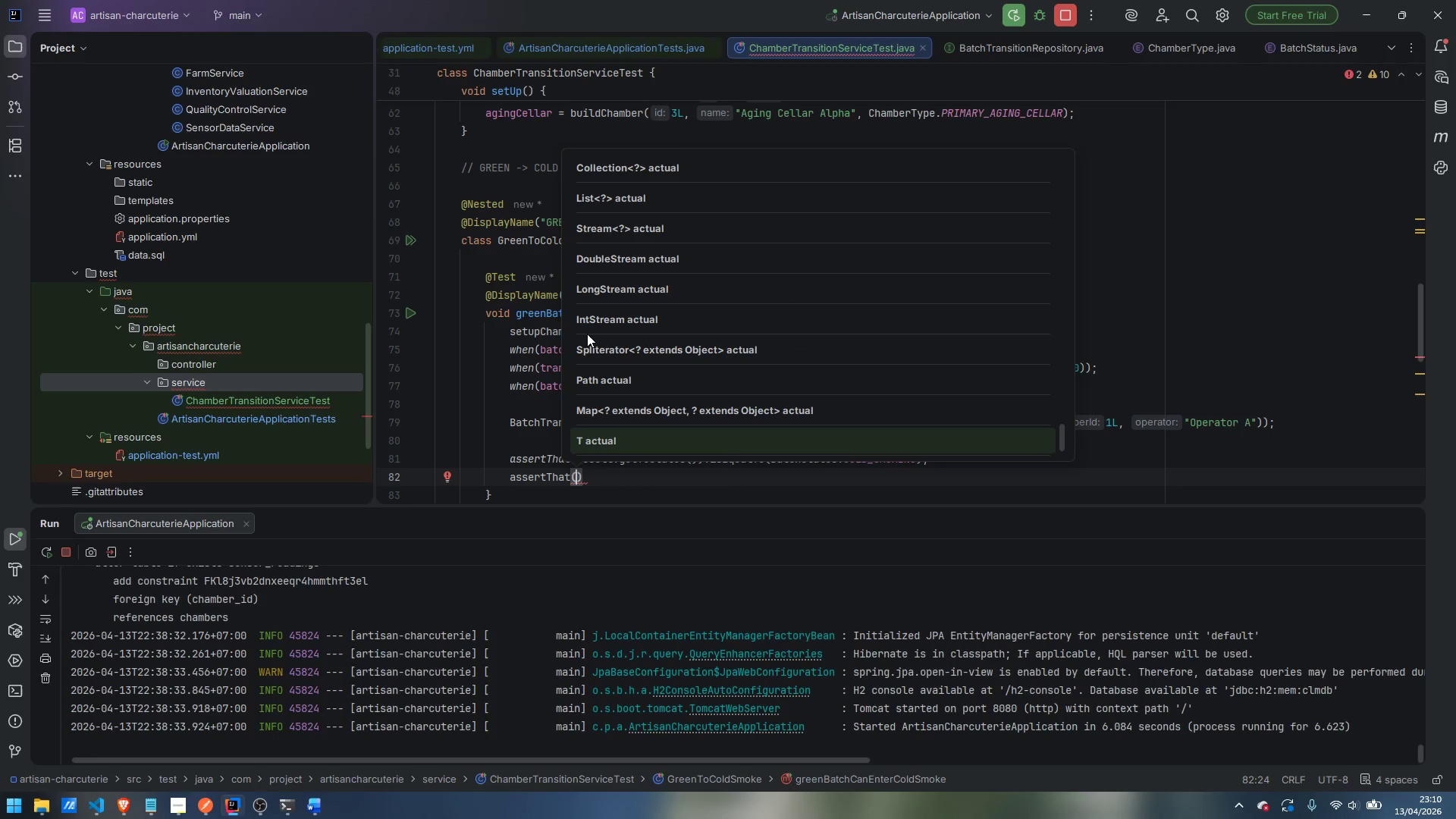 
type(greenBatch)
 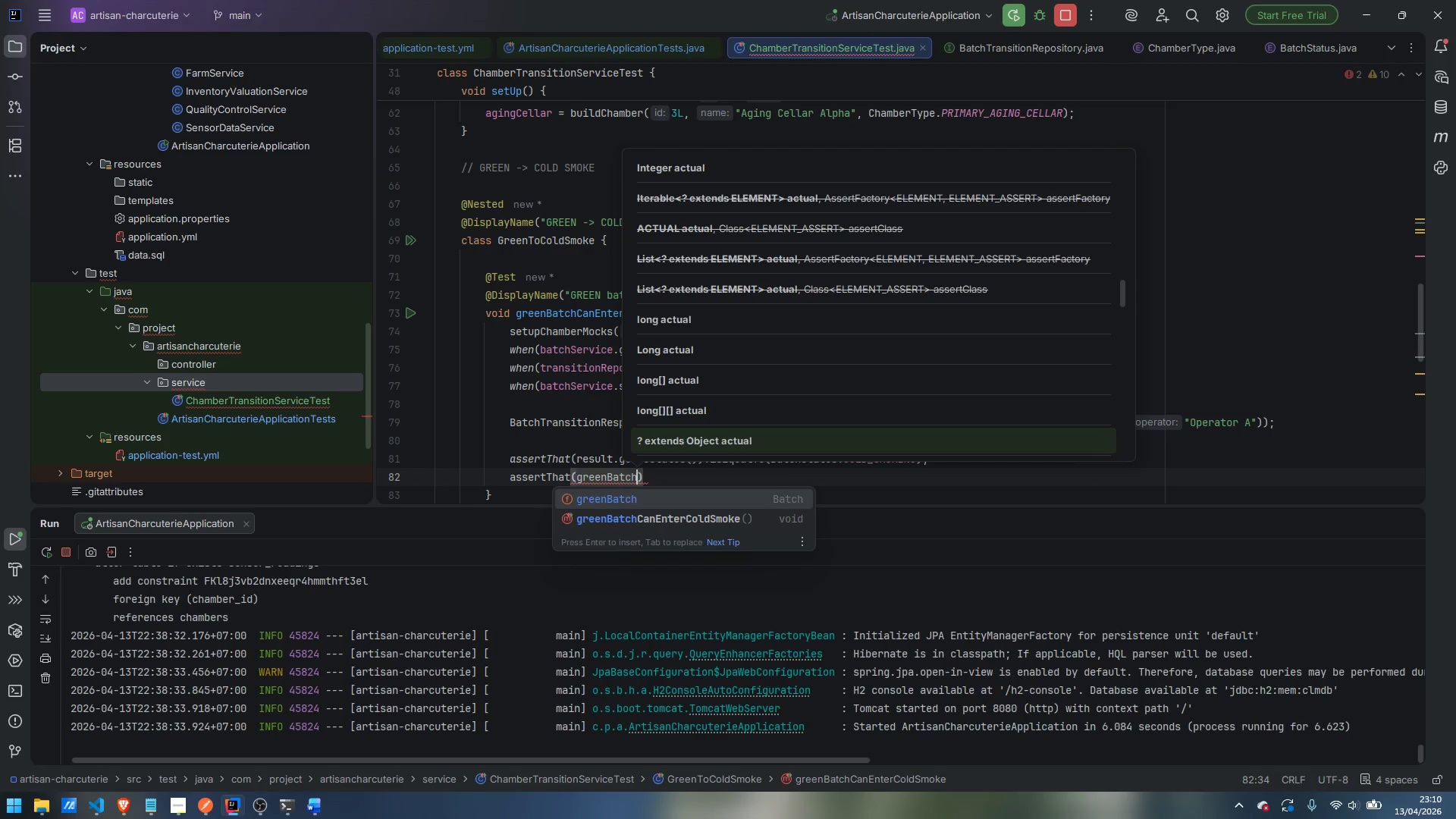 
key(Enter)
 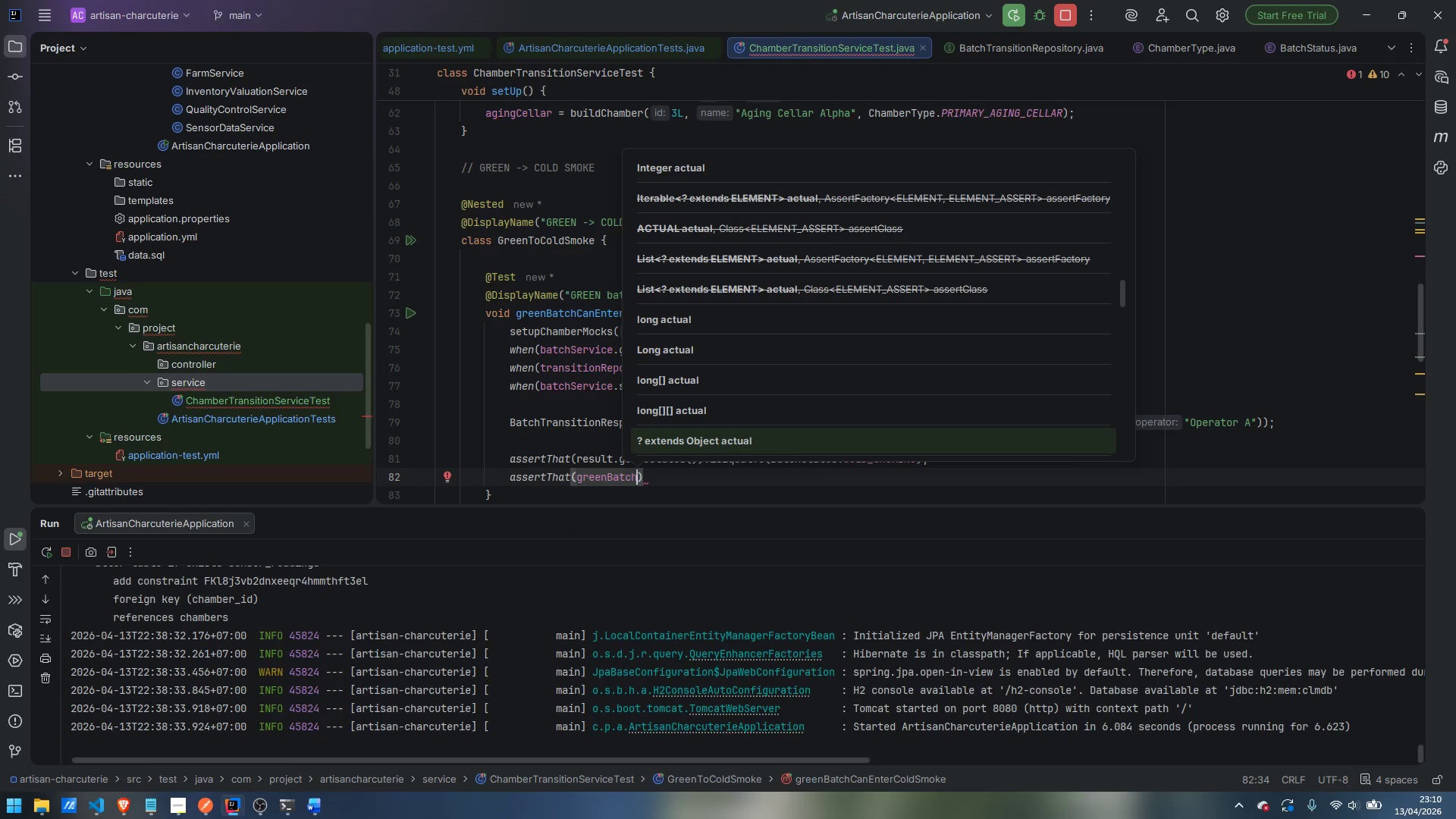 
wait(5.22)
 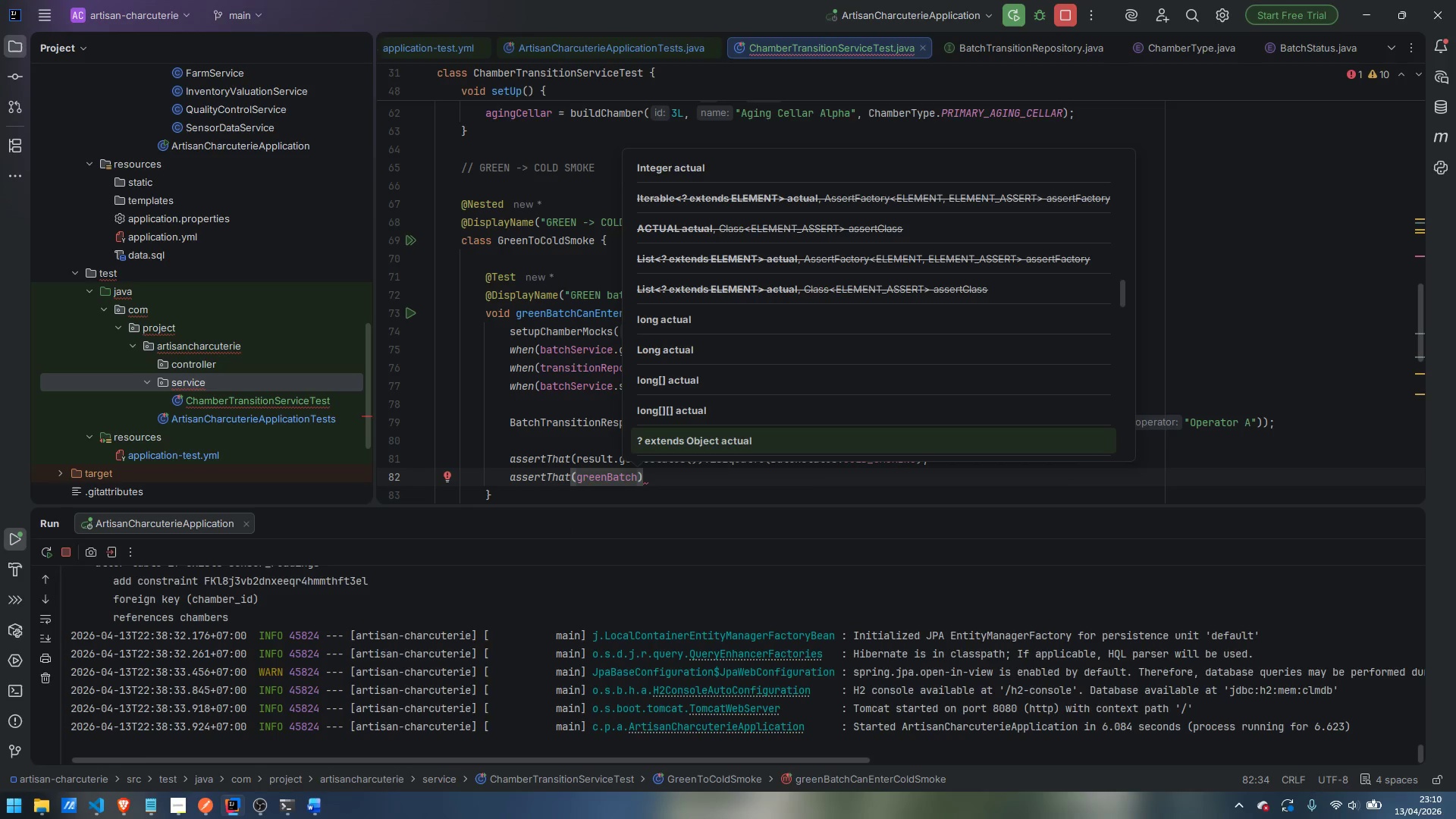 
type(.getCurrentStatus)
 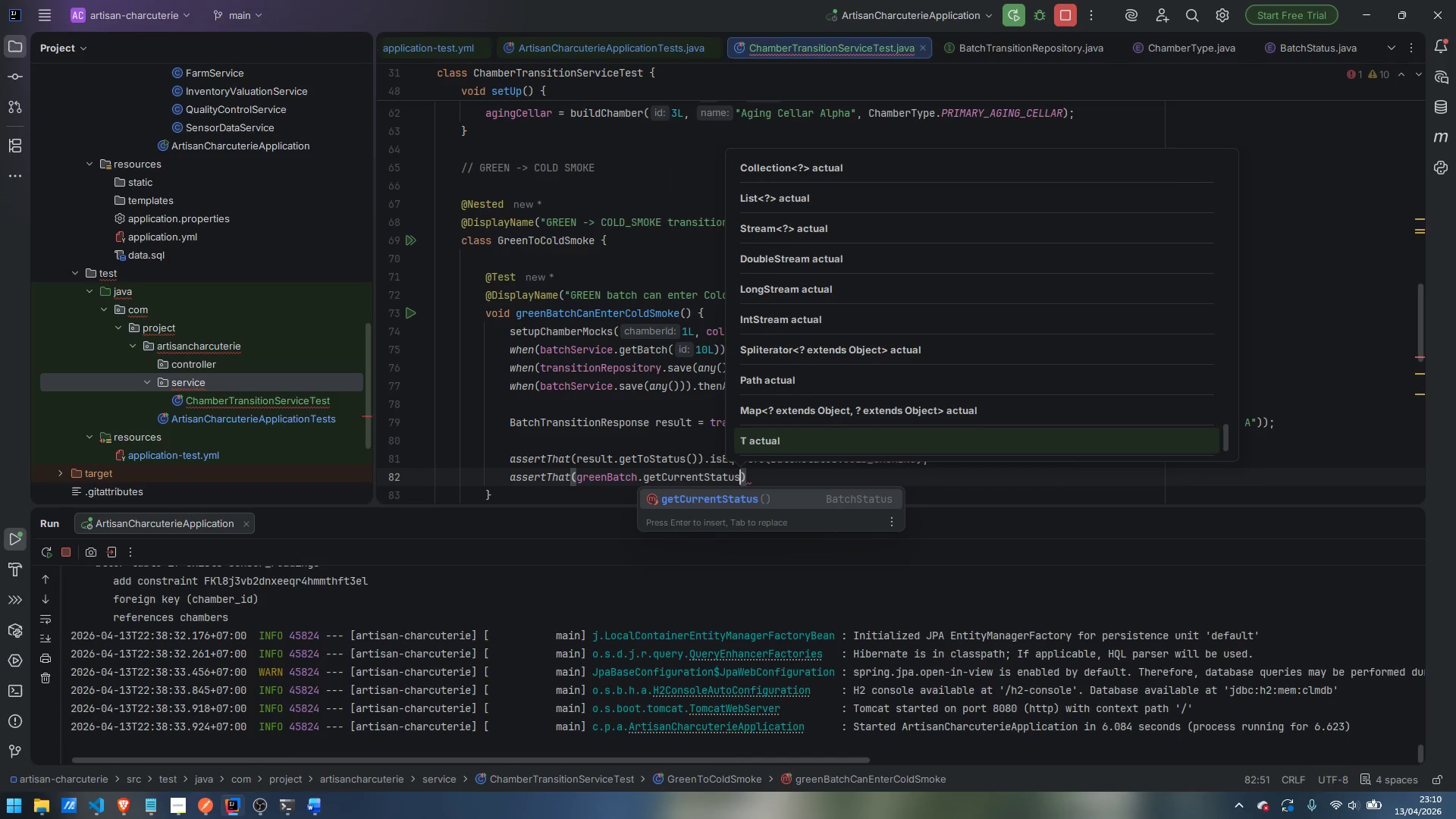 
key(Enter)
 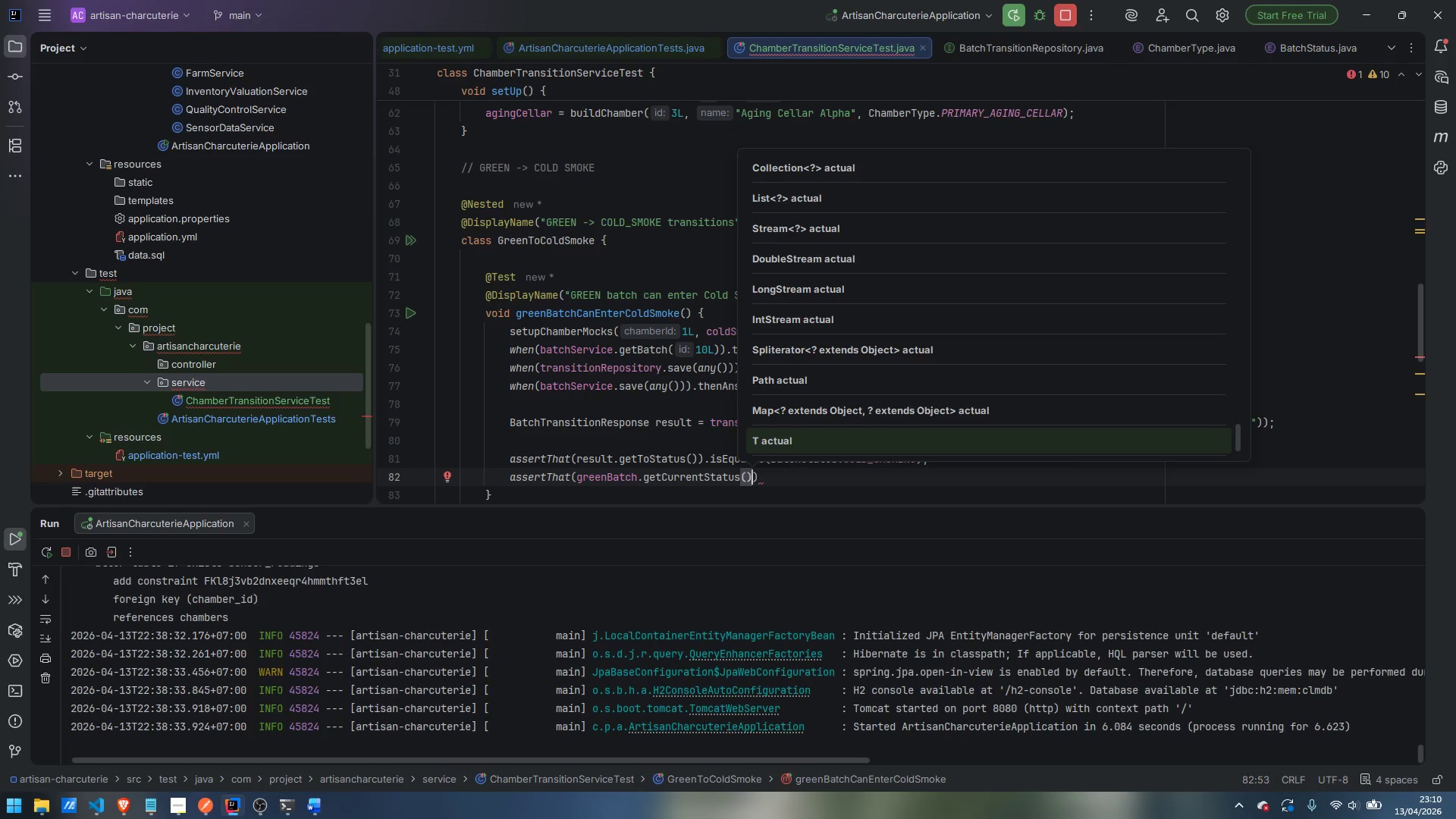 
wait(14.19)
 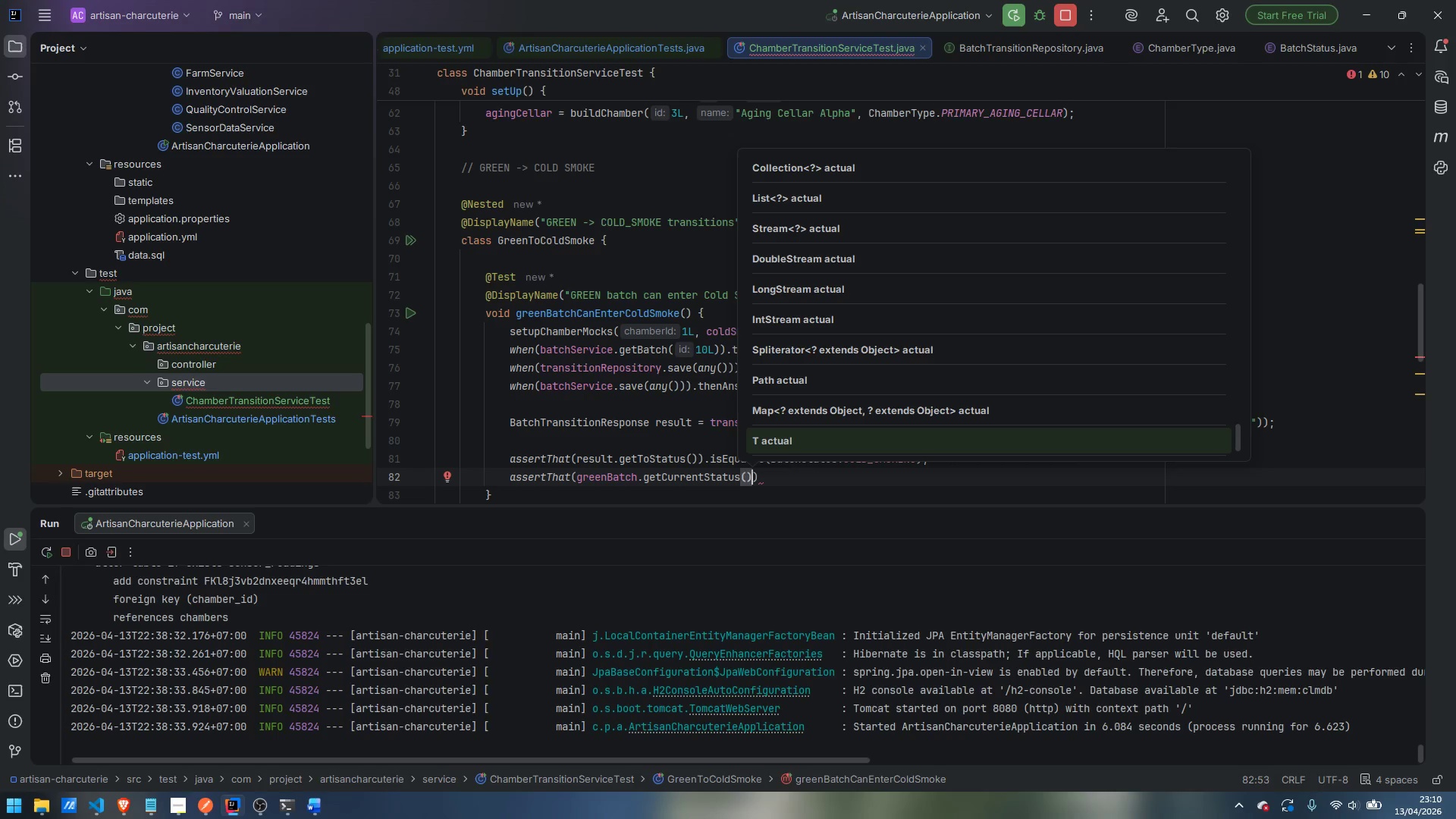 
key(ArrowRight)
 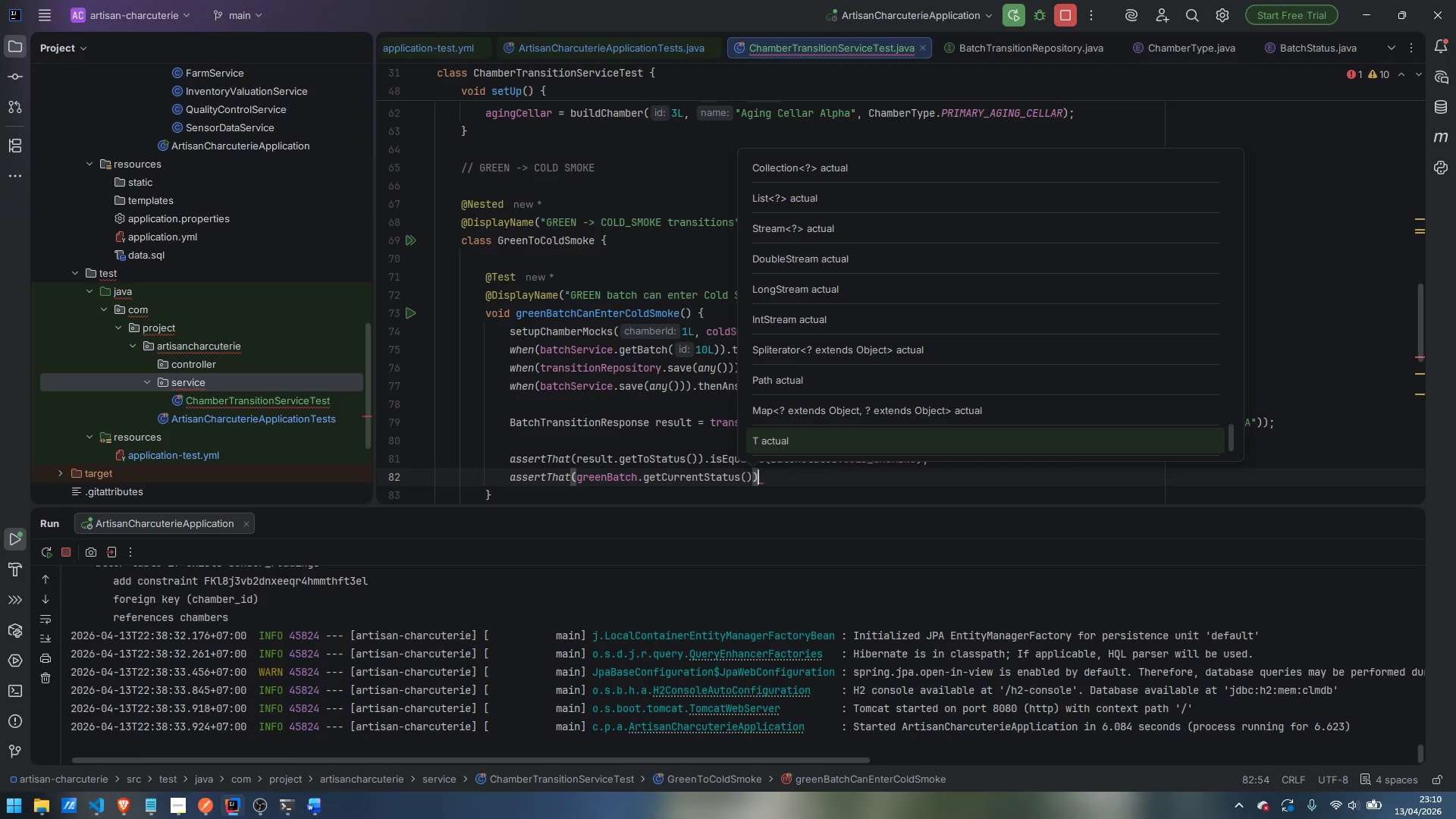 
type(.isEqualTo)
 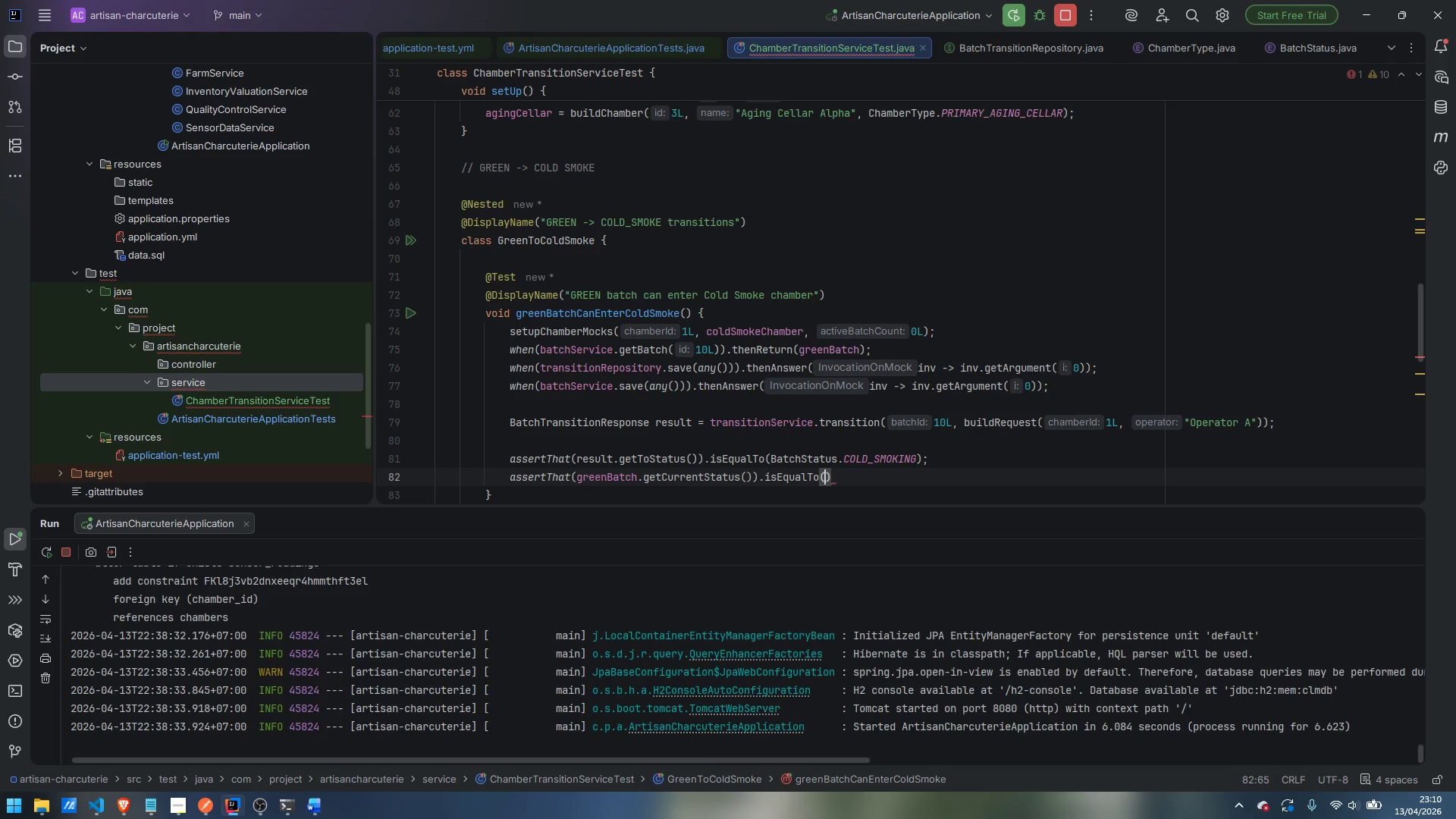 
 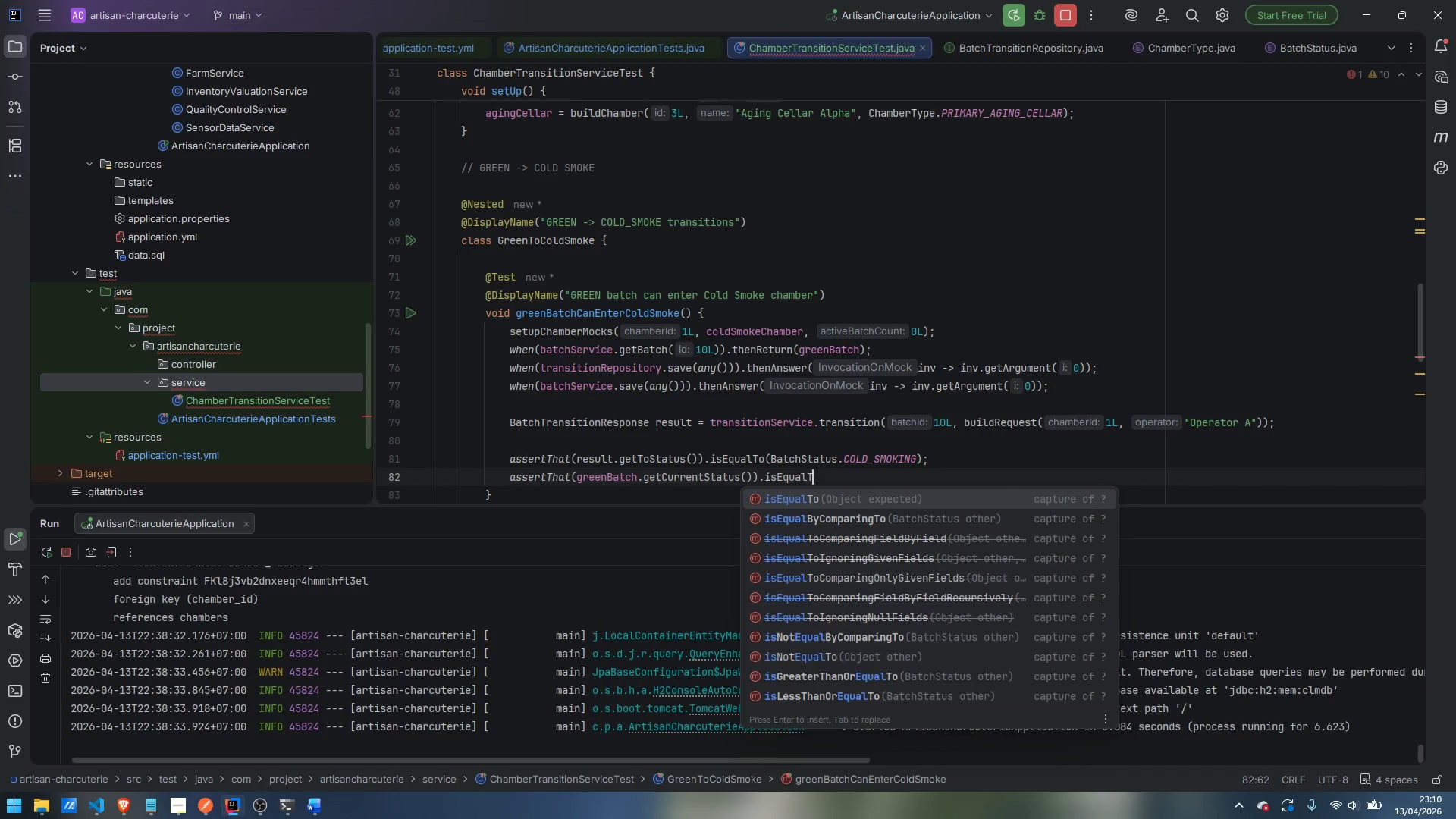 
key(Enter)
 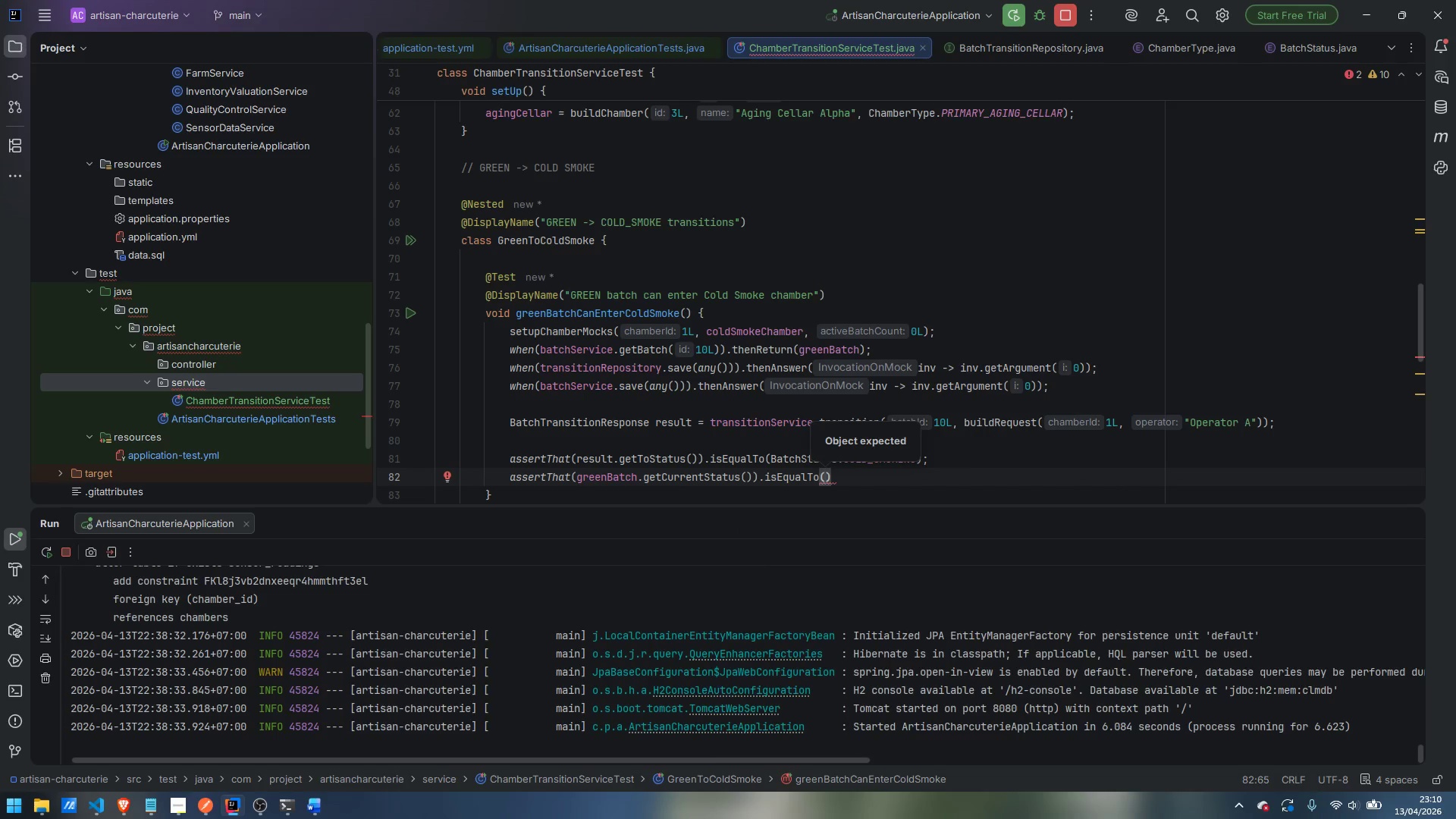 
type(BatchStatus)
 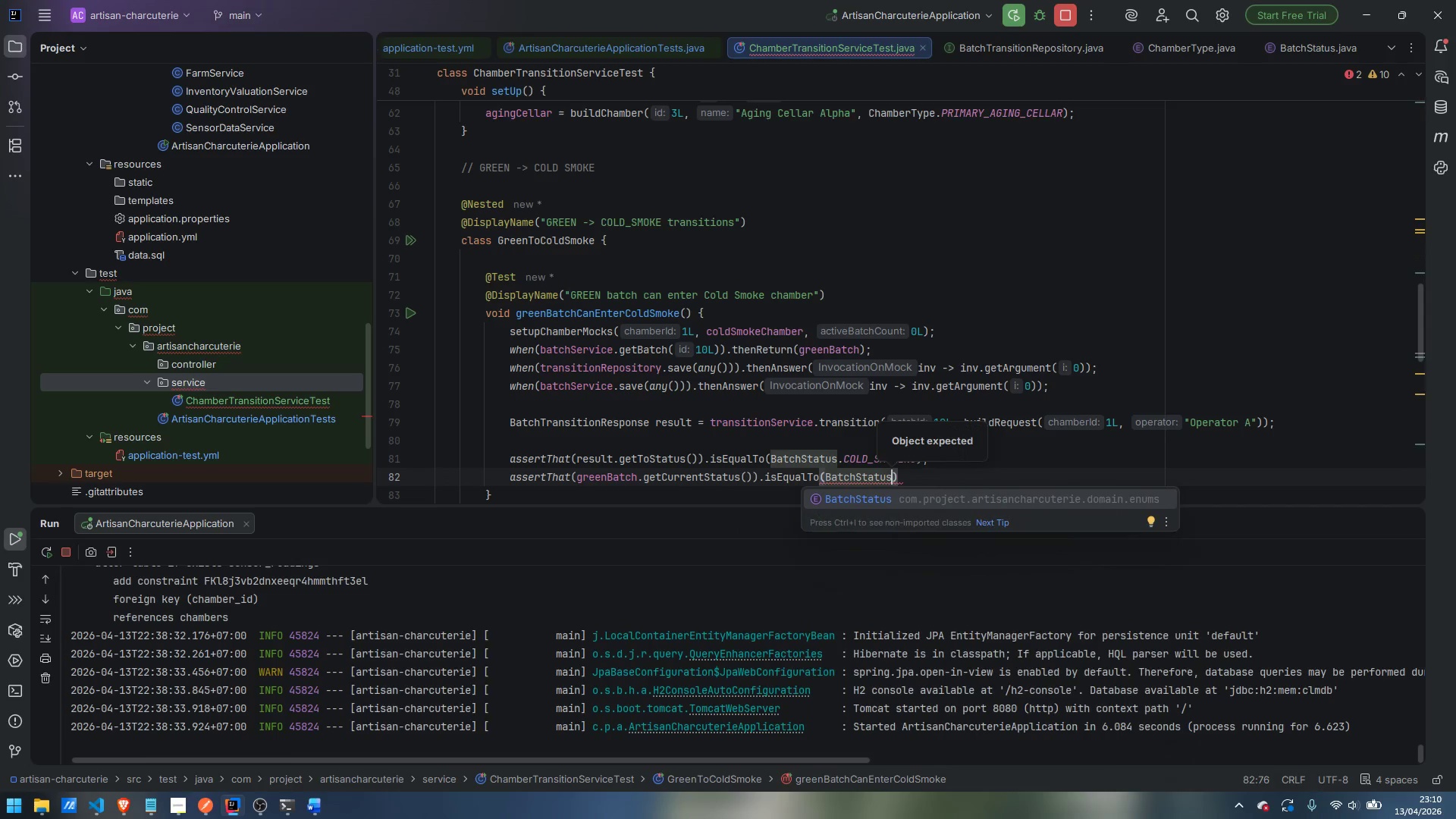 
key(Enter)
 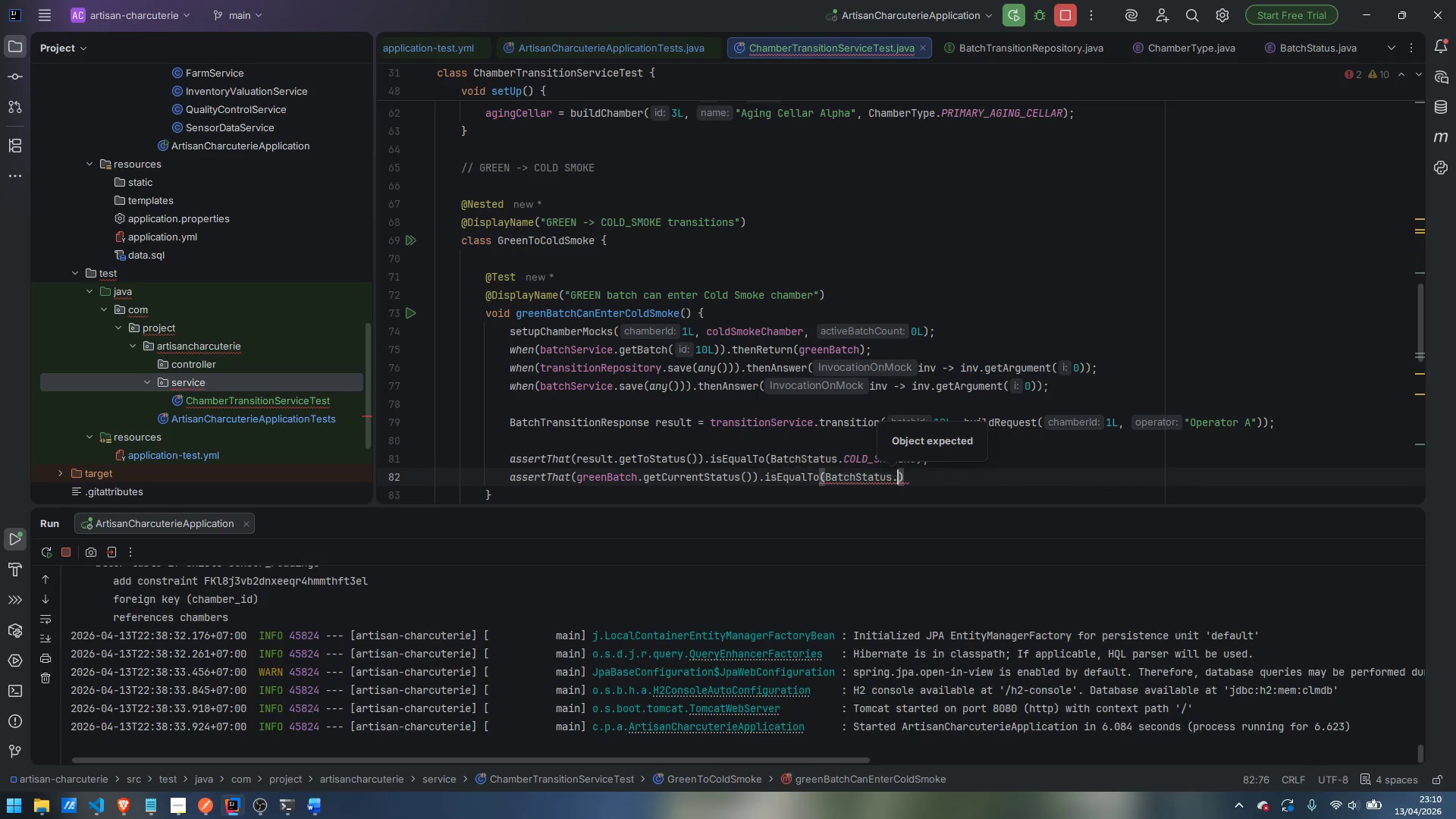 
type(.COLD_SMOKING)
 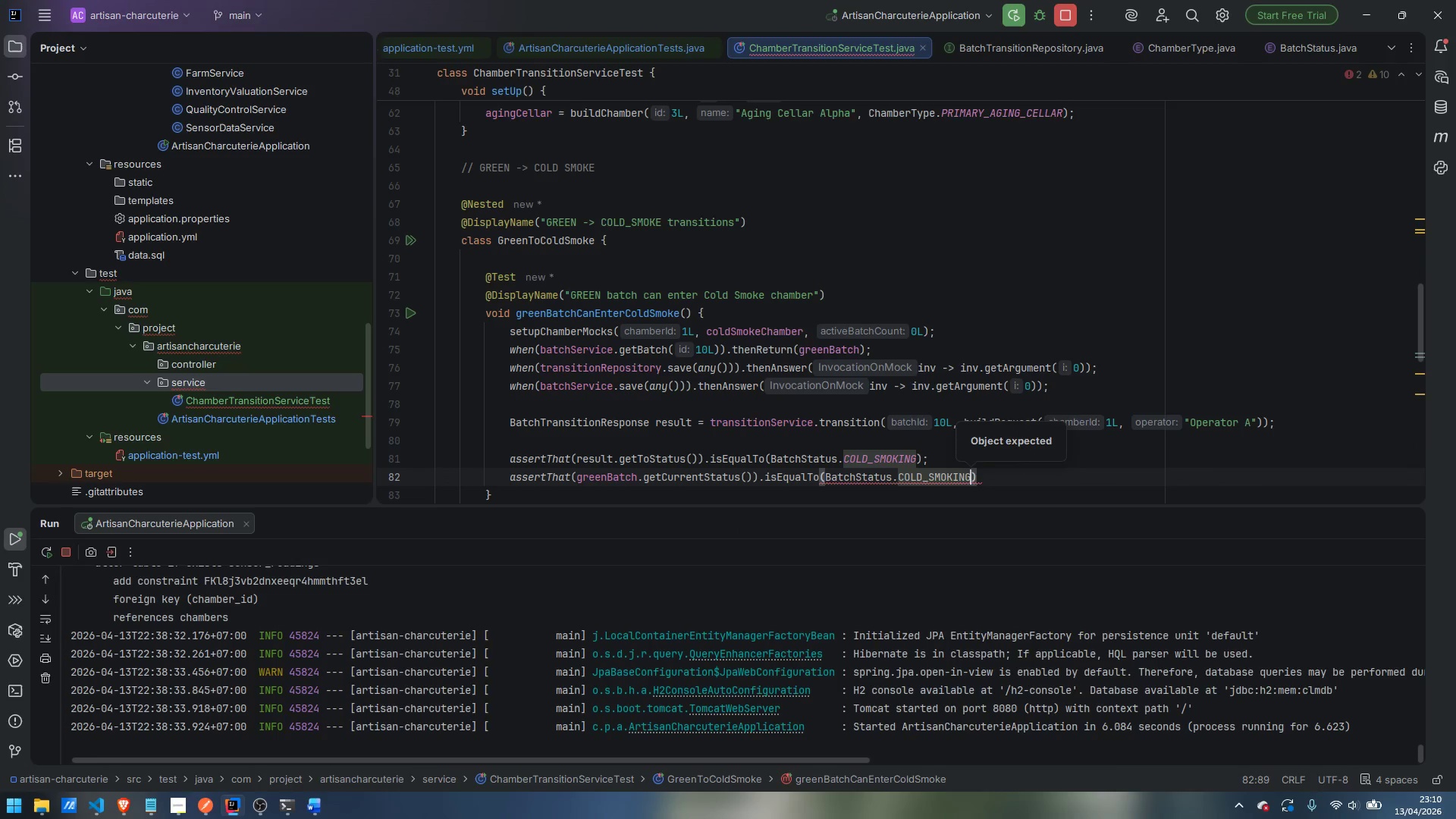 
 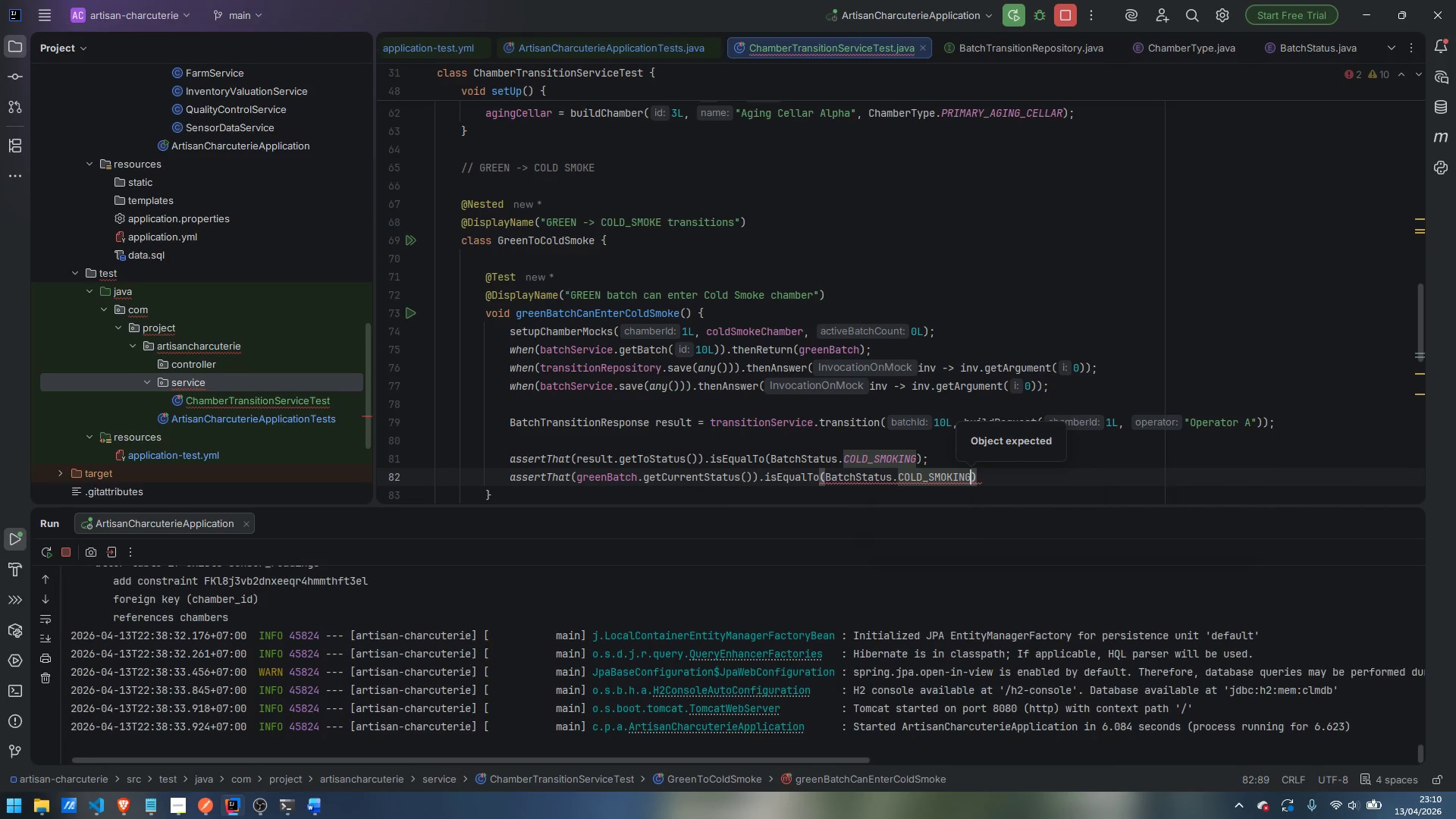 
key(Enter)
 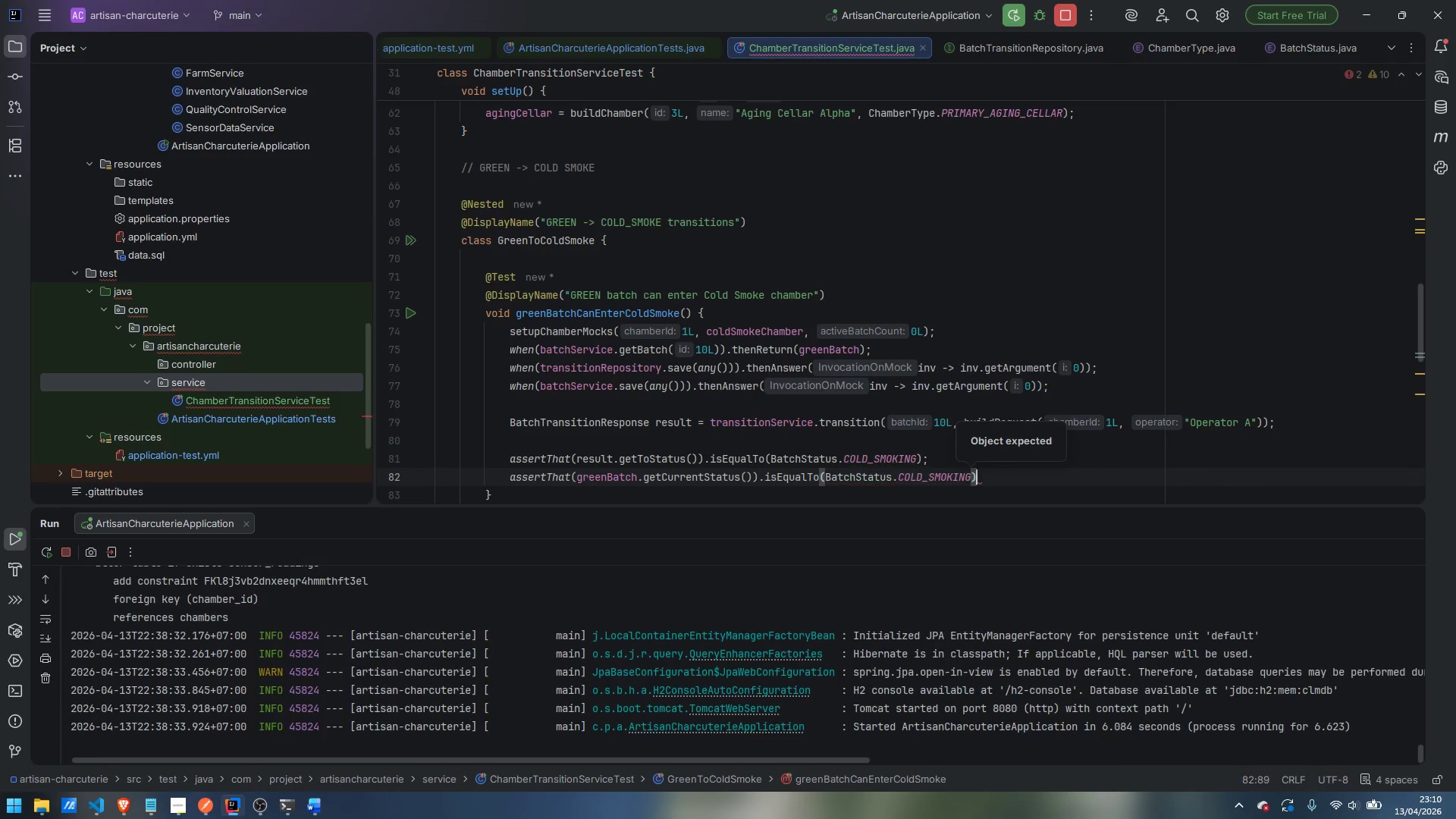 
key(ArrowRight)
 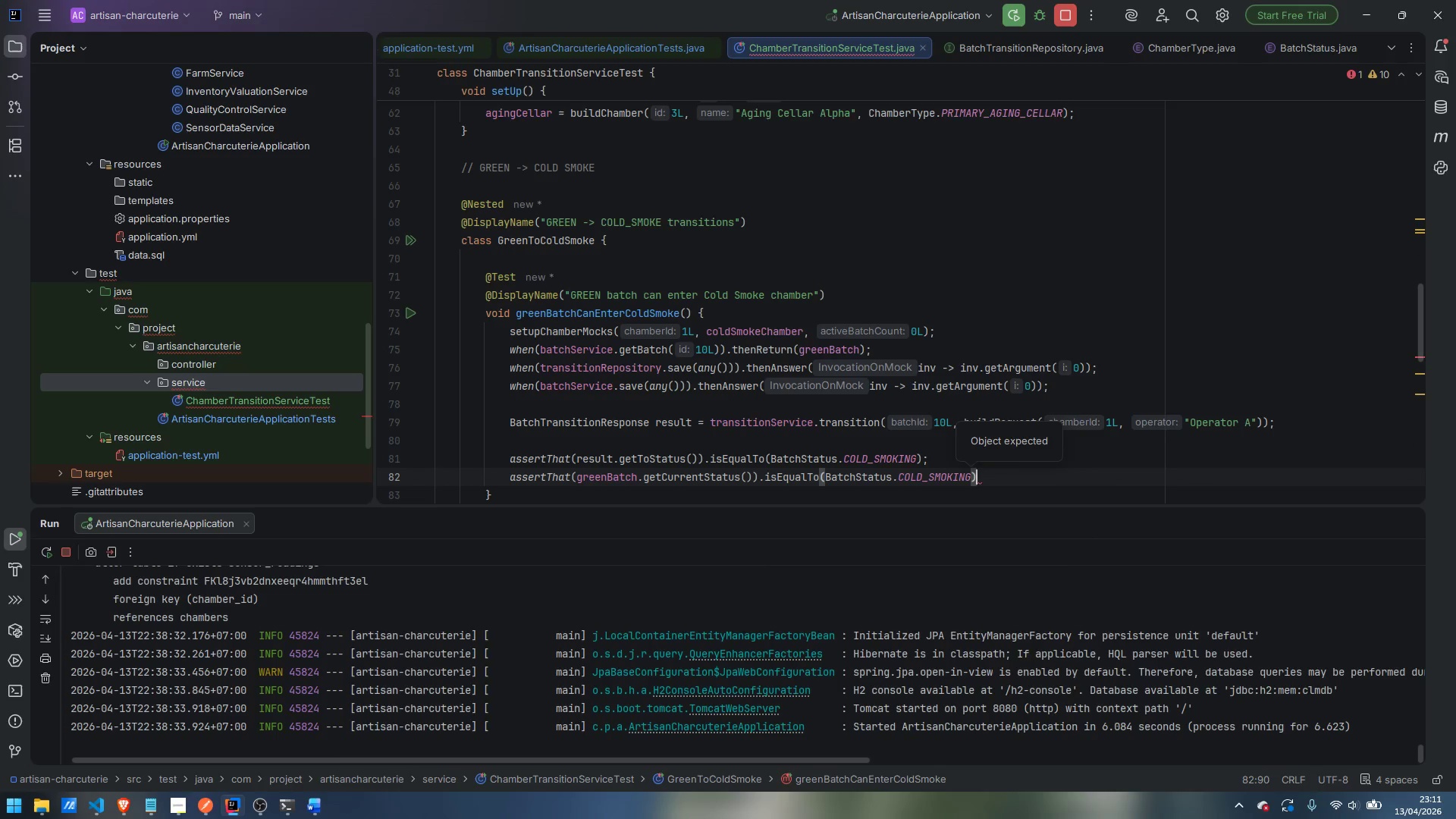 
key(Semicolon)
 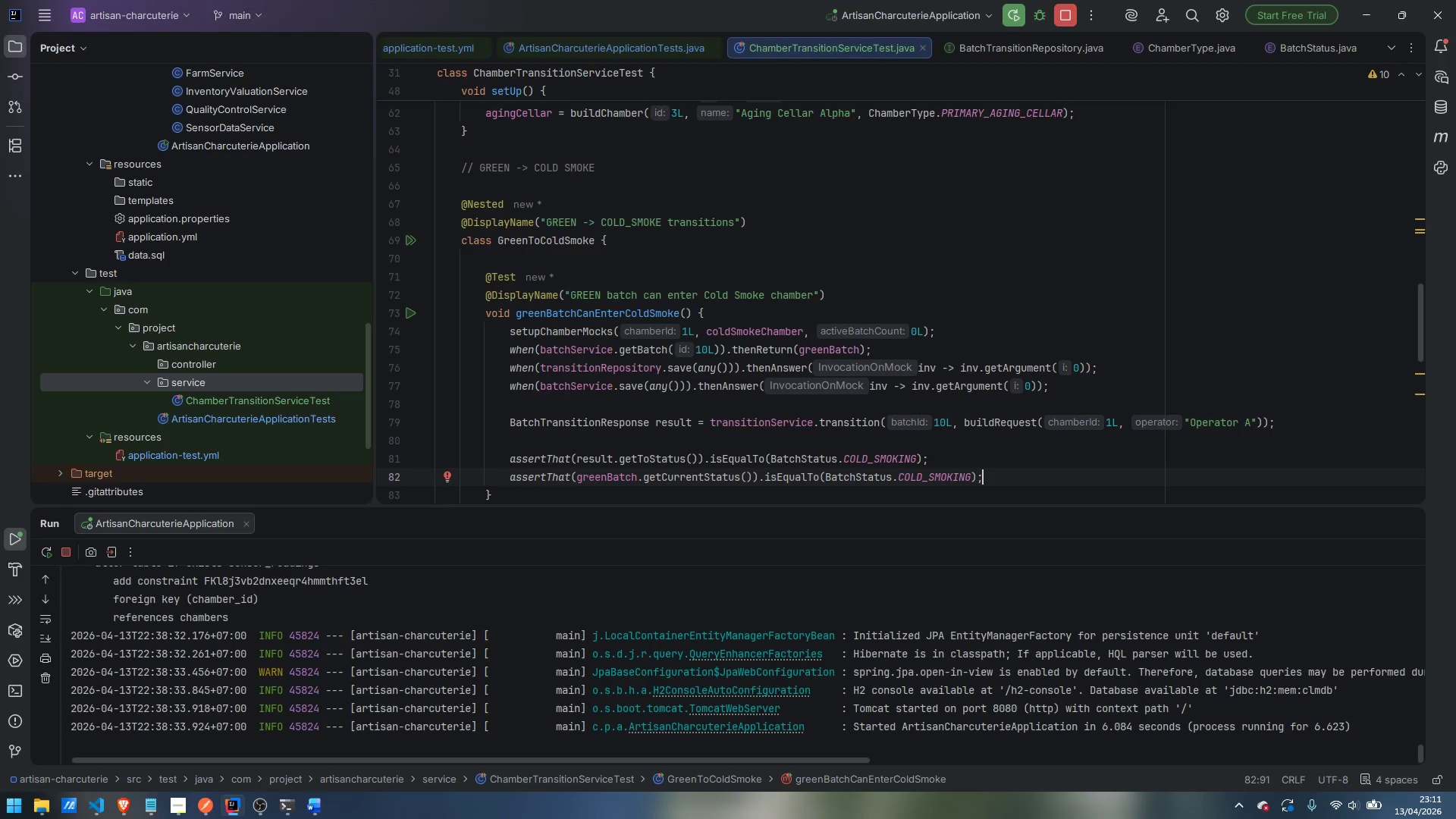 
key(ArrowDown)
 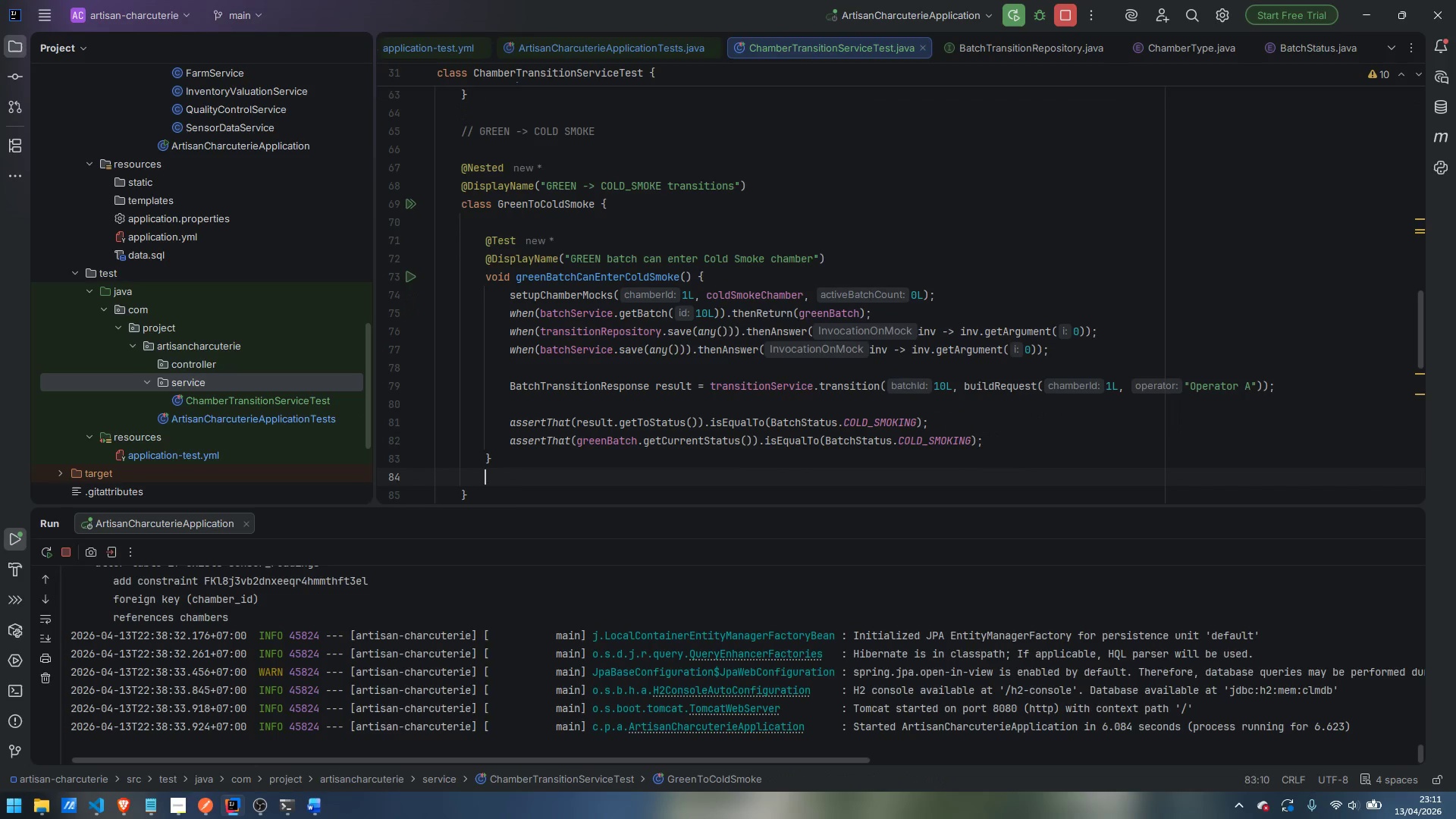 
key(ArrowDown)
 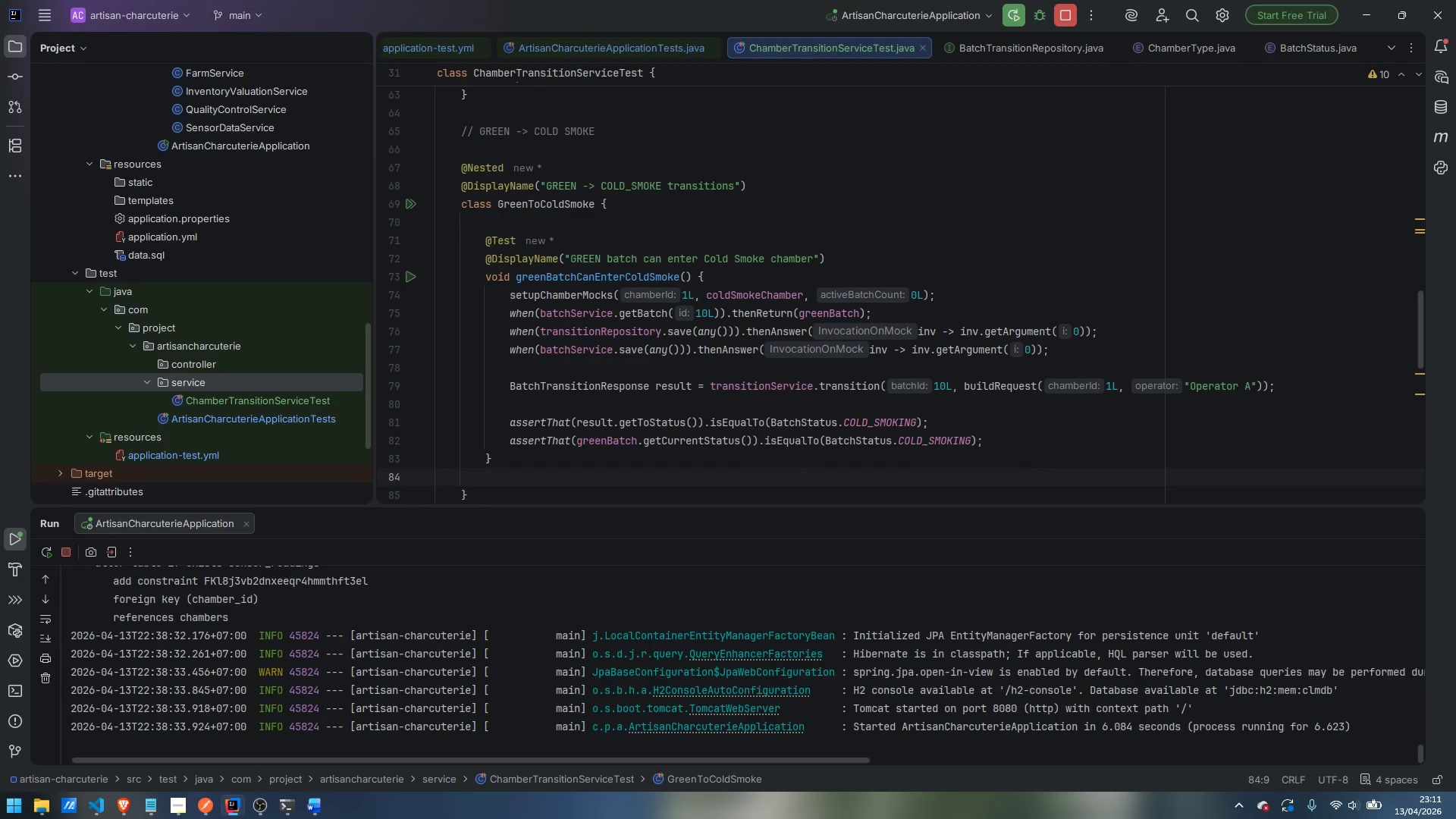 
key(Control+ControlLeft)
 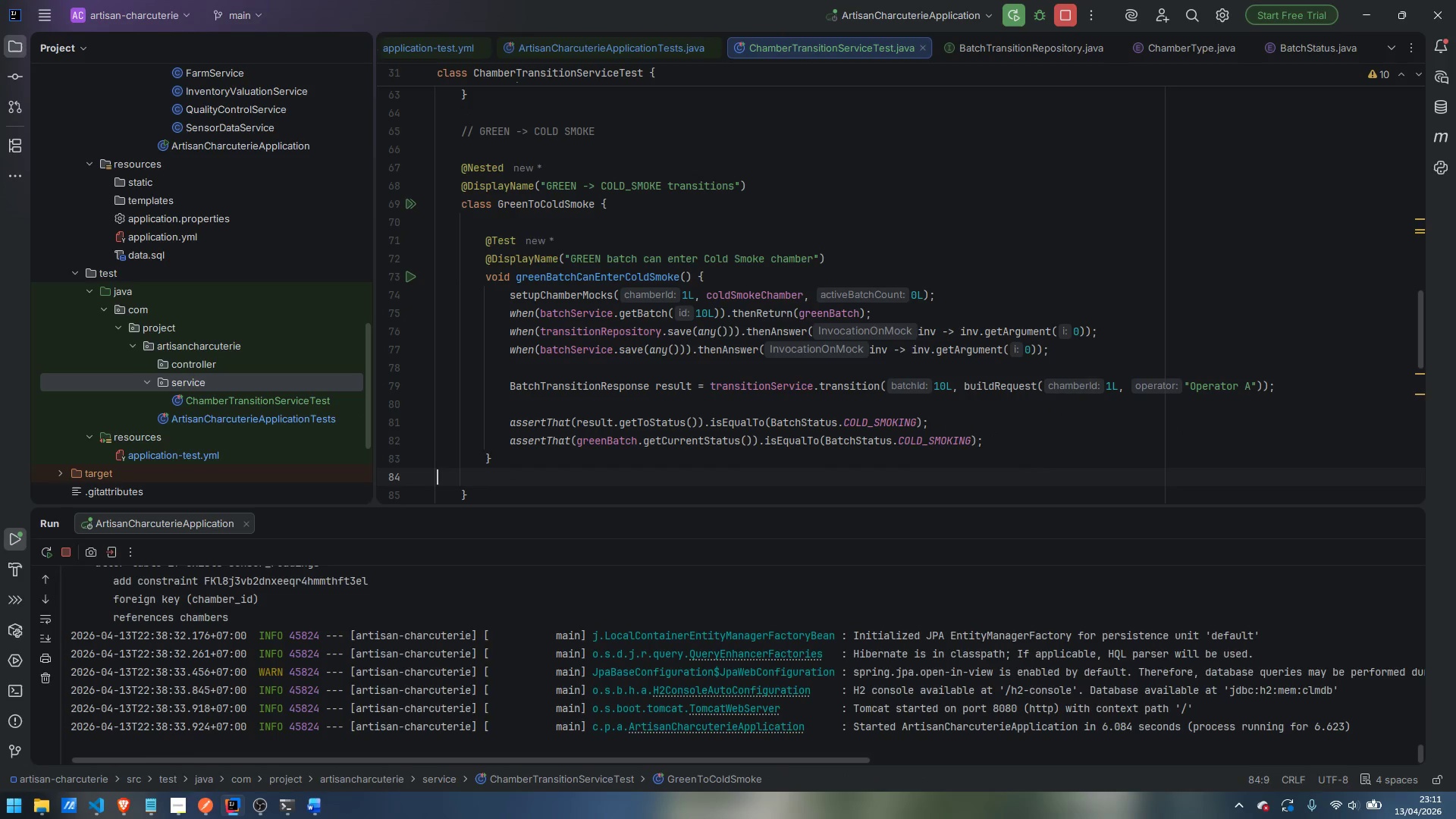 
key(Control+Backspace)
 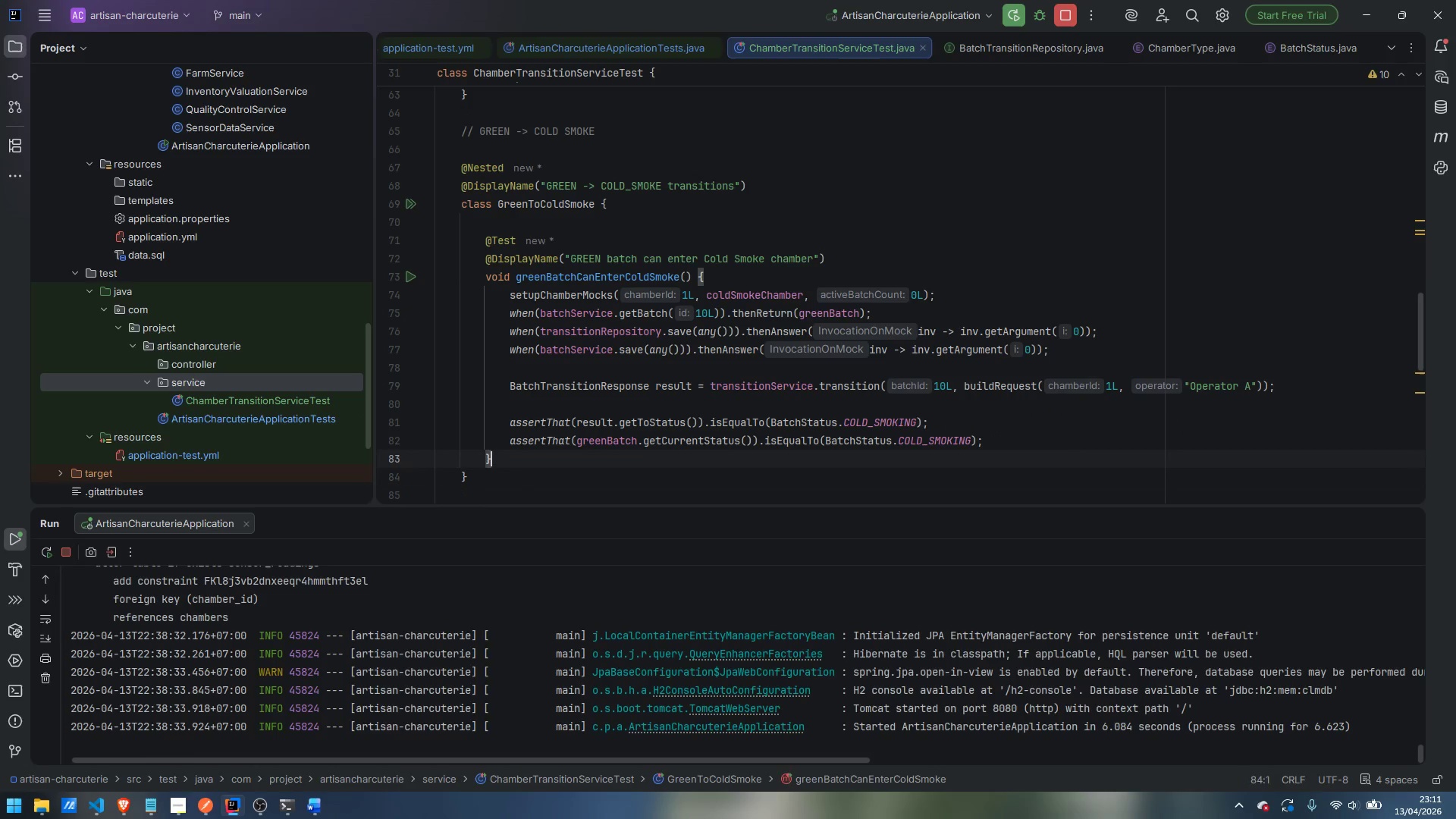 
key(Backspace)
 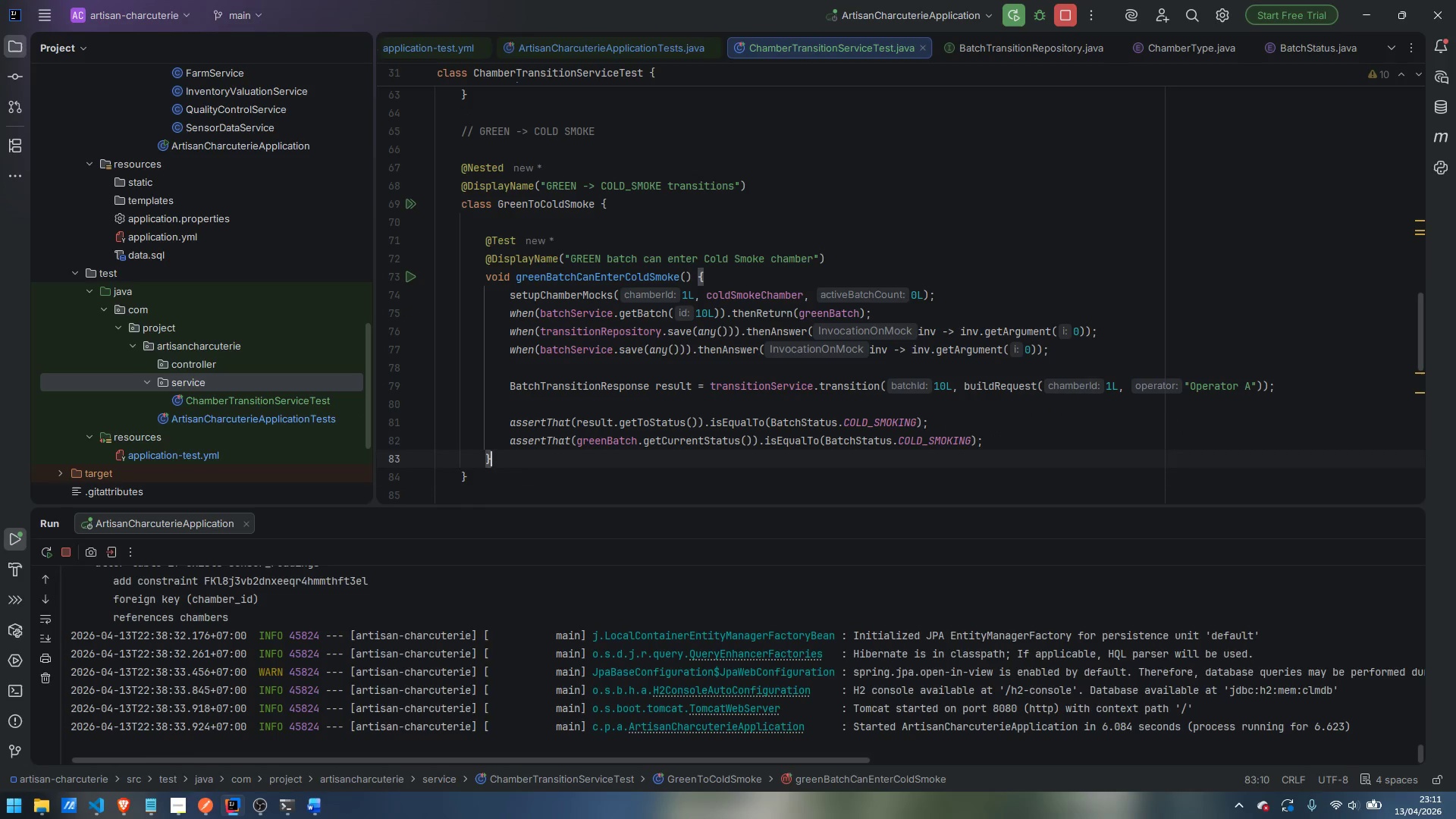 
key(ArrowDown)
 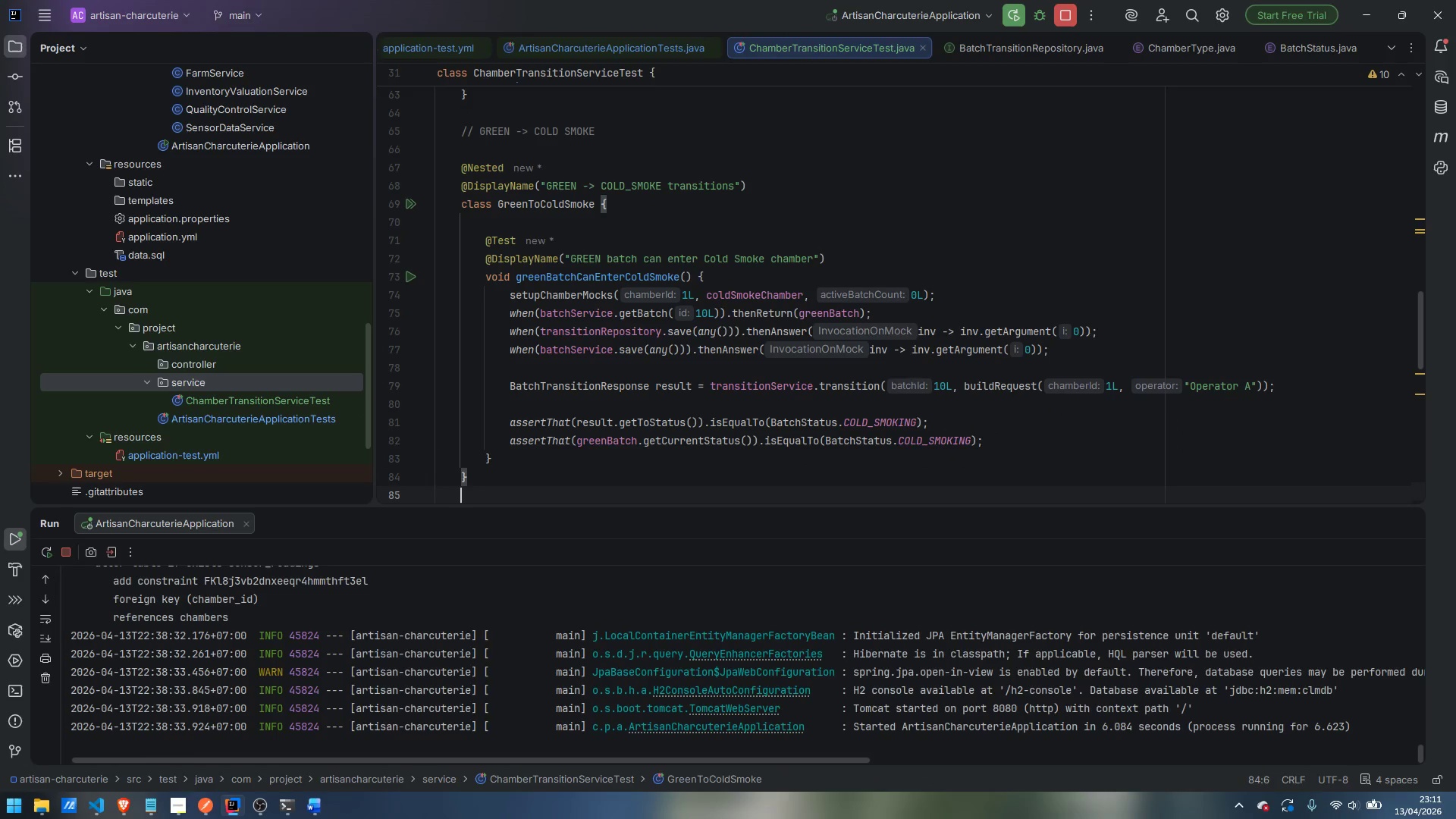 
key(Enter)
 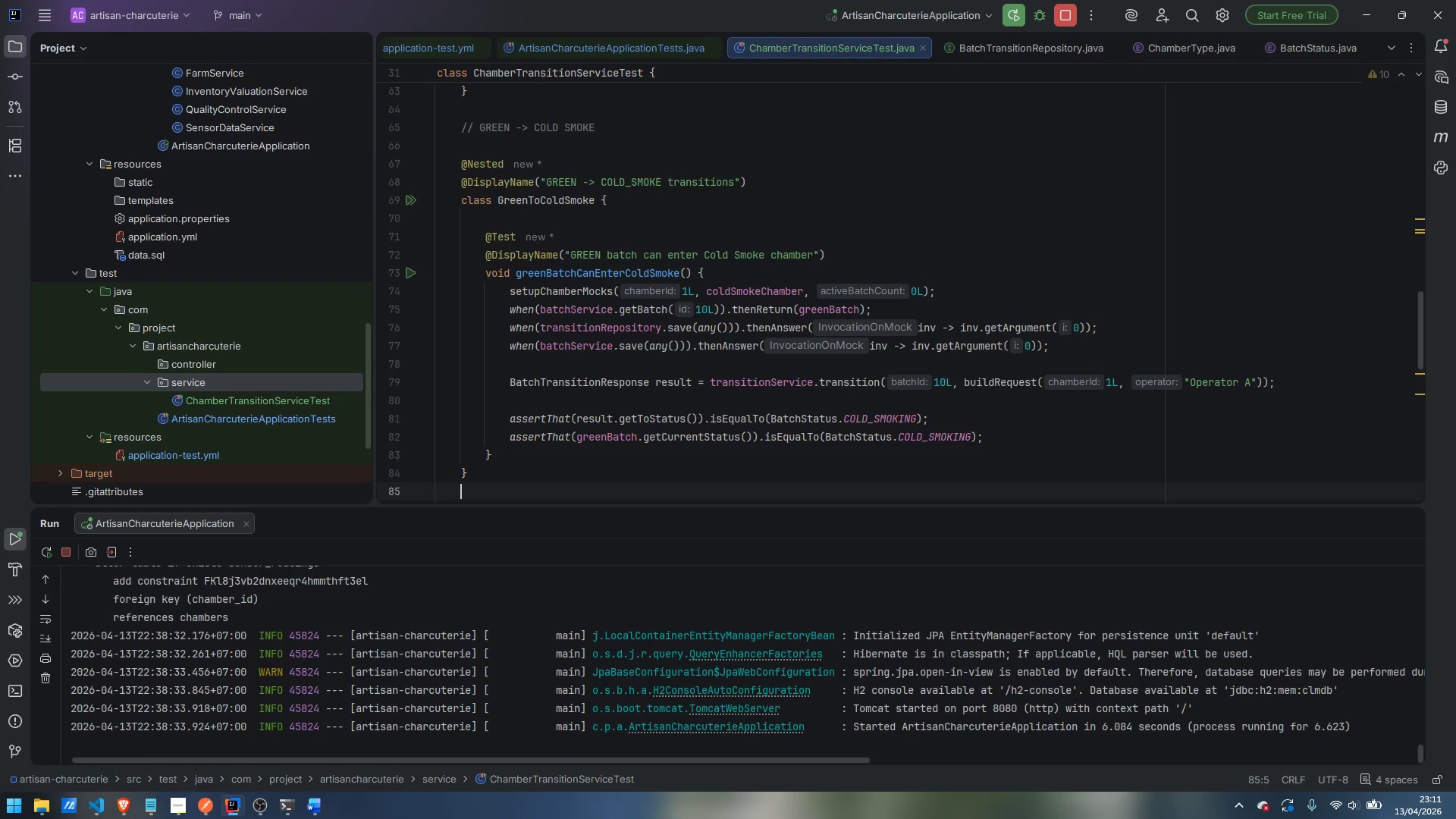 
key(Enter)
 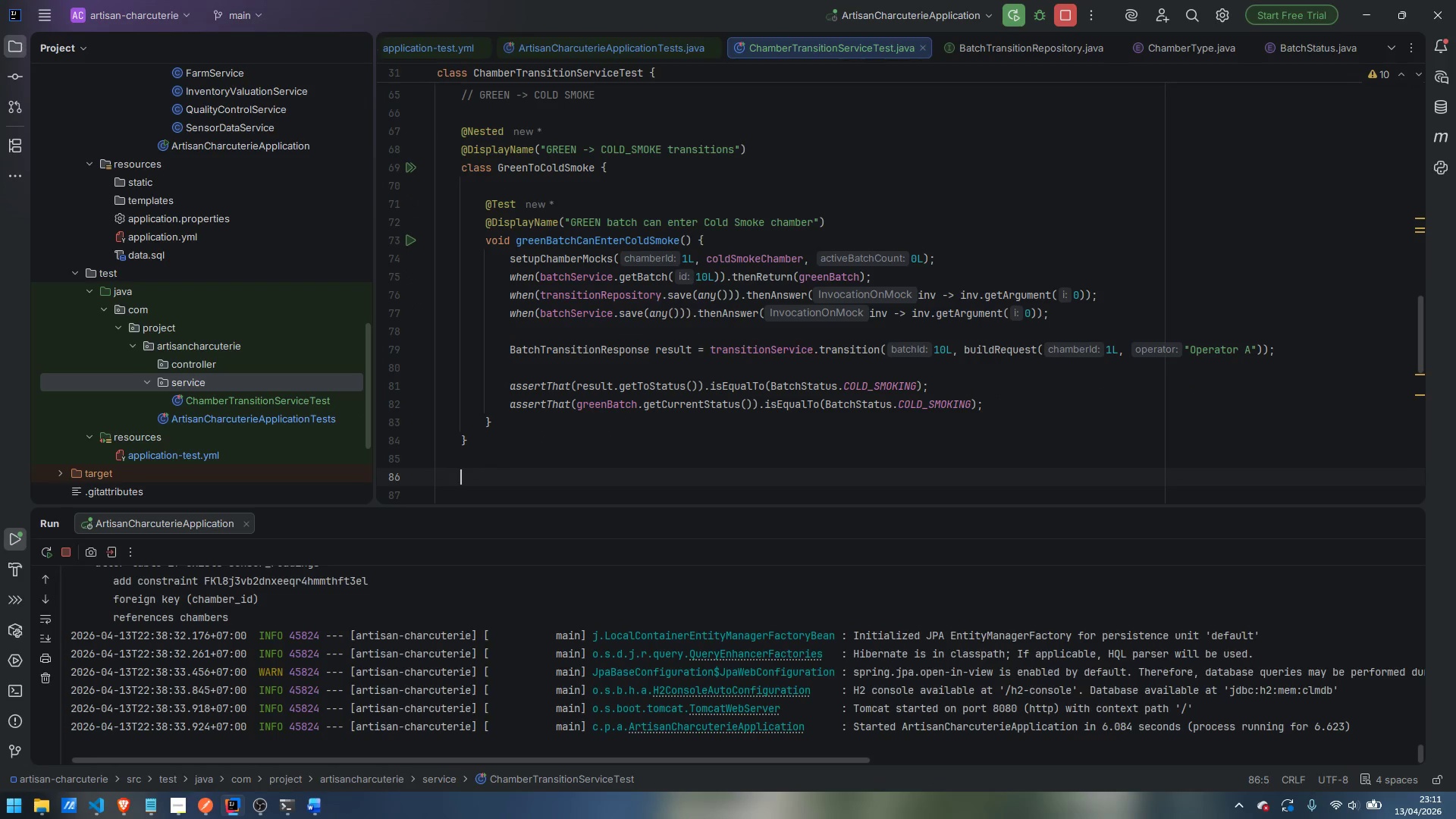 
wait(7.34)
 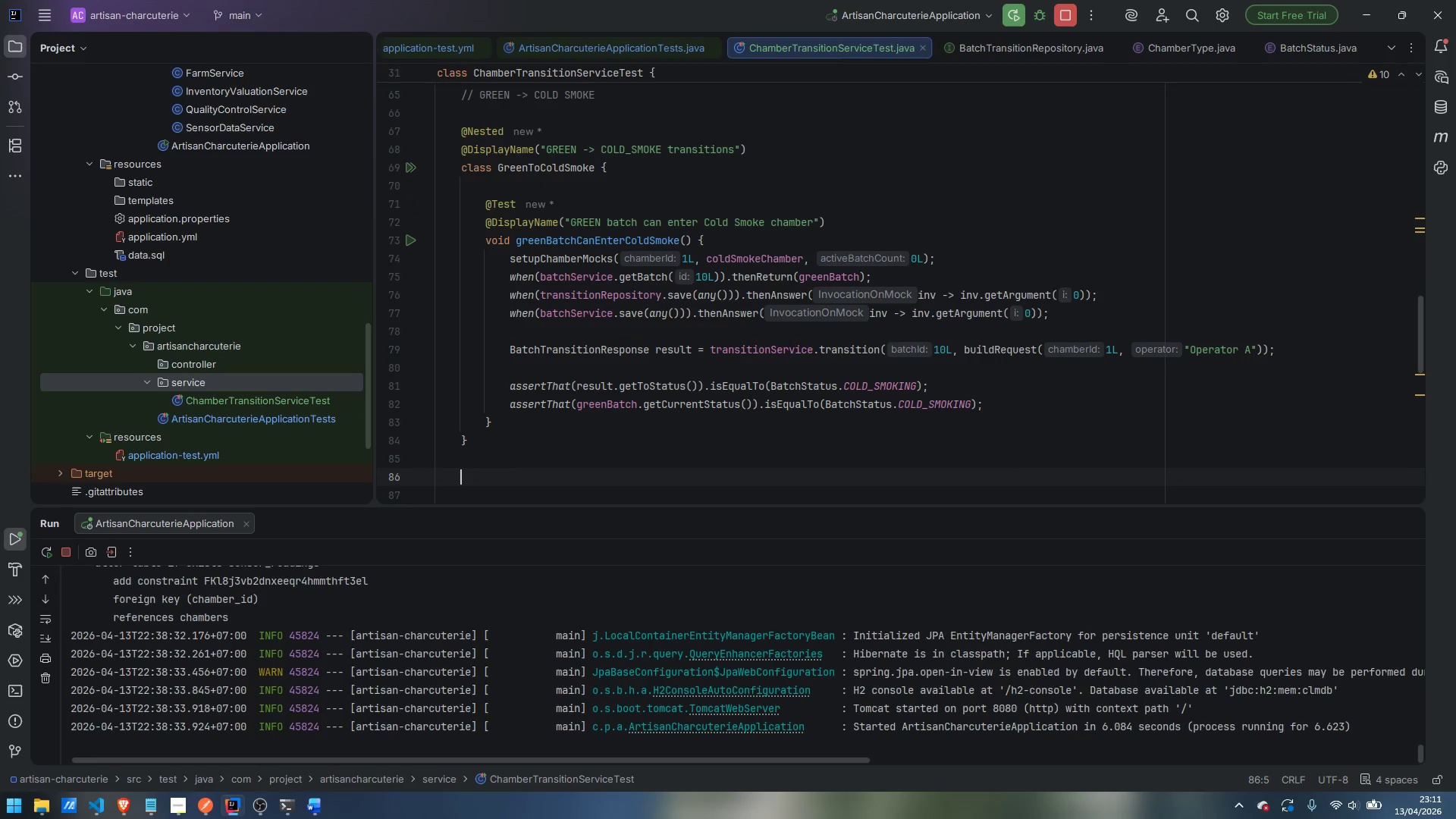 
type(// GREEN -> FERMENTATION (skip cold smoke))
 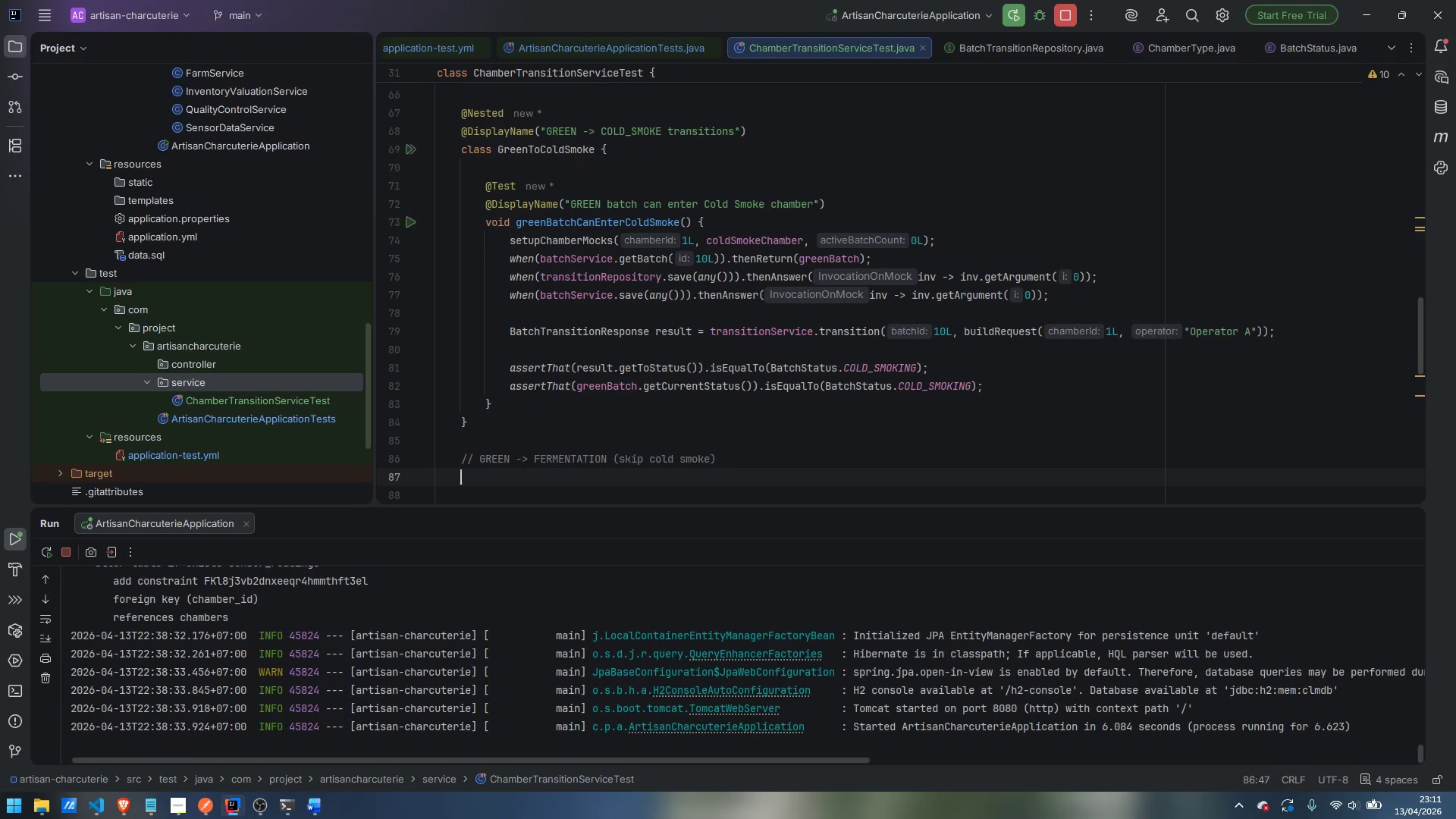 
 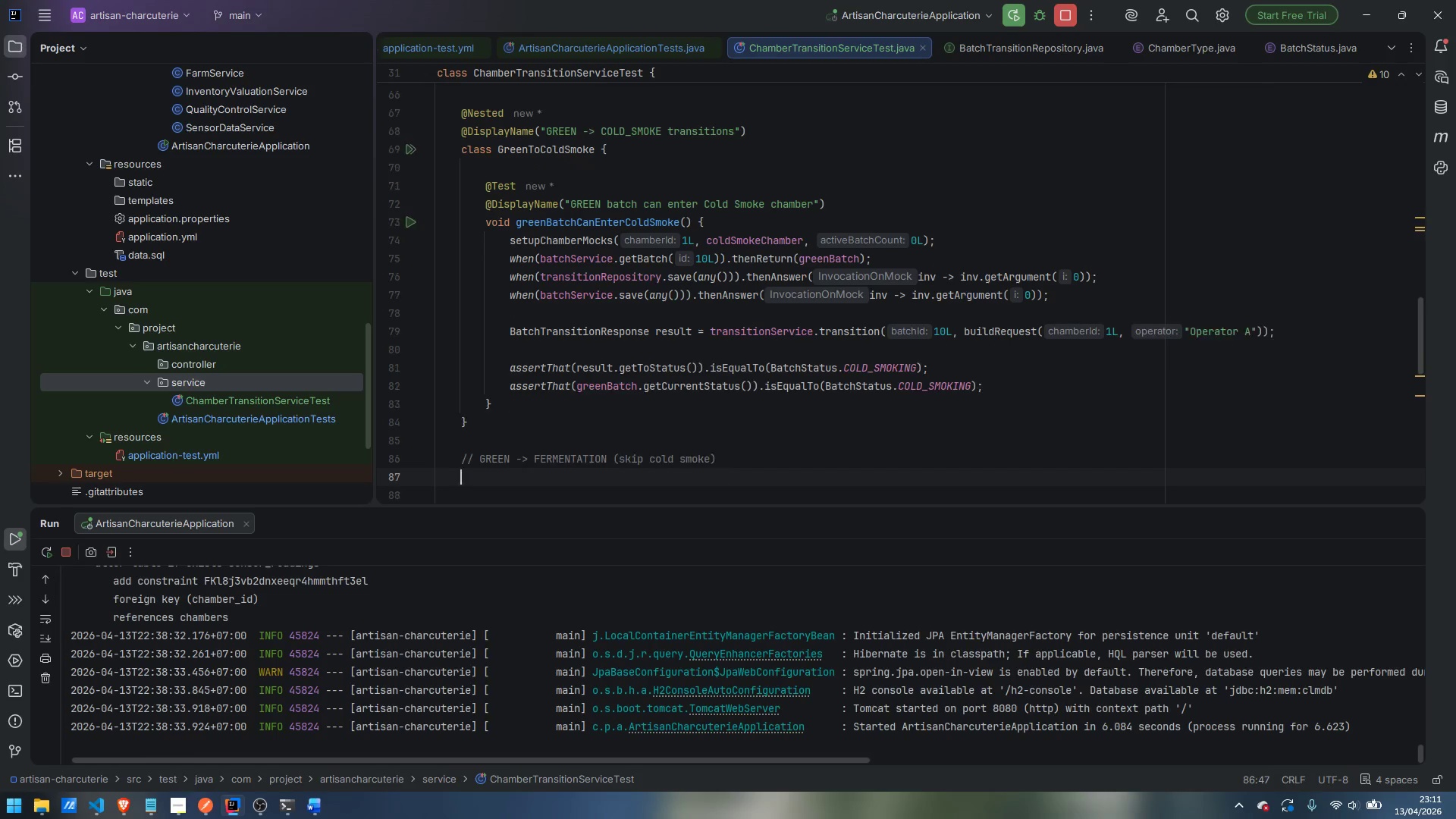 
key(Enter)
 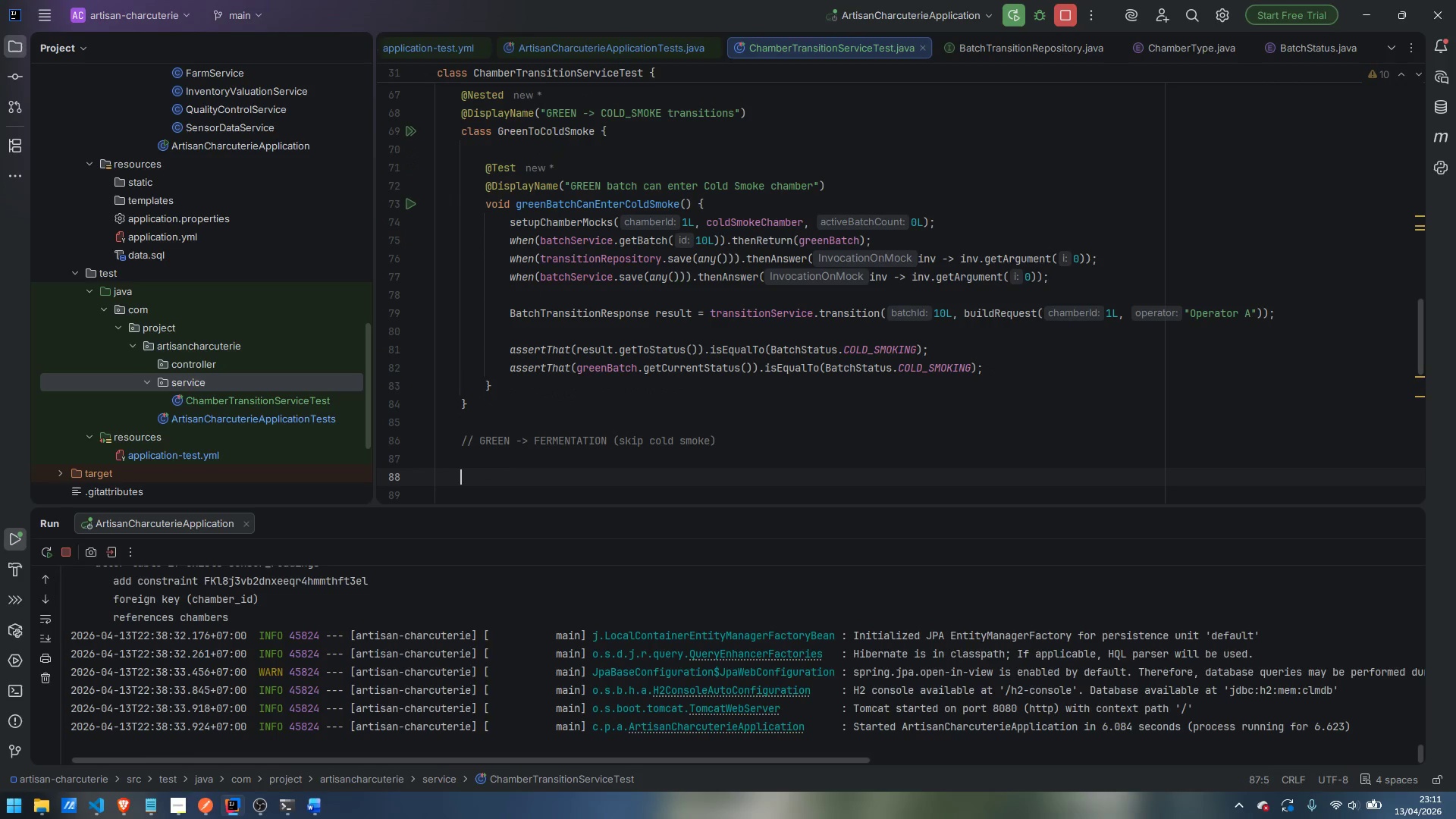 
key(Enter)
 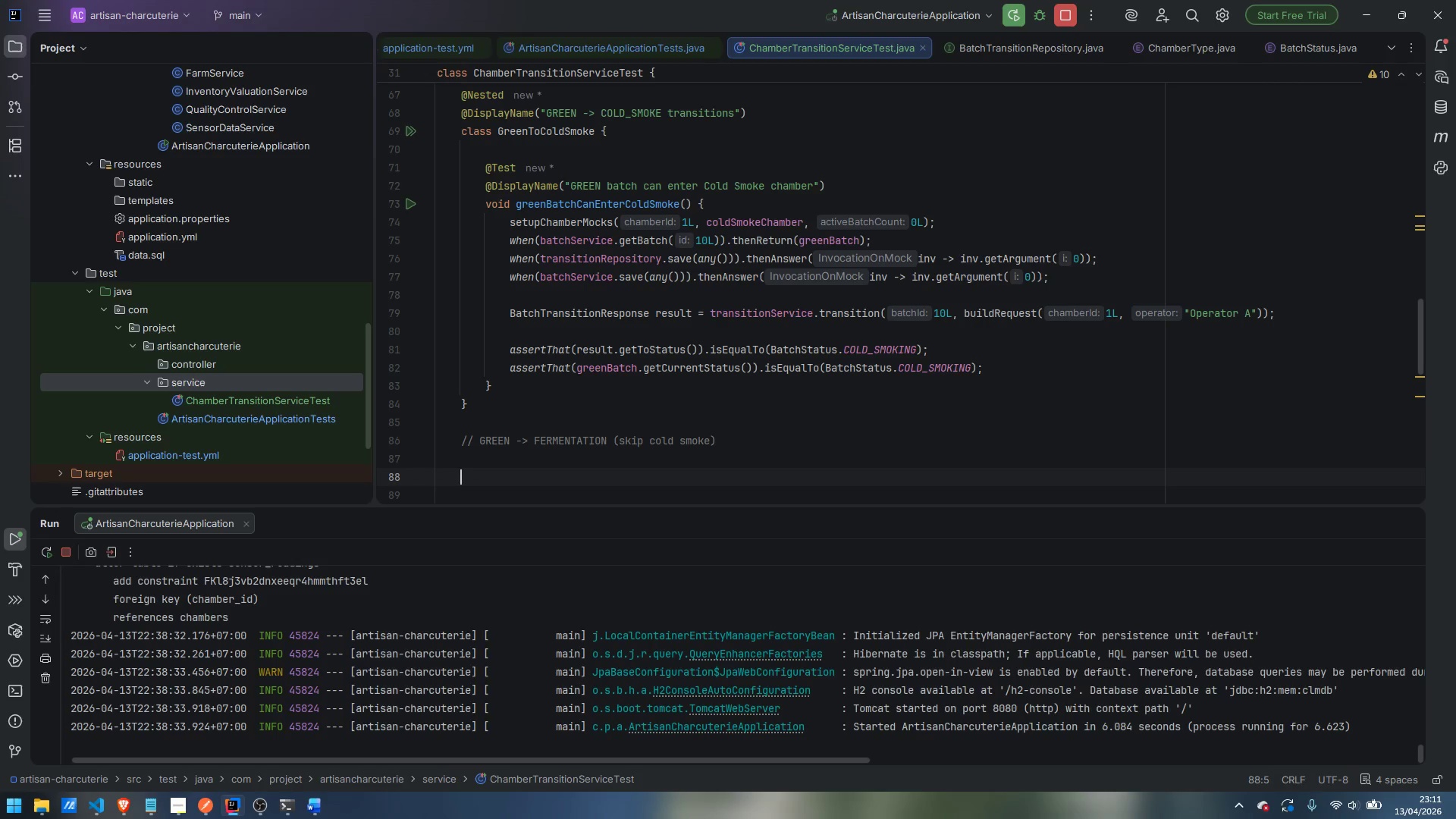 
wait(24.88)
 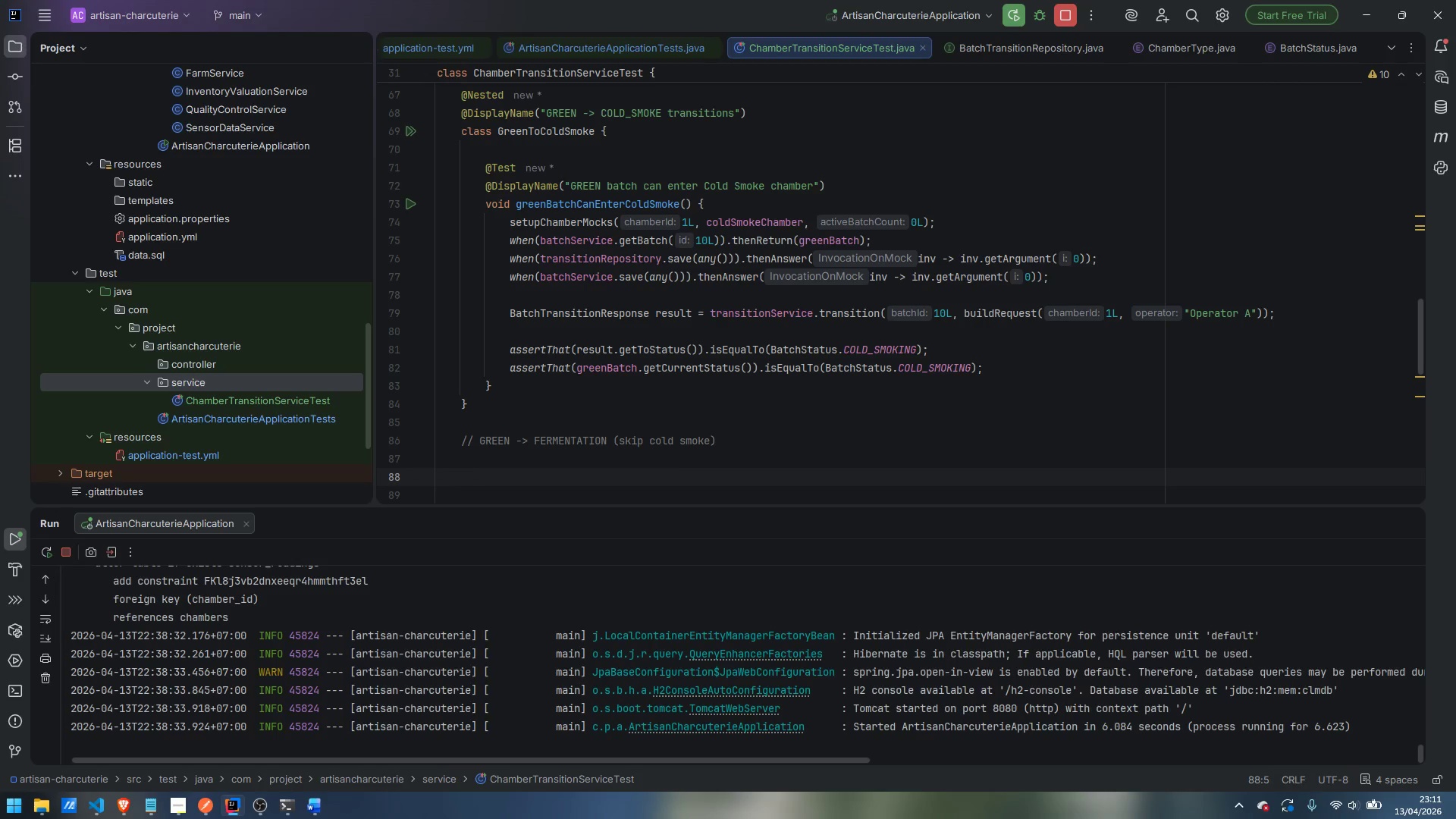 
type(@Nested)
 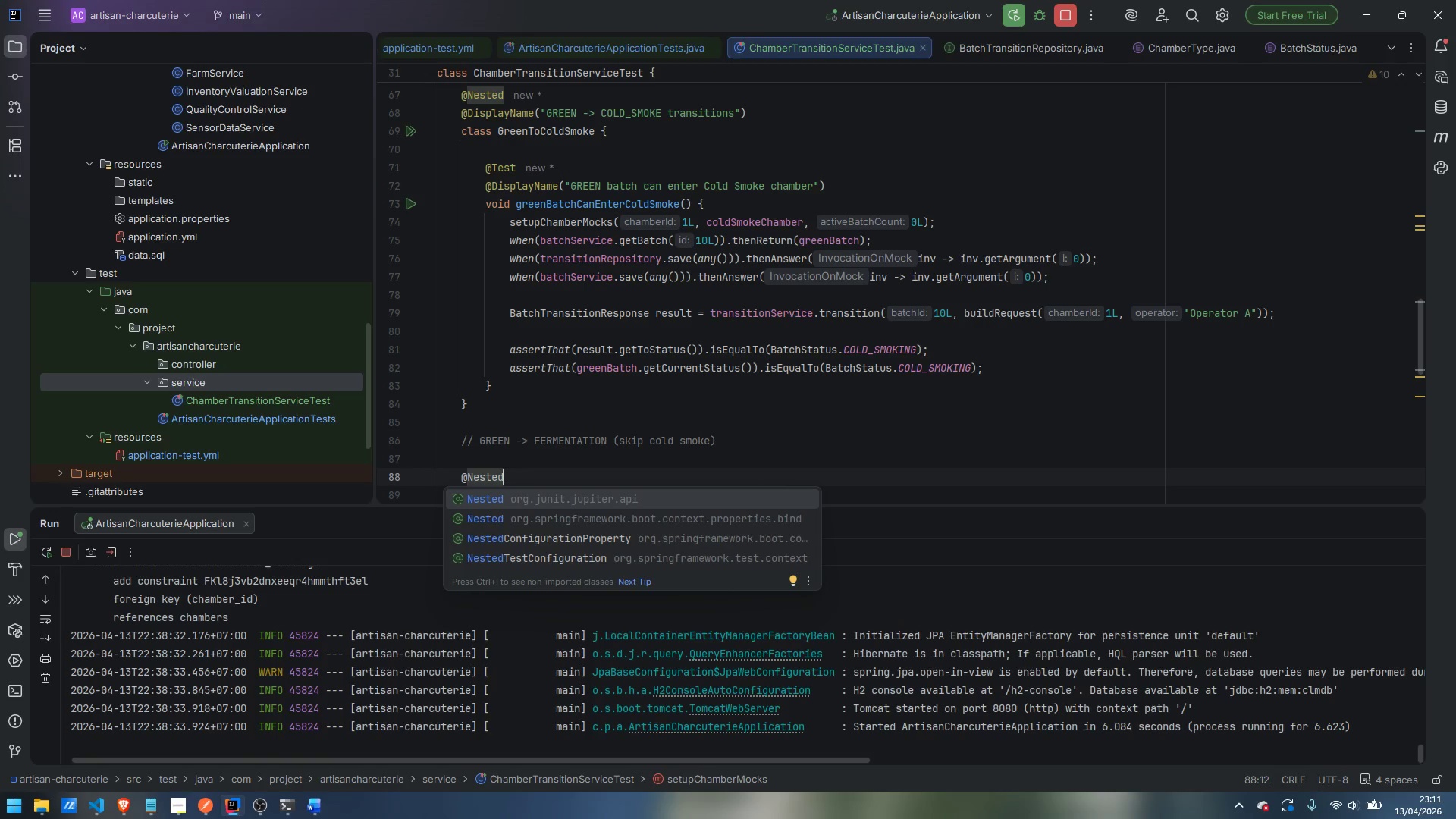 
key(Enter)
 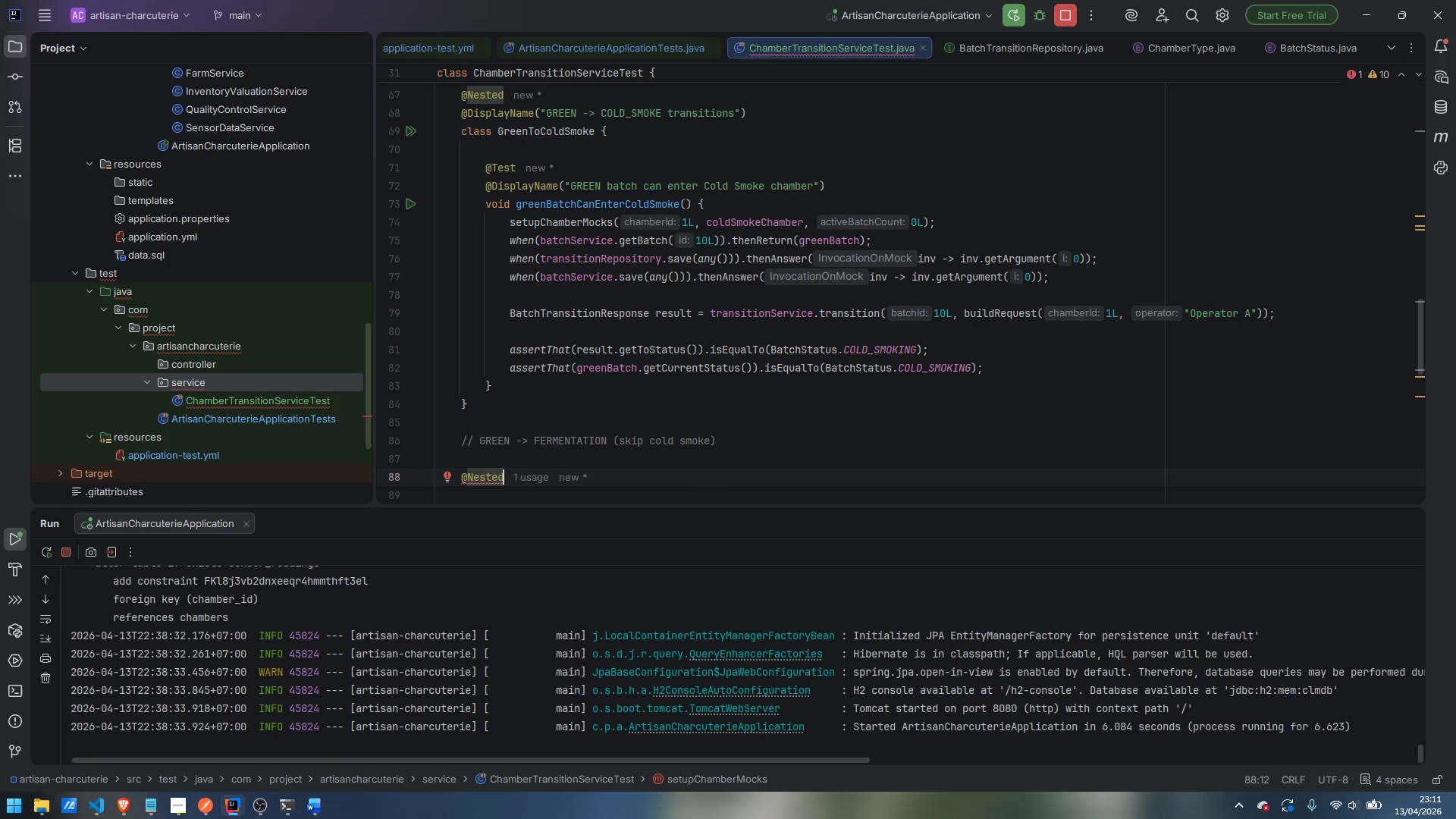 
key(Enter)
 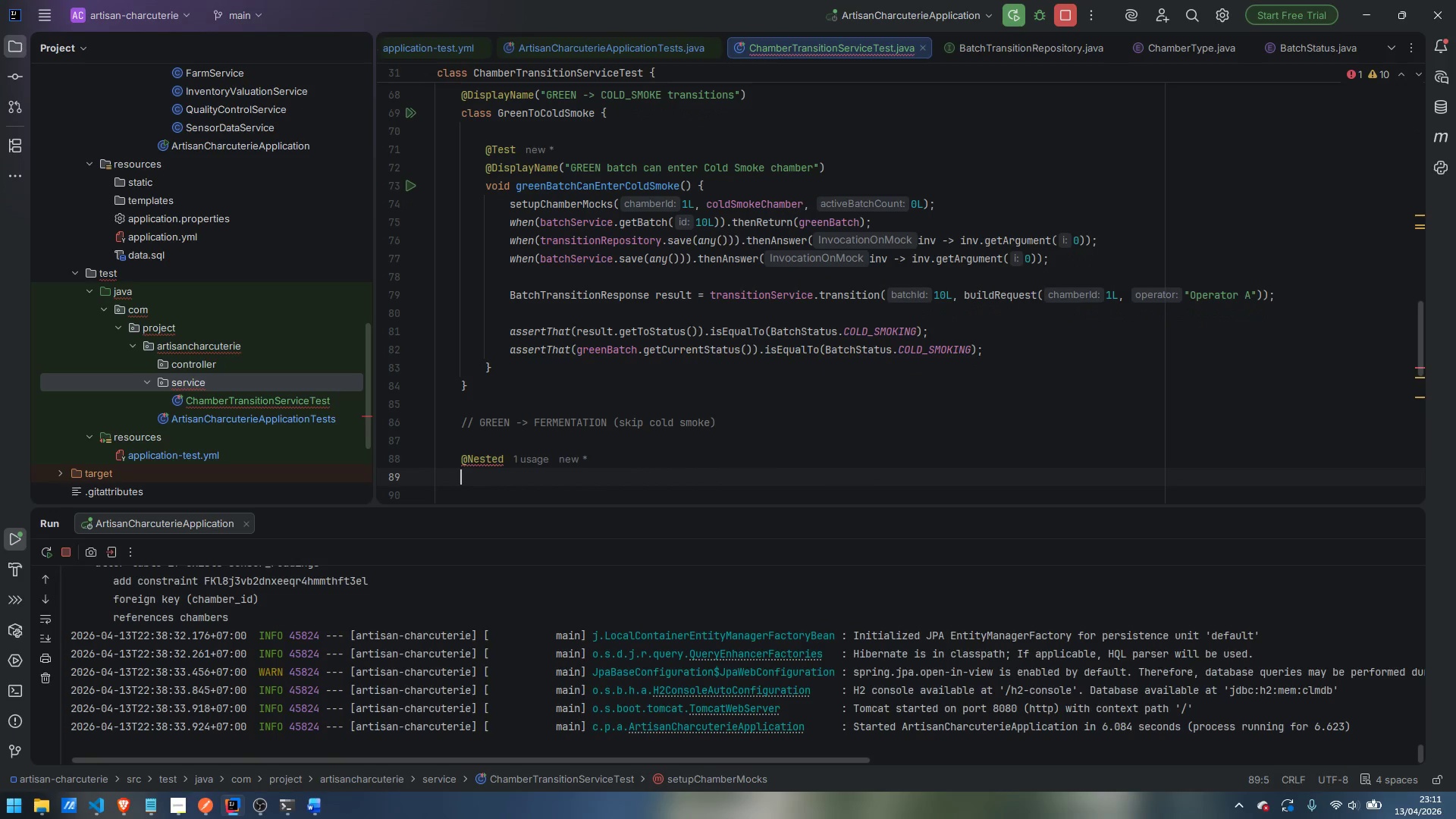 
type(@DisplayName)
 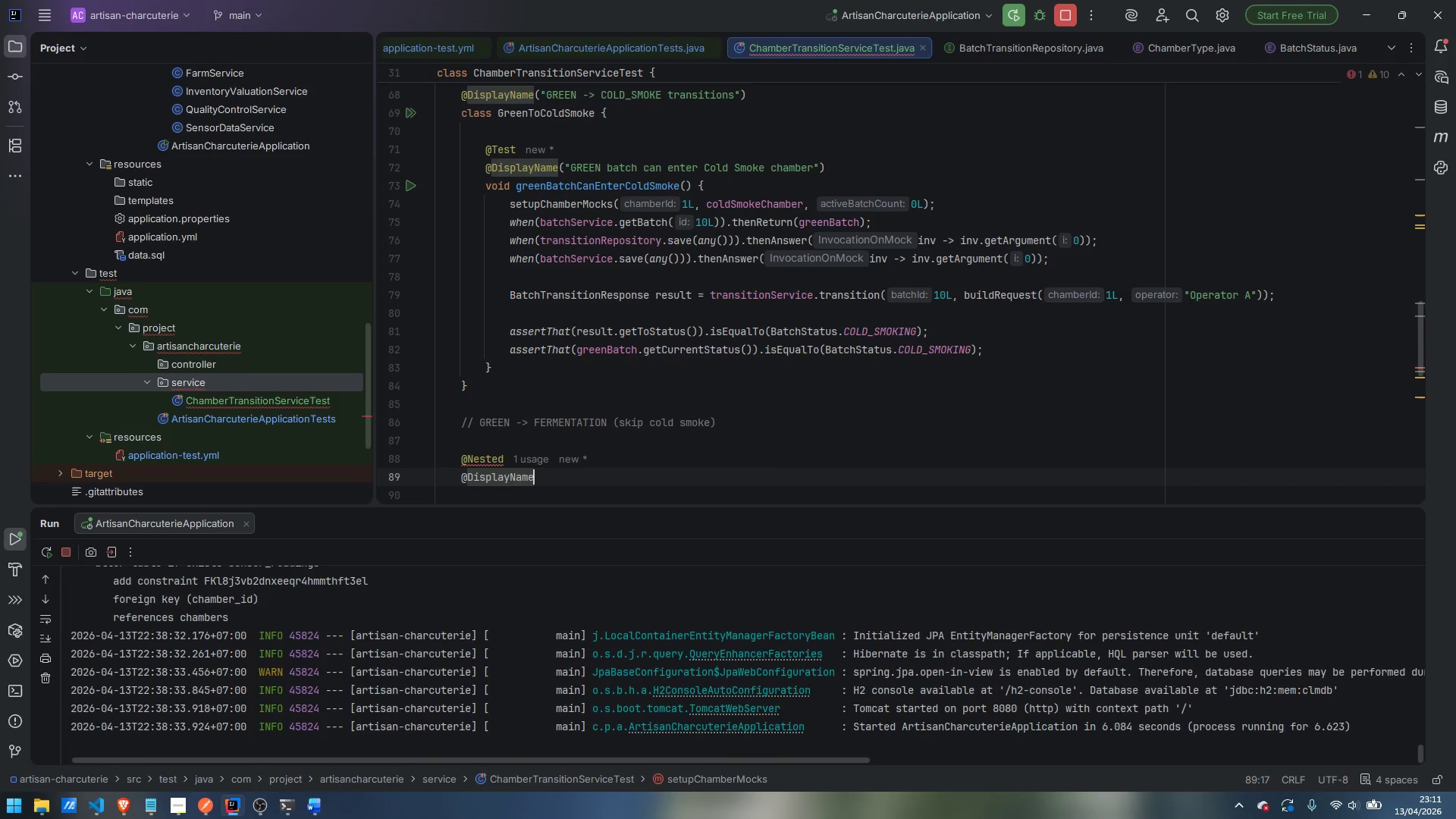 
key(Enter)
 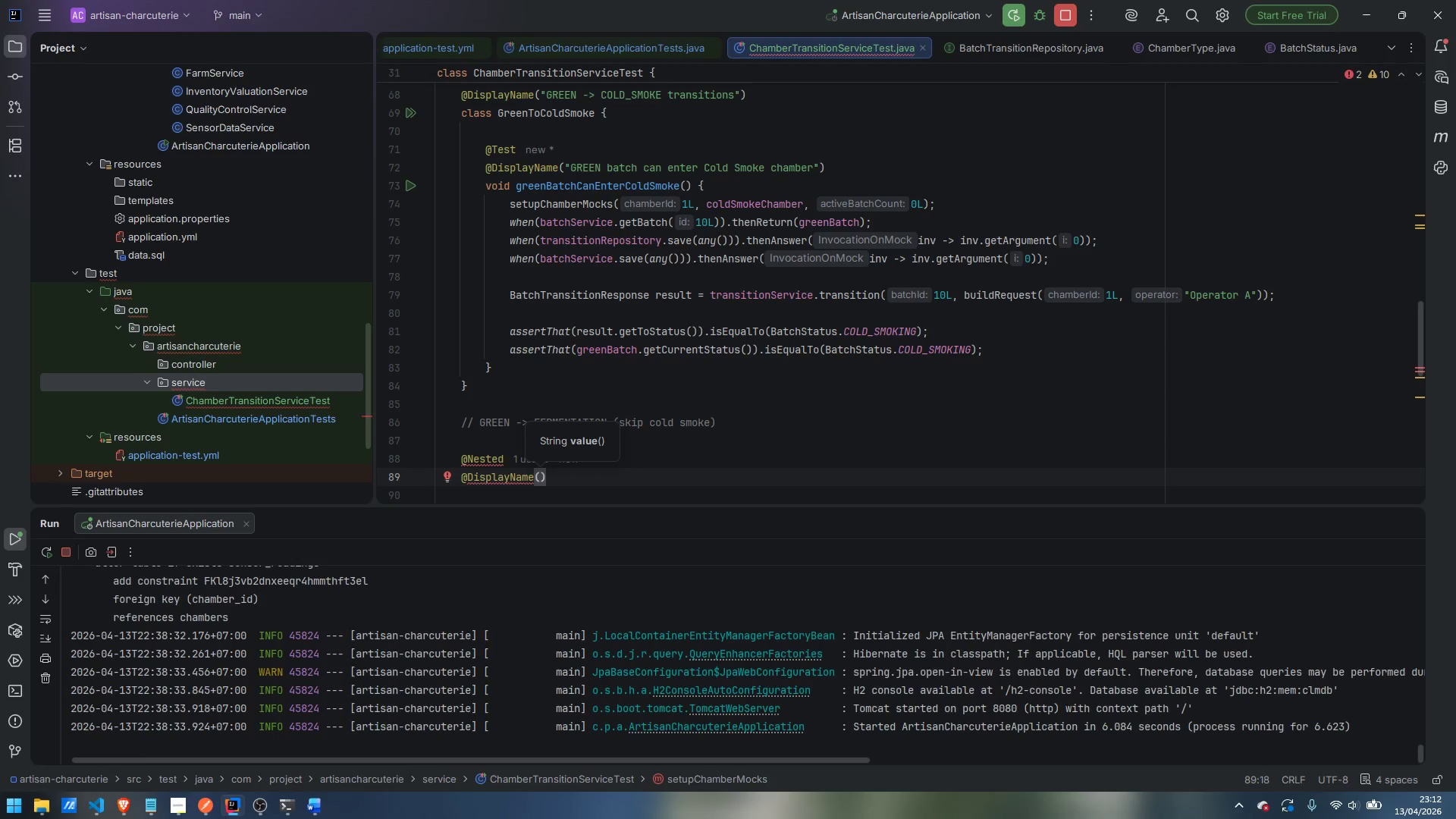 
wait(17.53)
 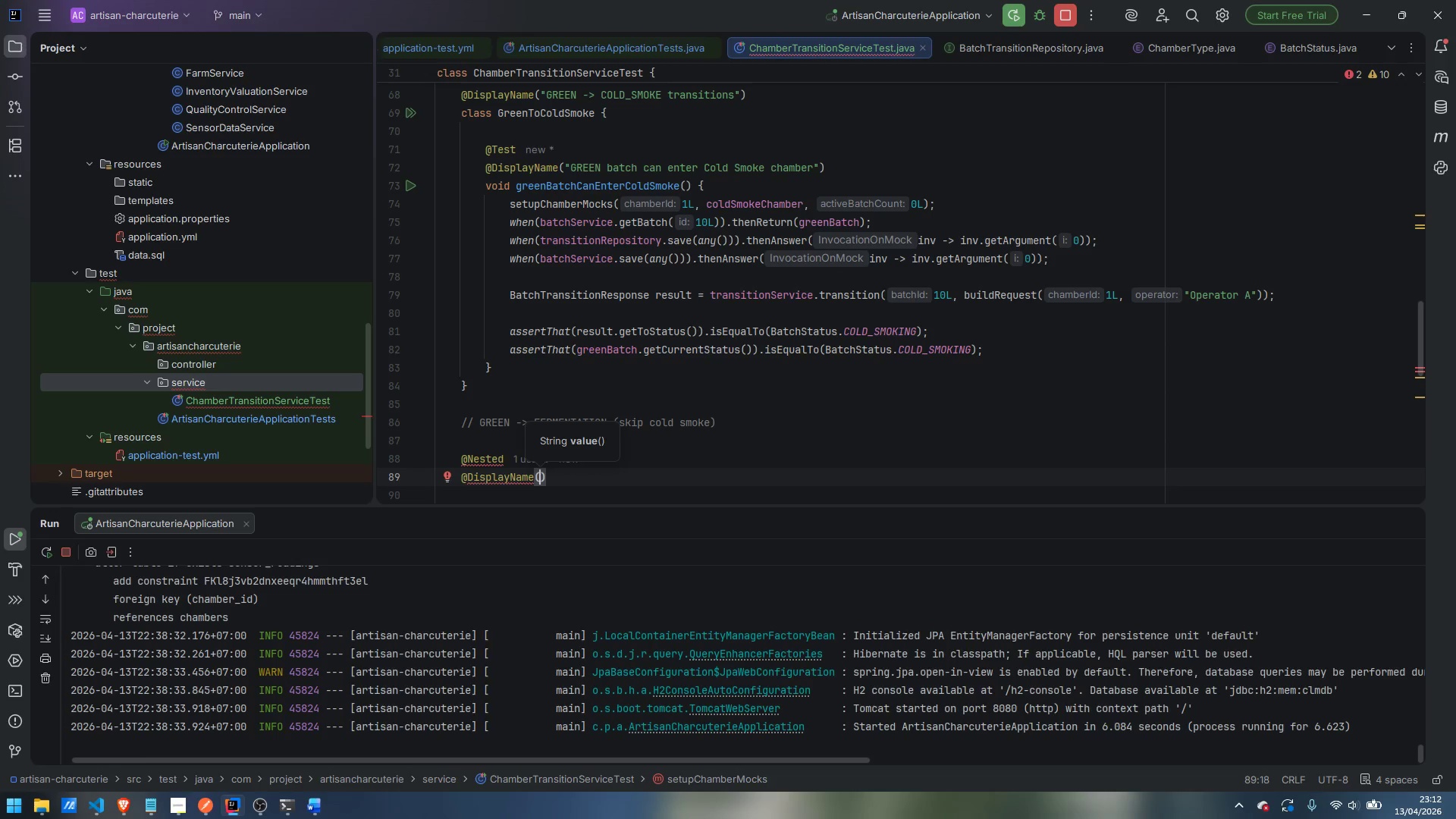 
type("GREEN)
 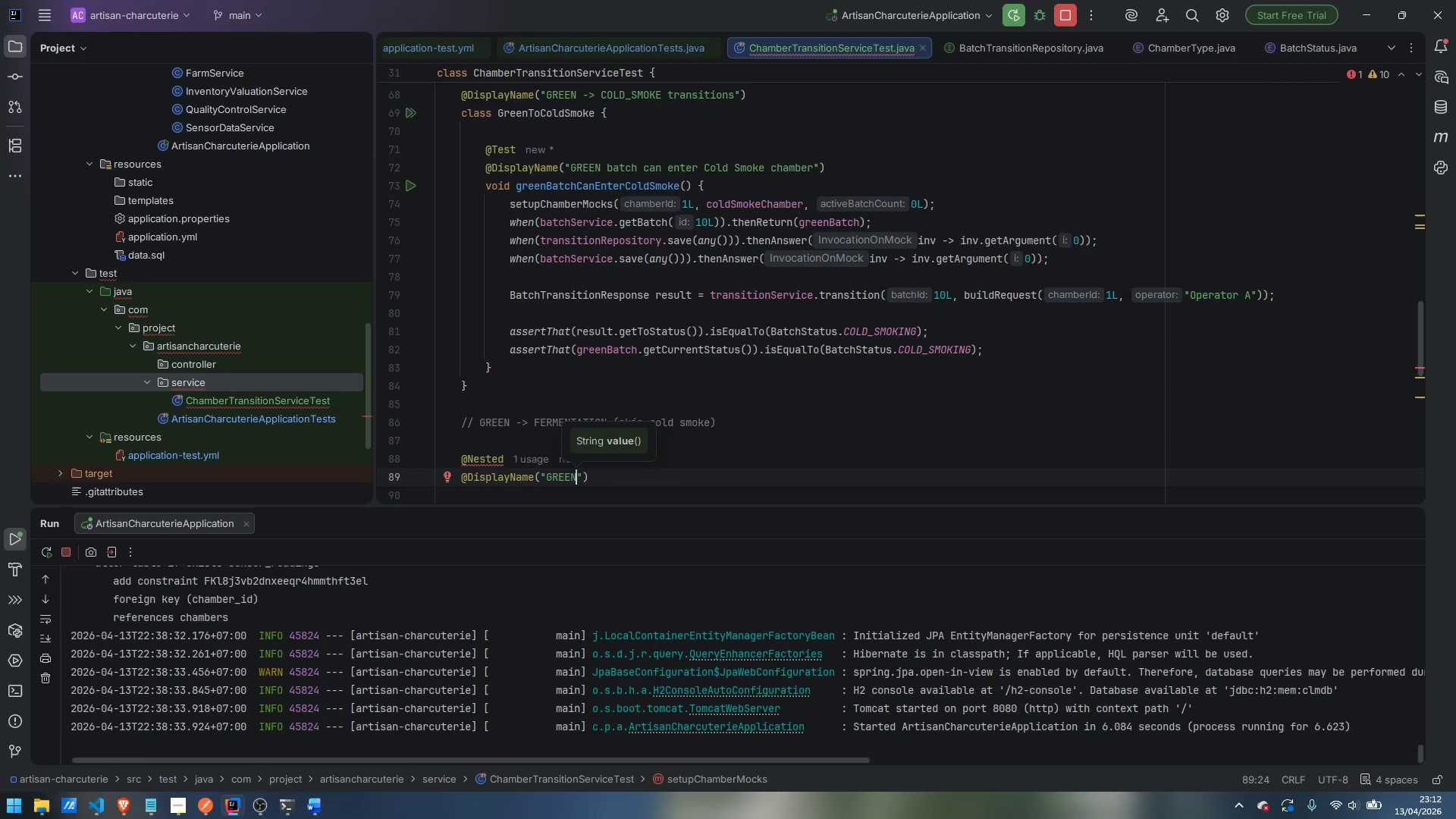 
type( -> FERMENTATION)
 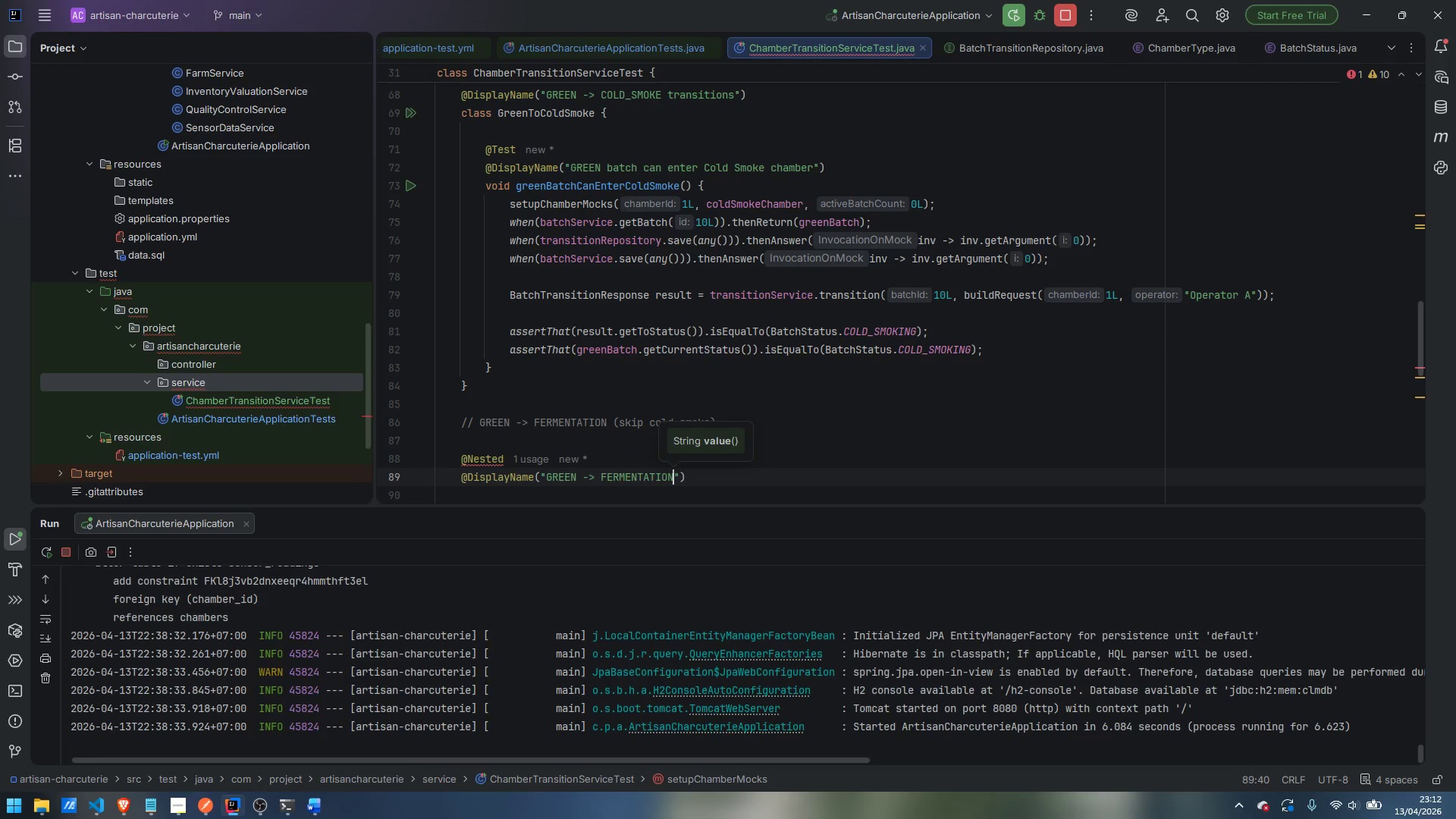 
type(_ROOM )
 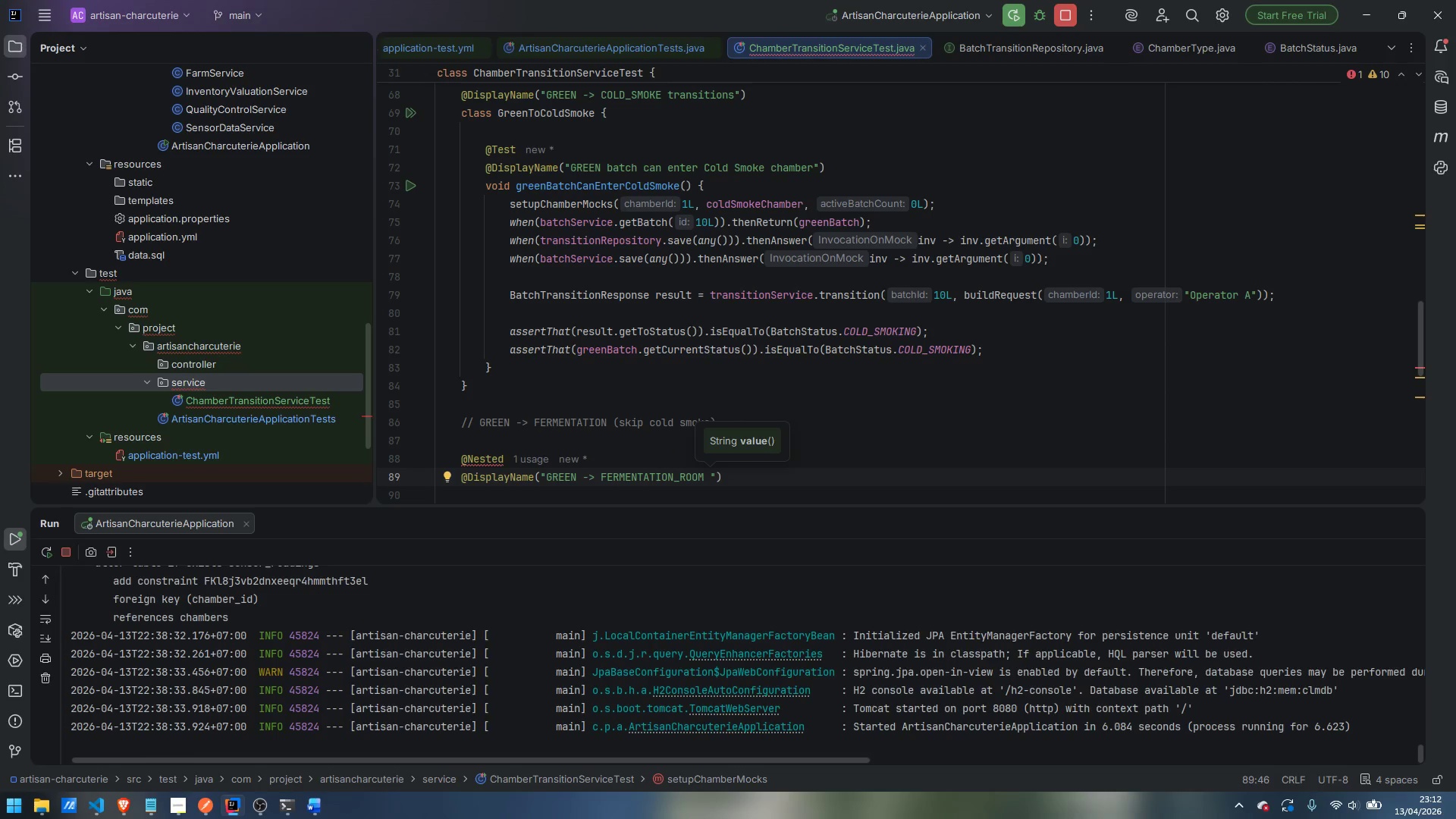 
type((direct )
key(Backspace)
type(, for the )
 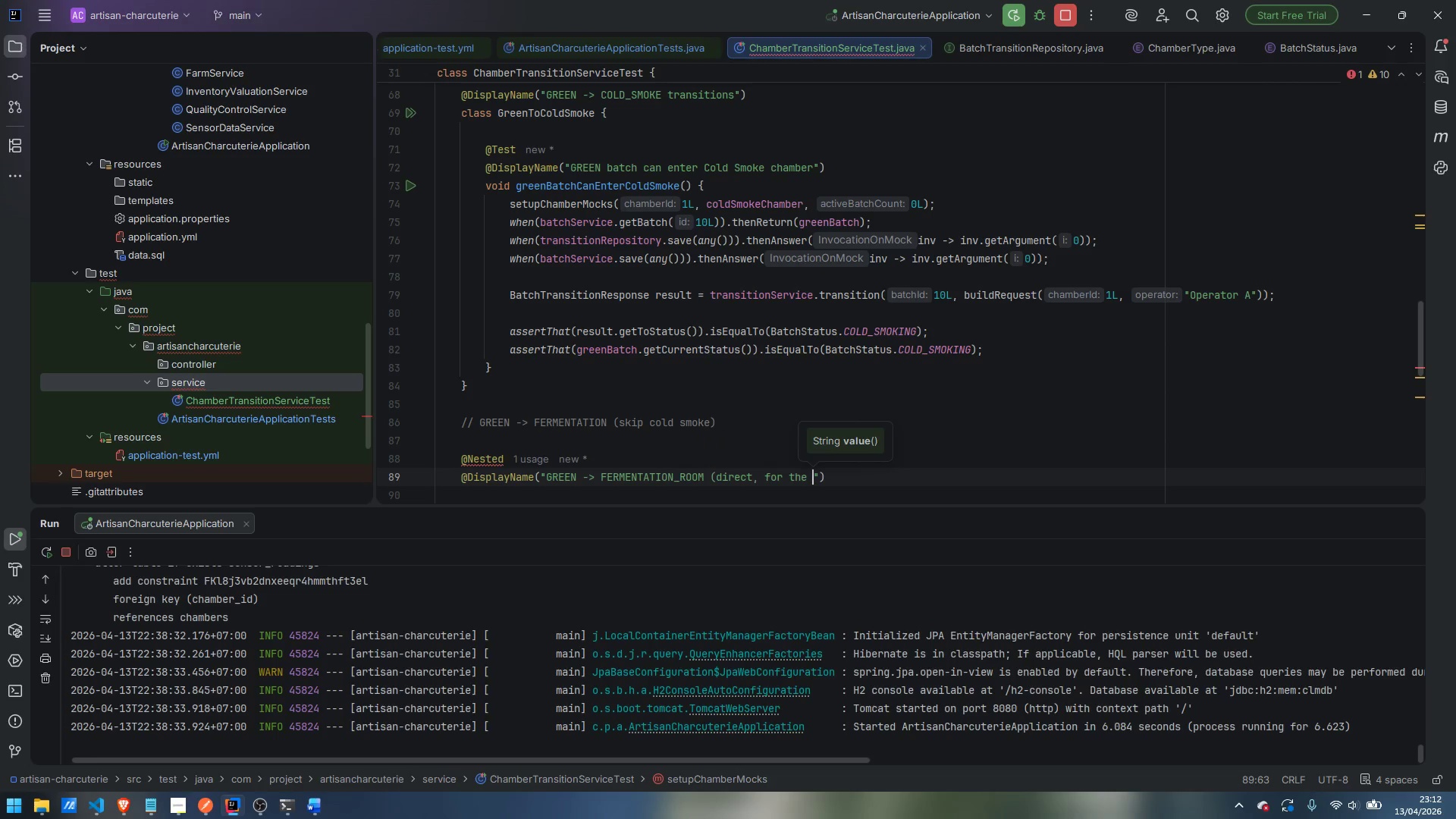 
key(Control+ControlLeft)
 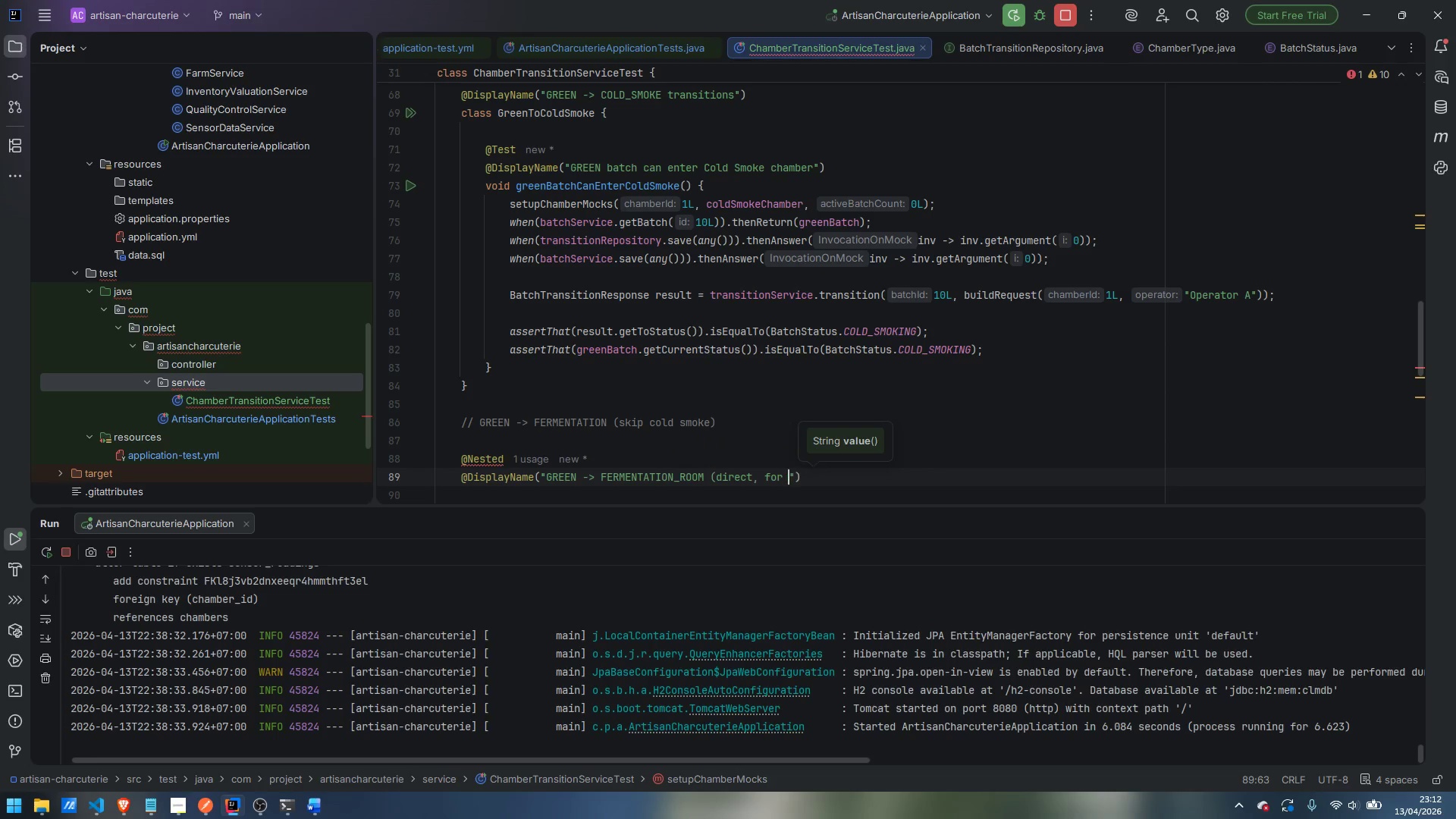 
key(Control+Backspace)
 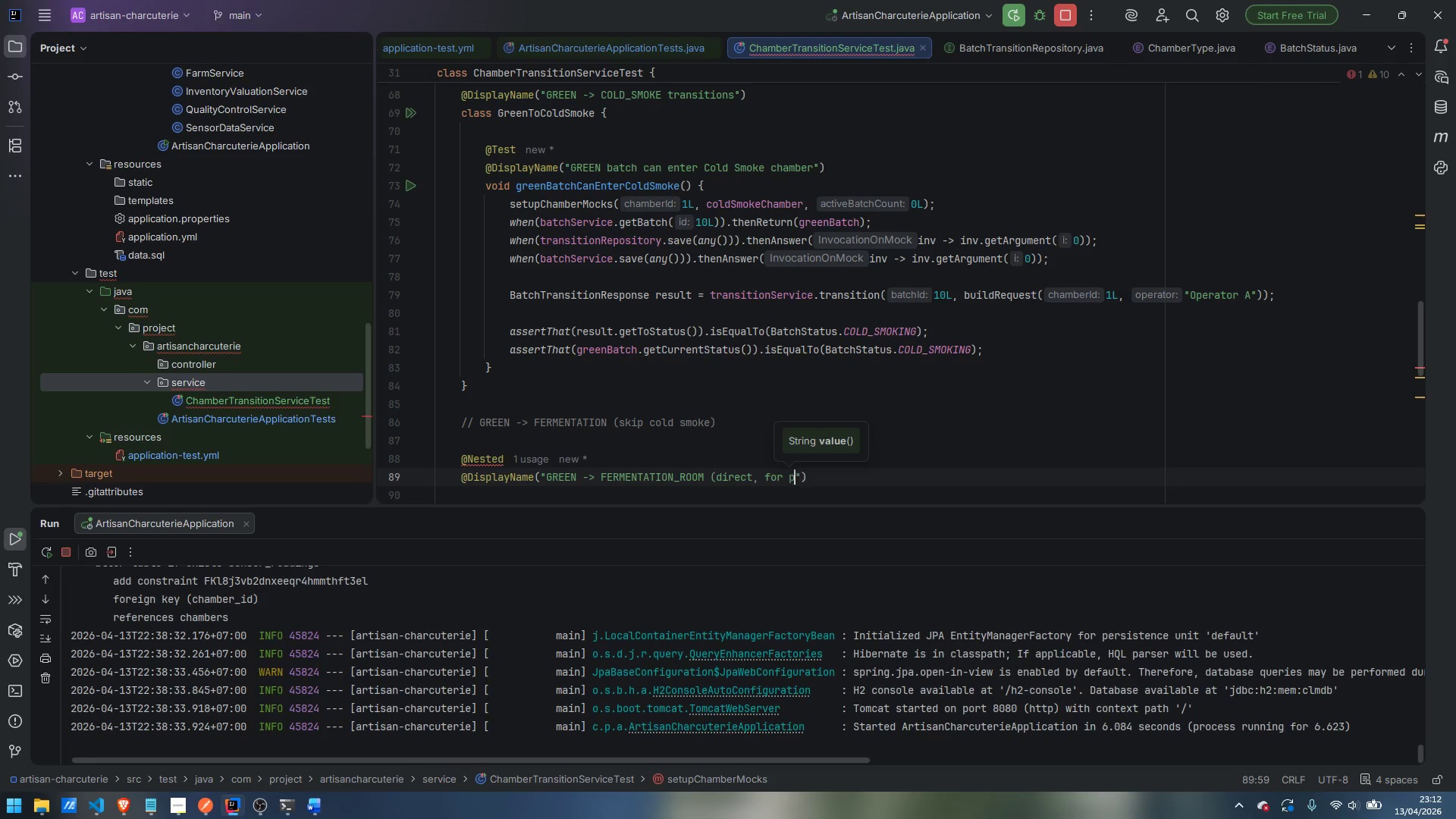 
type(products skipping cold smoke )
key(Backspace)
type())
 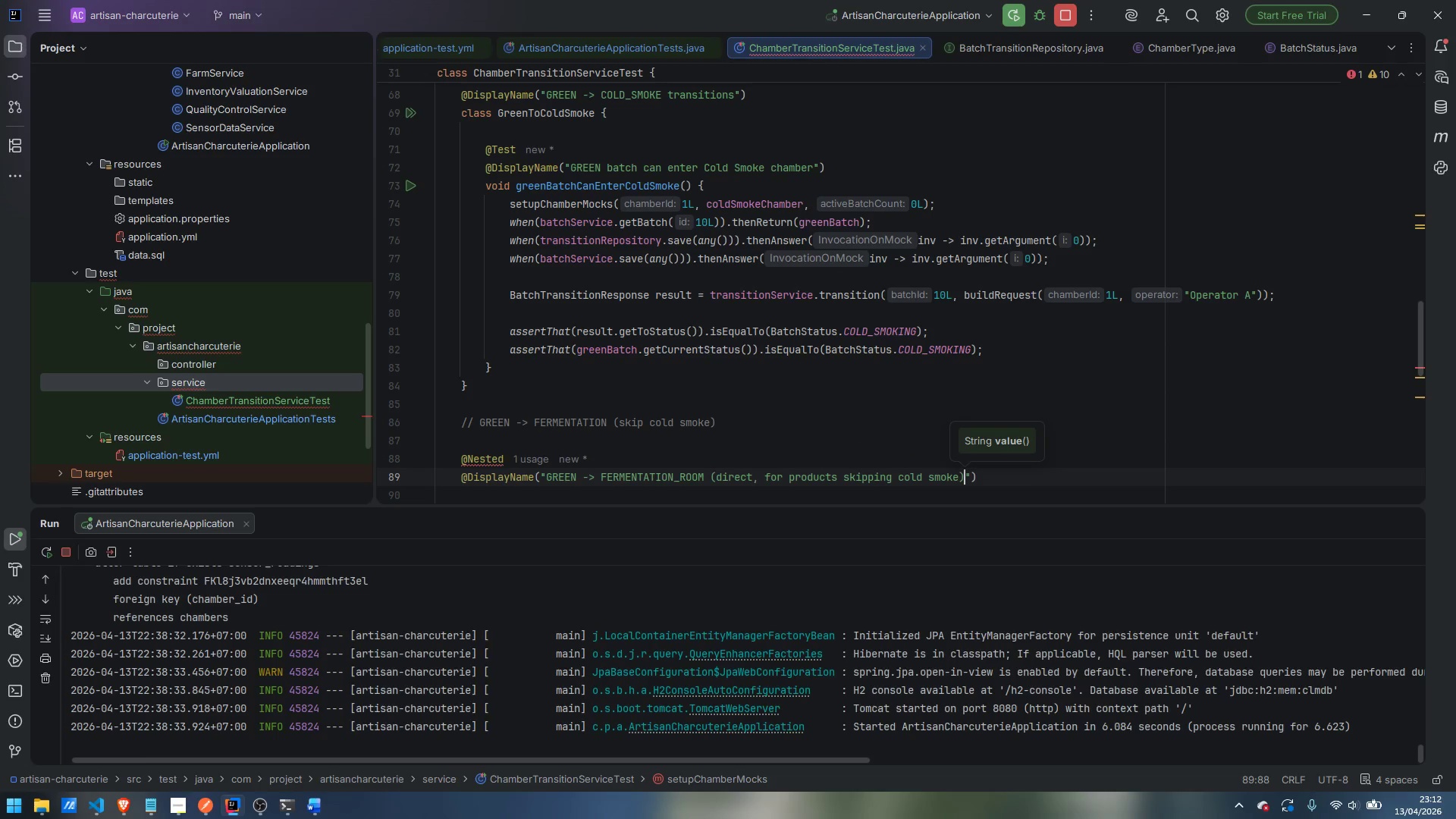 
key(ArrowRight)
 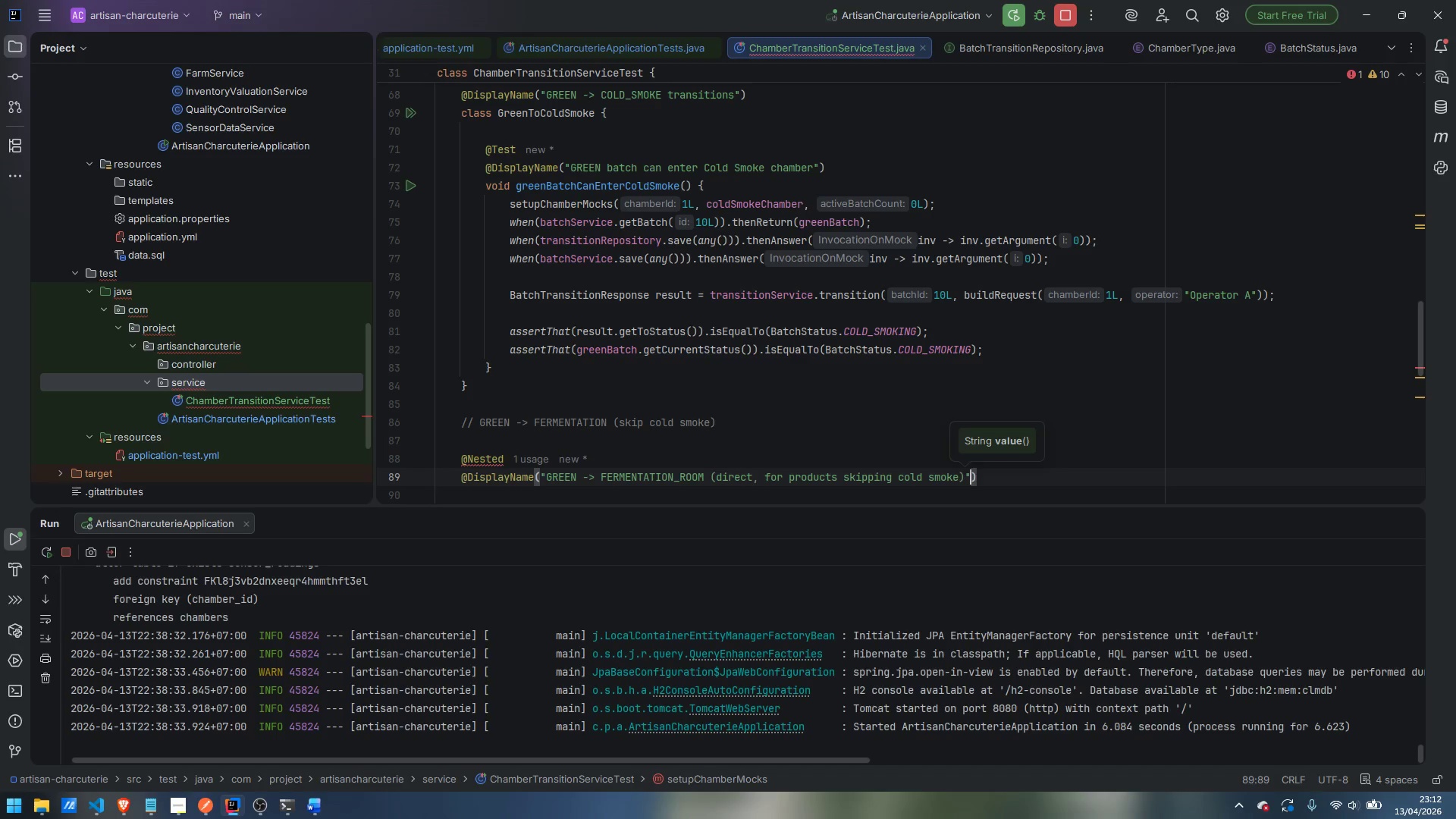 
key(ArrowRight)
 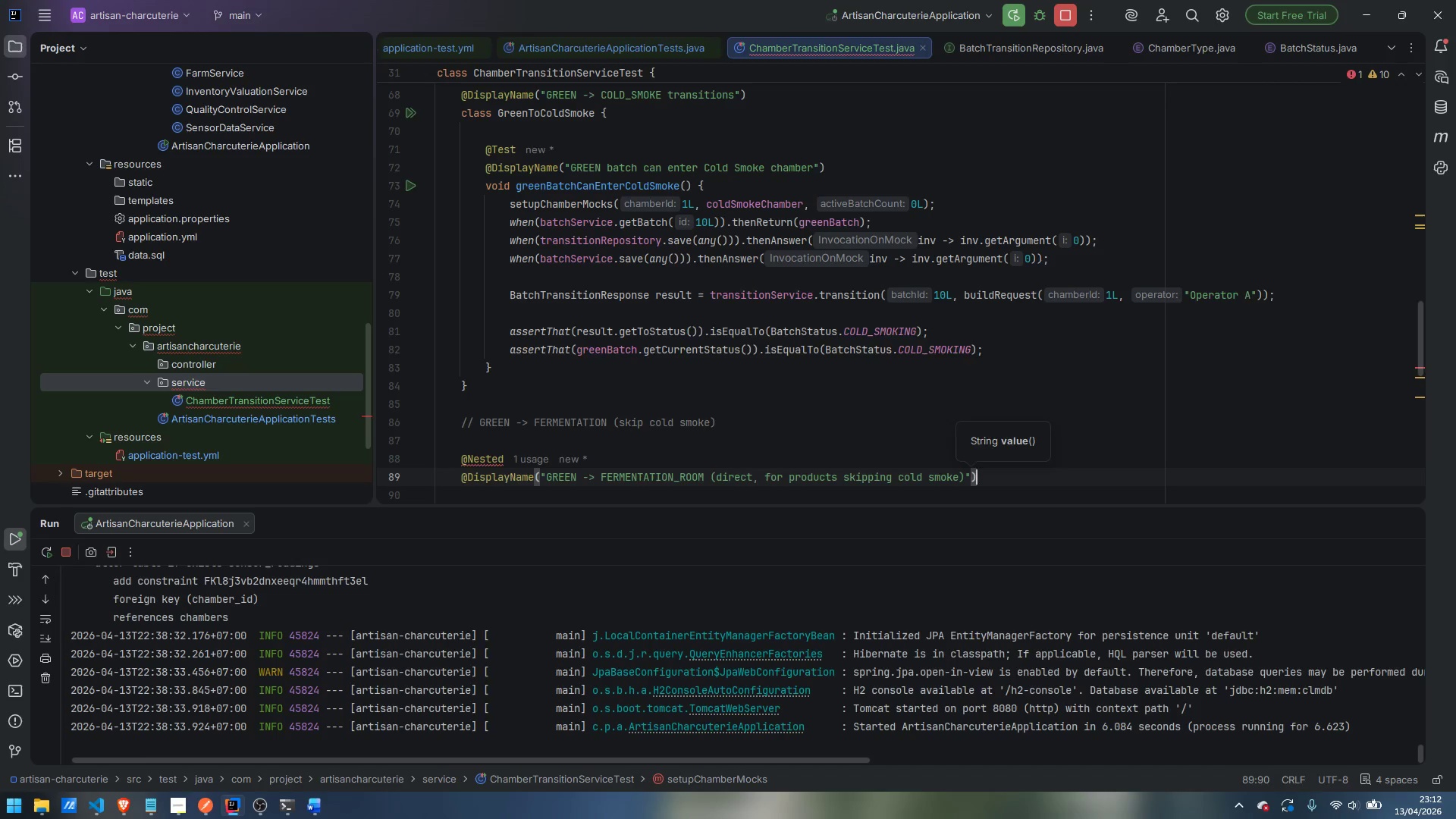 
key(Enter)
 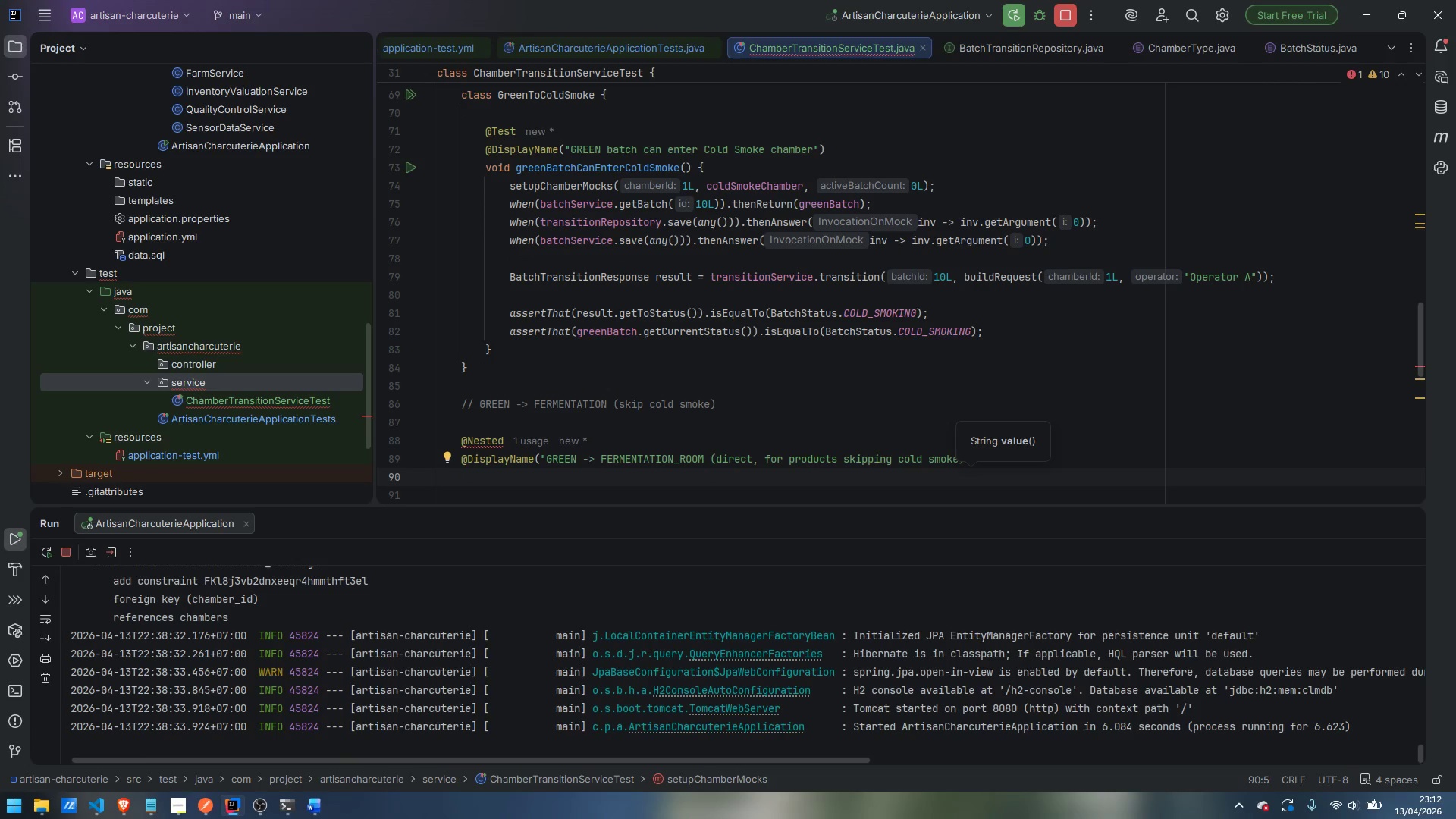 
type(class C)
key(Backspace)
type(GreenToFermentation()
key(Backspace)
type( {)
 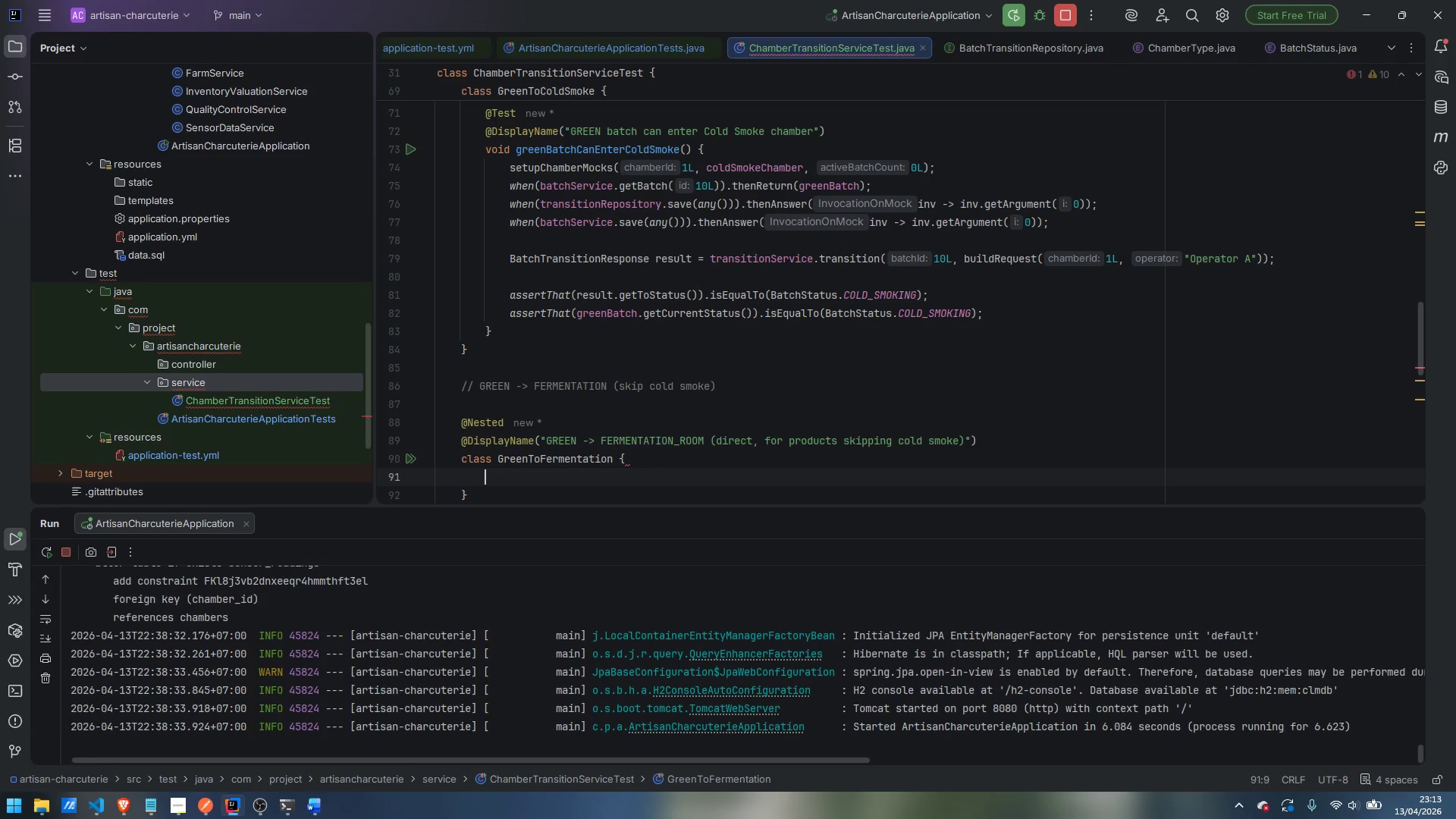 
 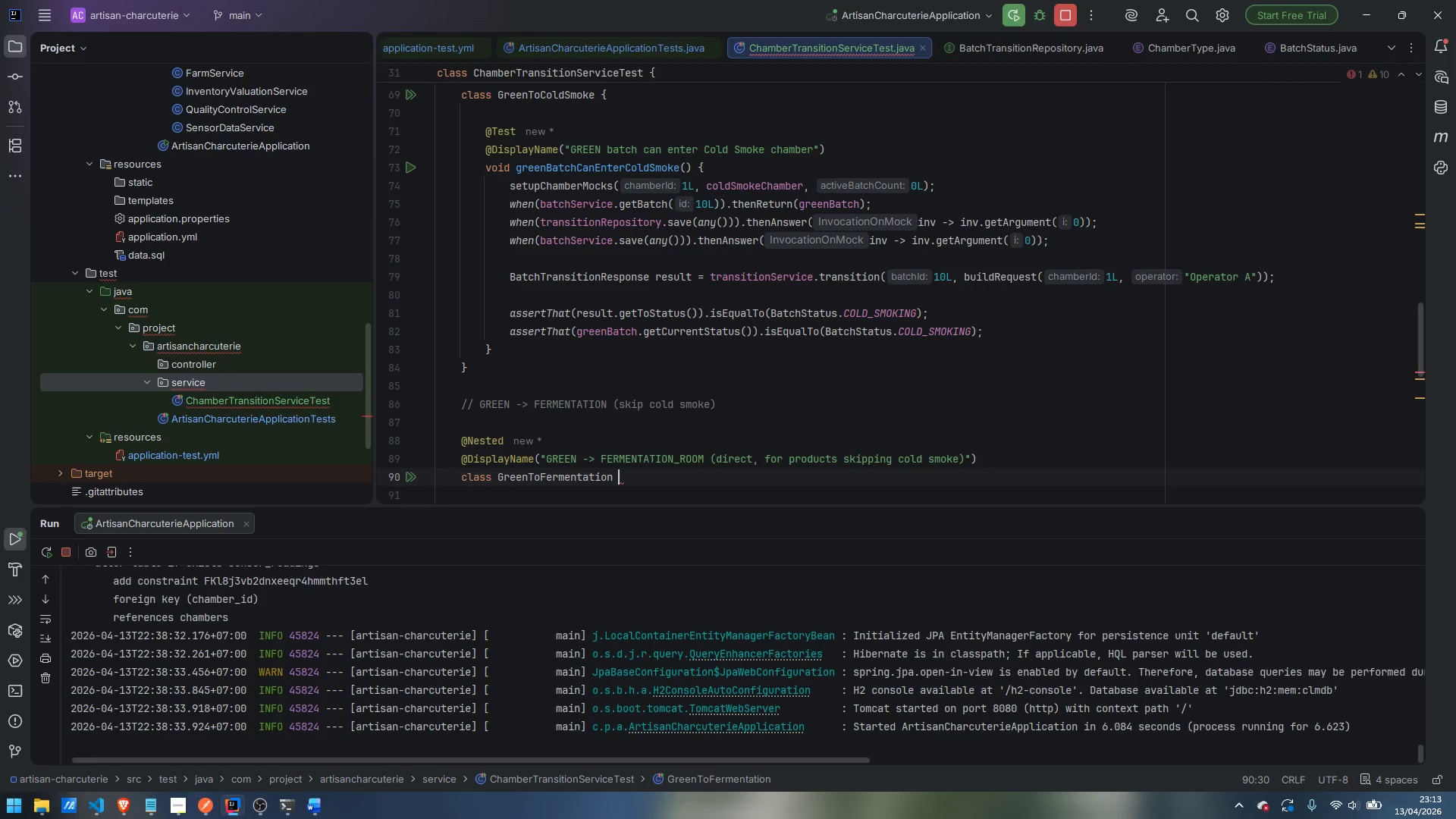 
key(Enter)
 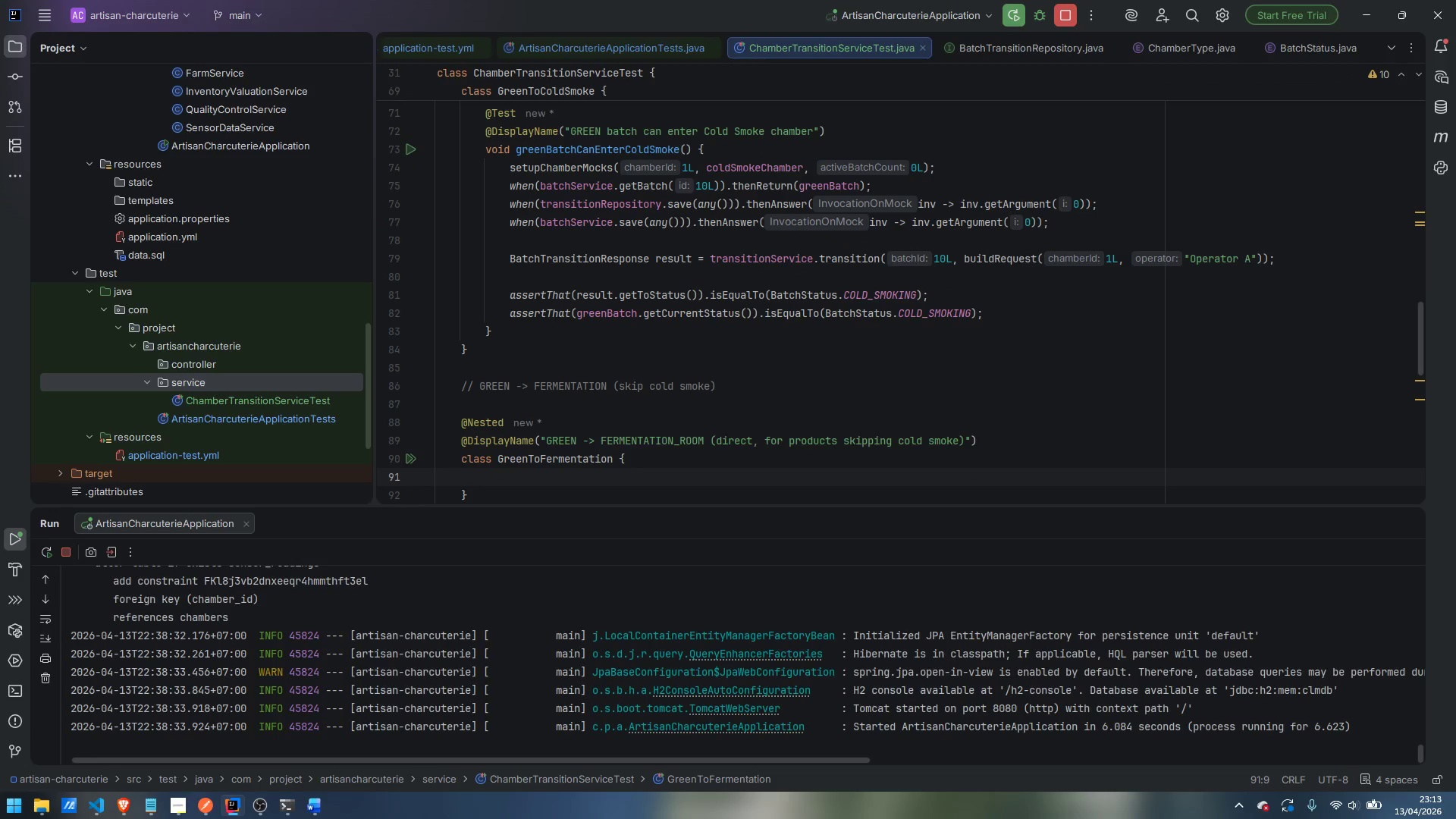 
key(Enter)
 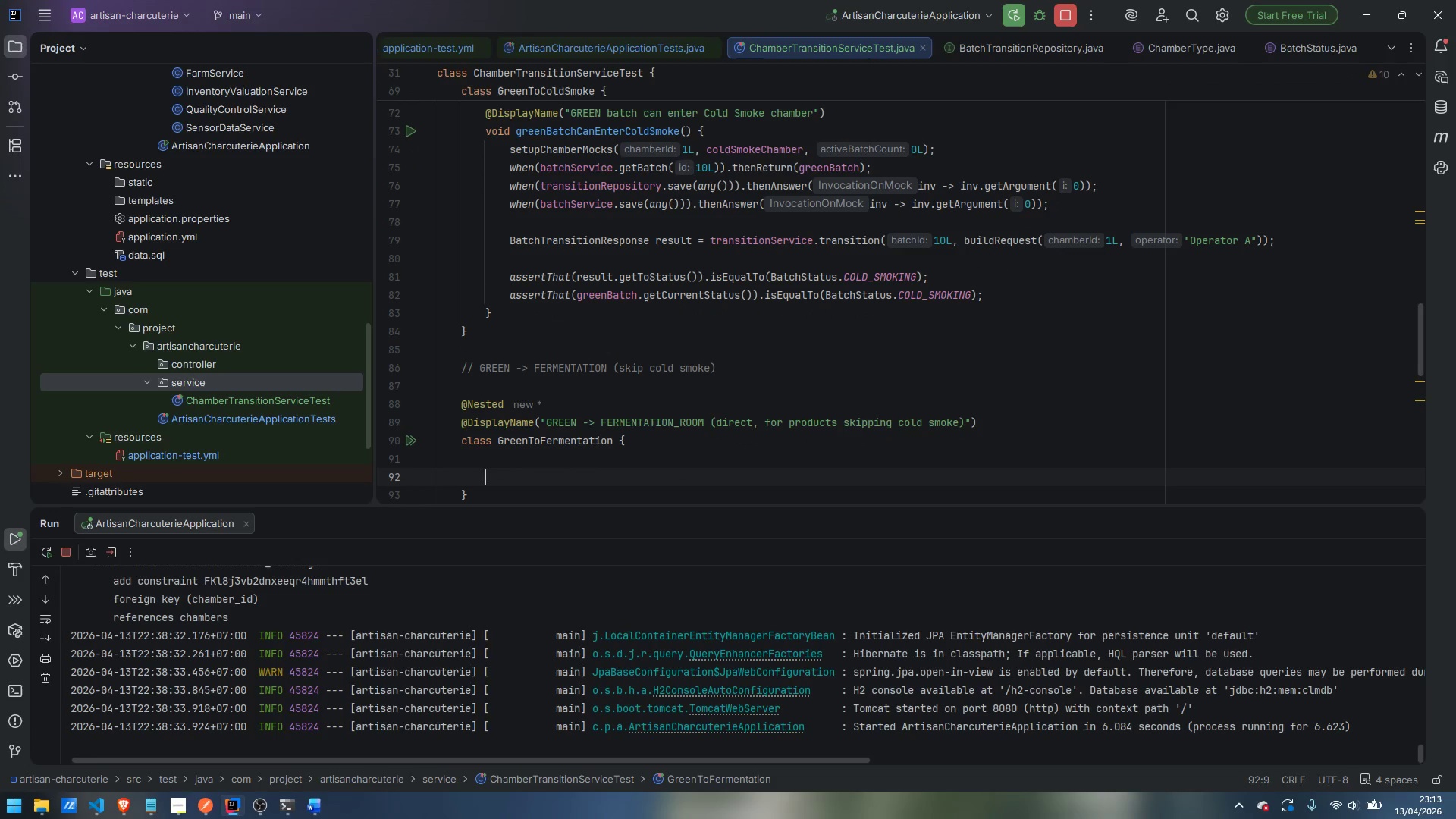 
type(@Test)
 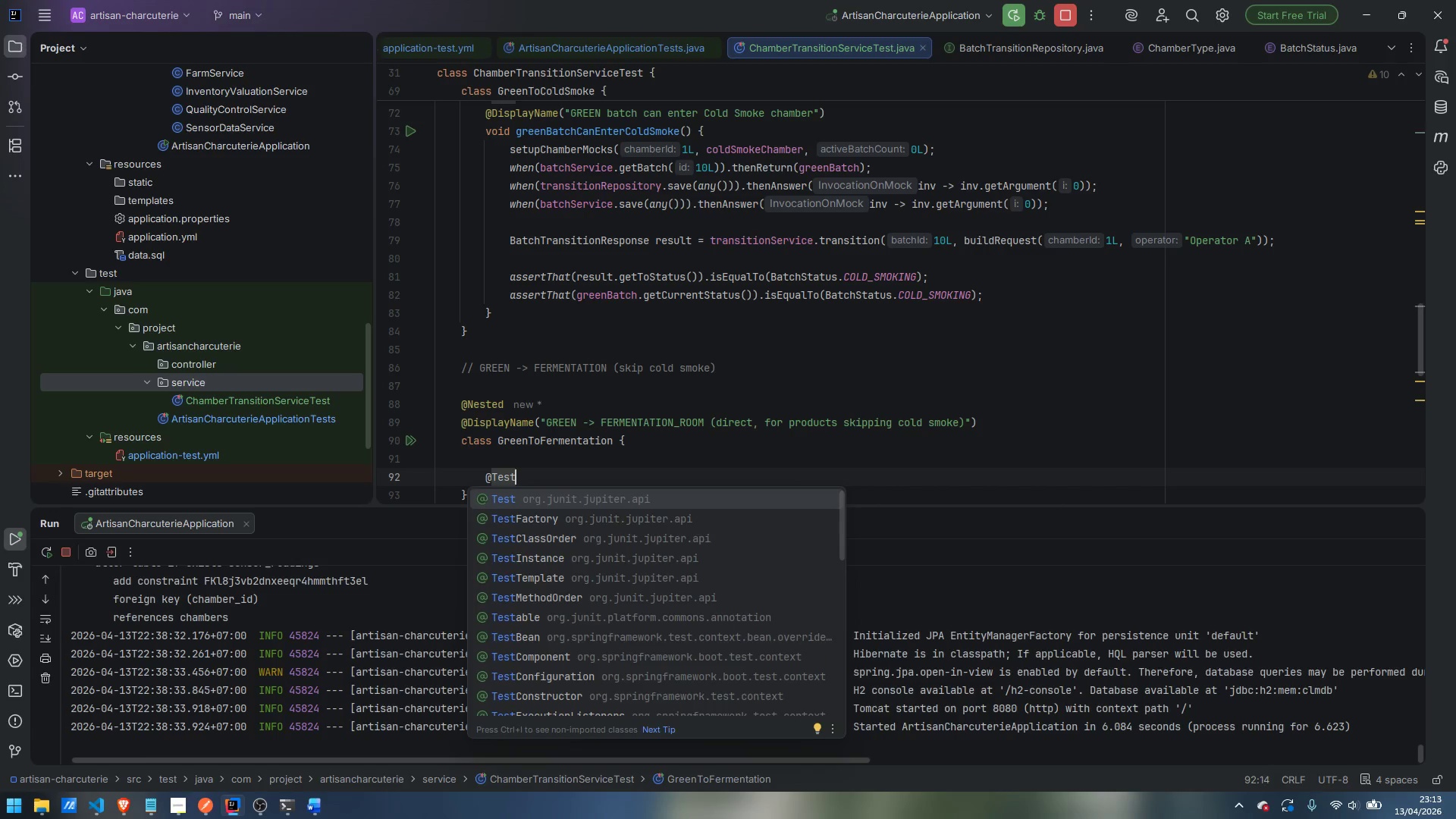 
key(Enter)
 